 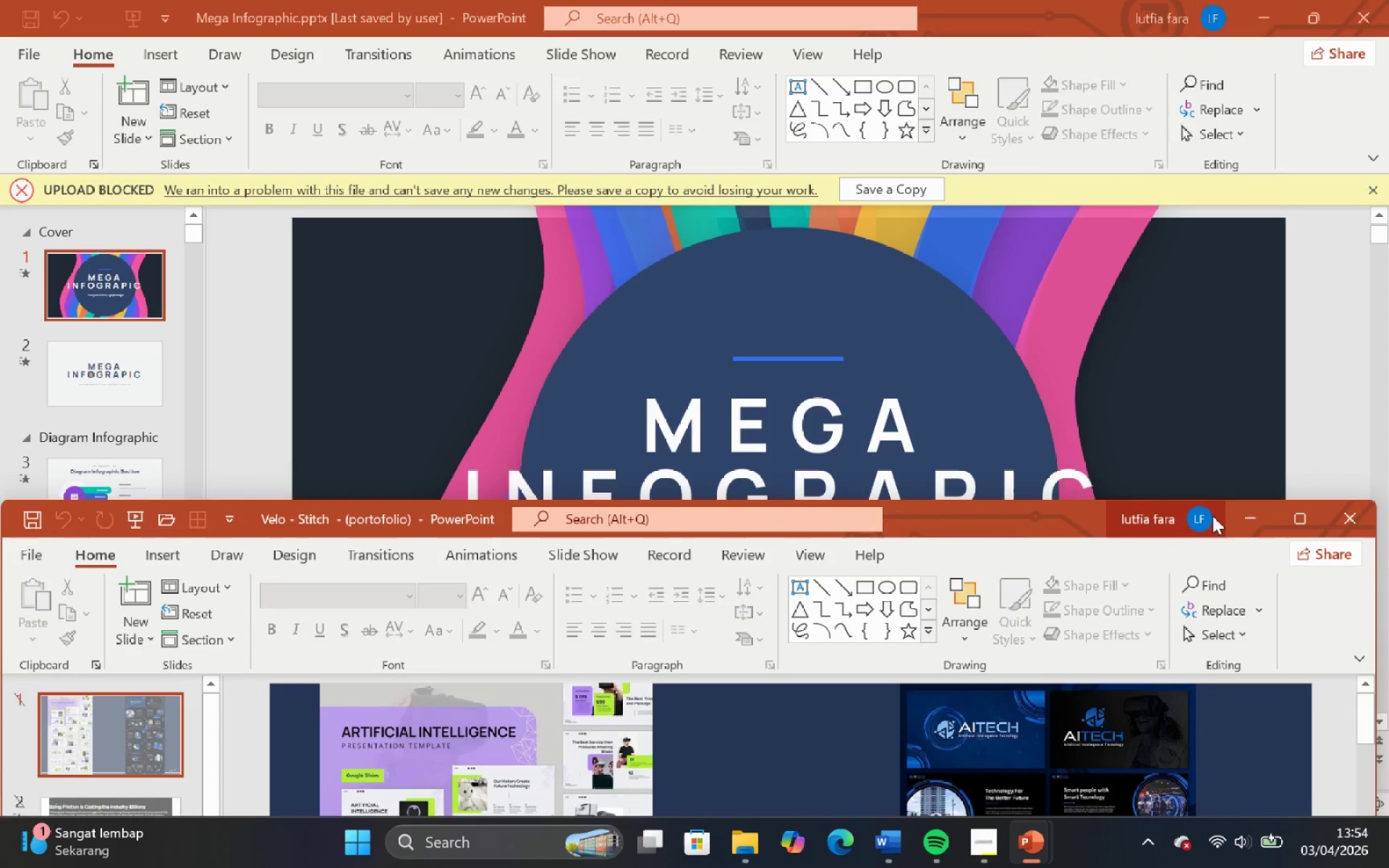 
left_click([1293, 520])
 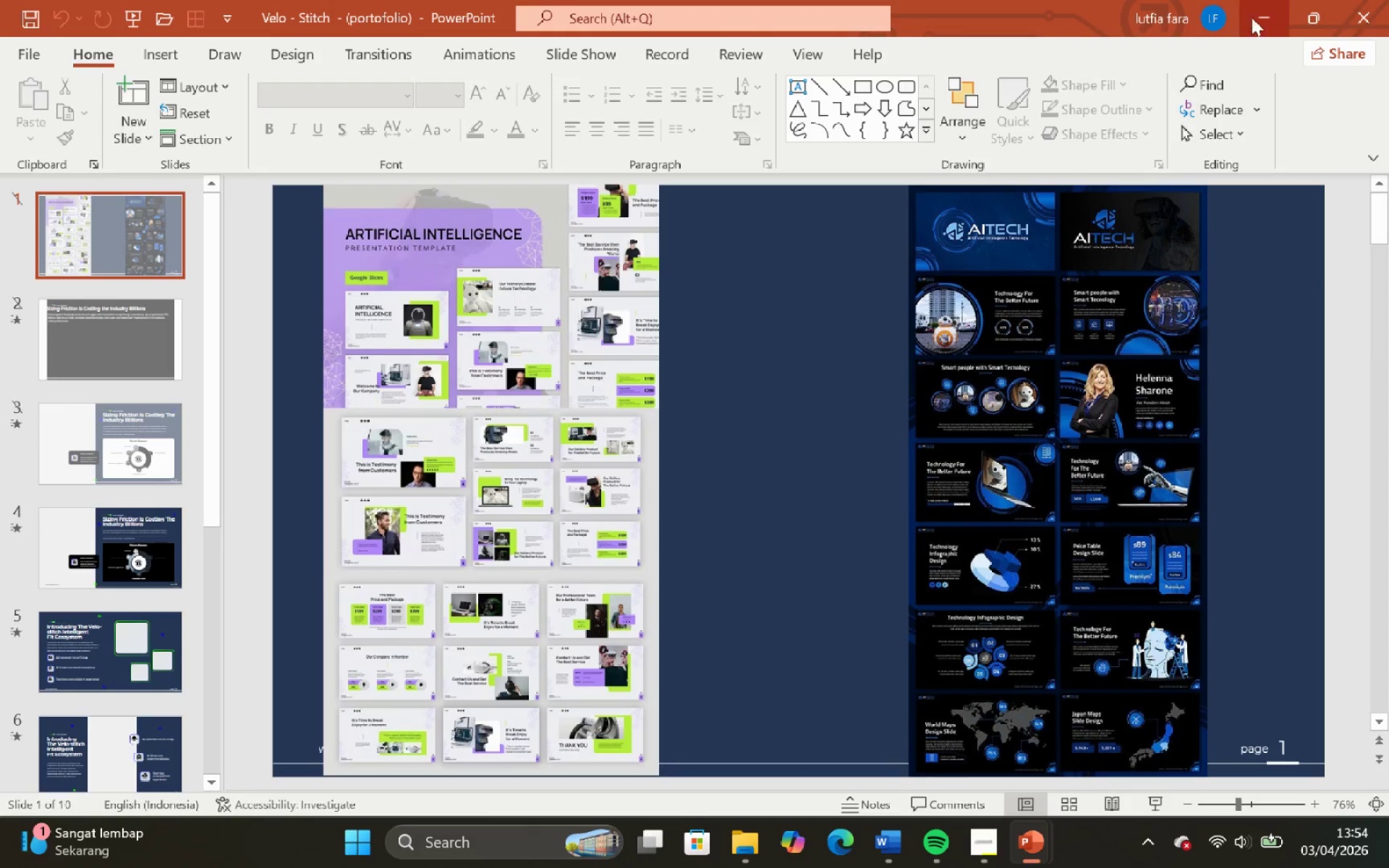 
left_click([1252, 0])
 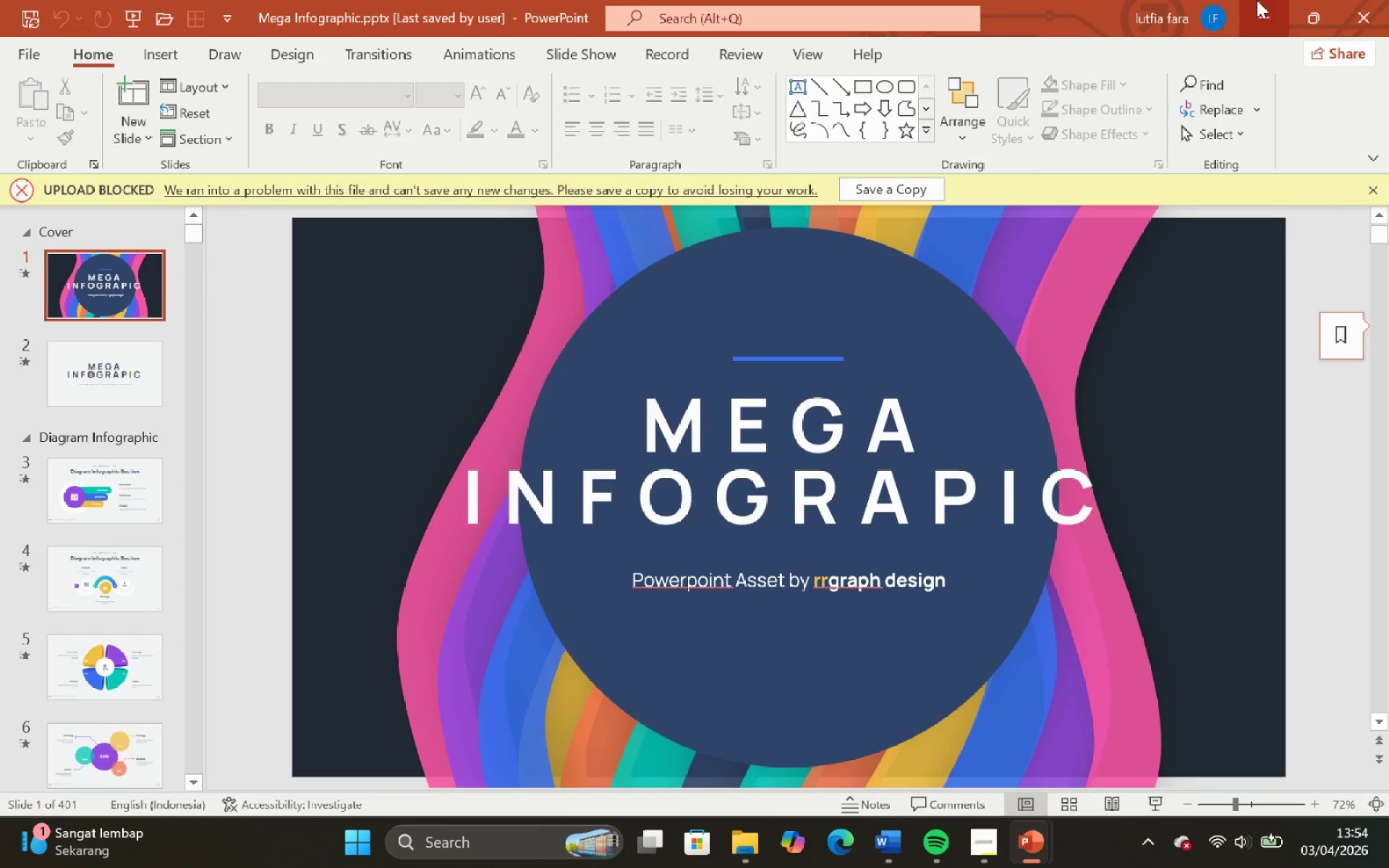 
left_click([1257, 0])
 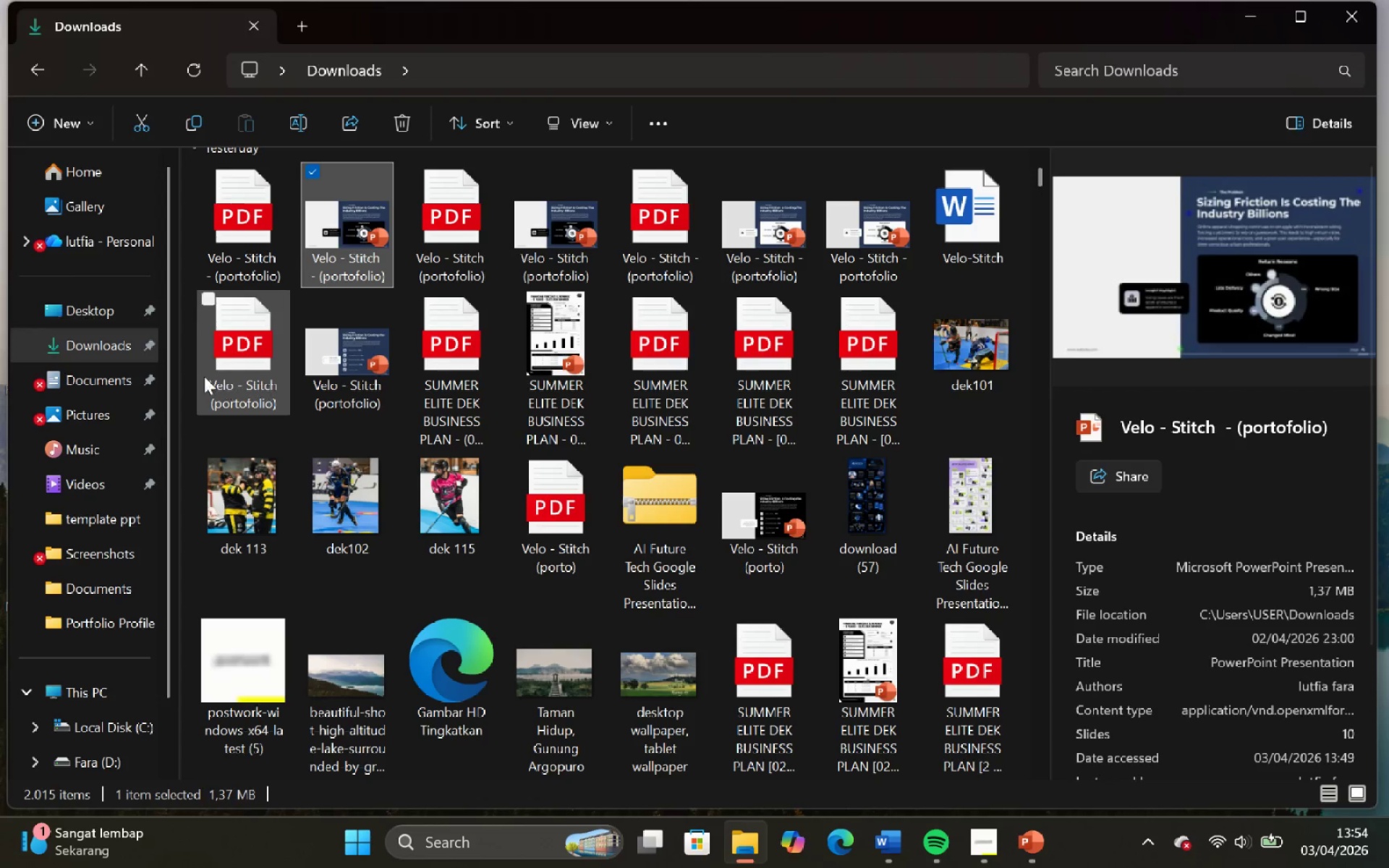 
left_click([113, 351])
 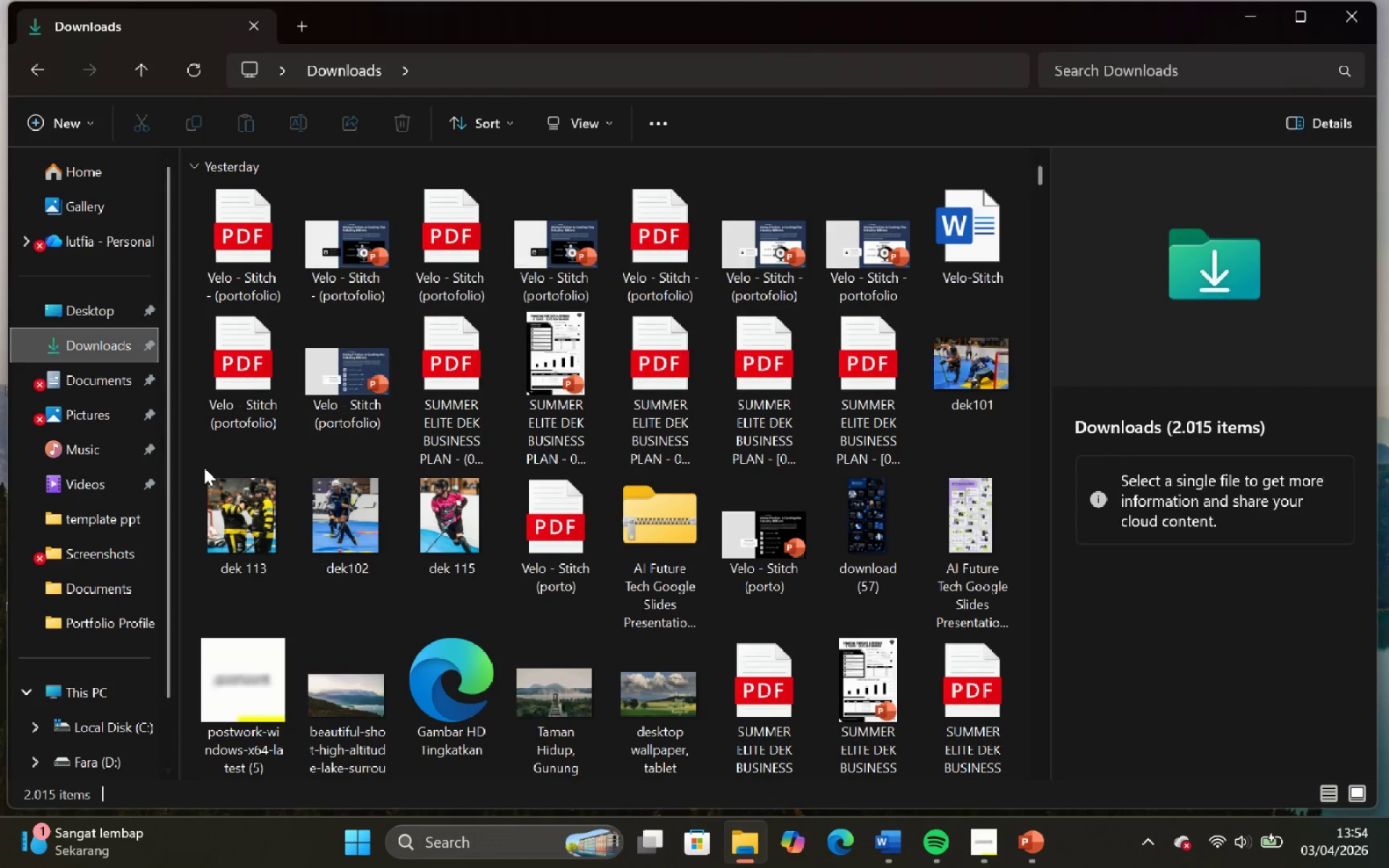 
scroll: coordinate [230, 427], scroll_direction: down, amount: 2.0
 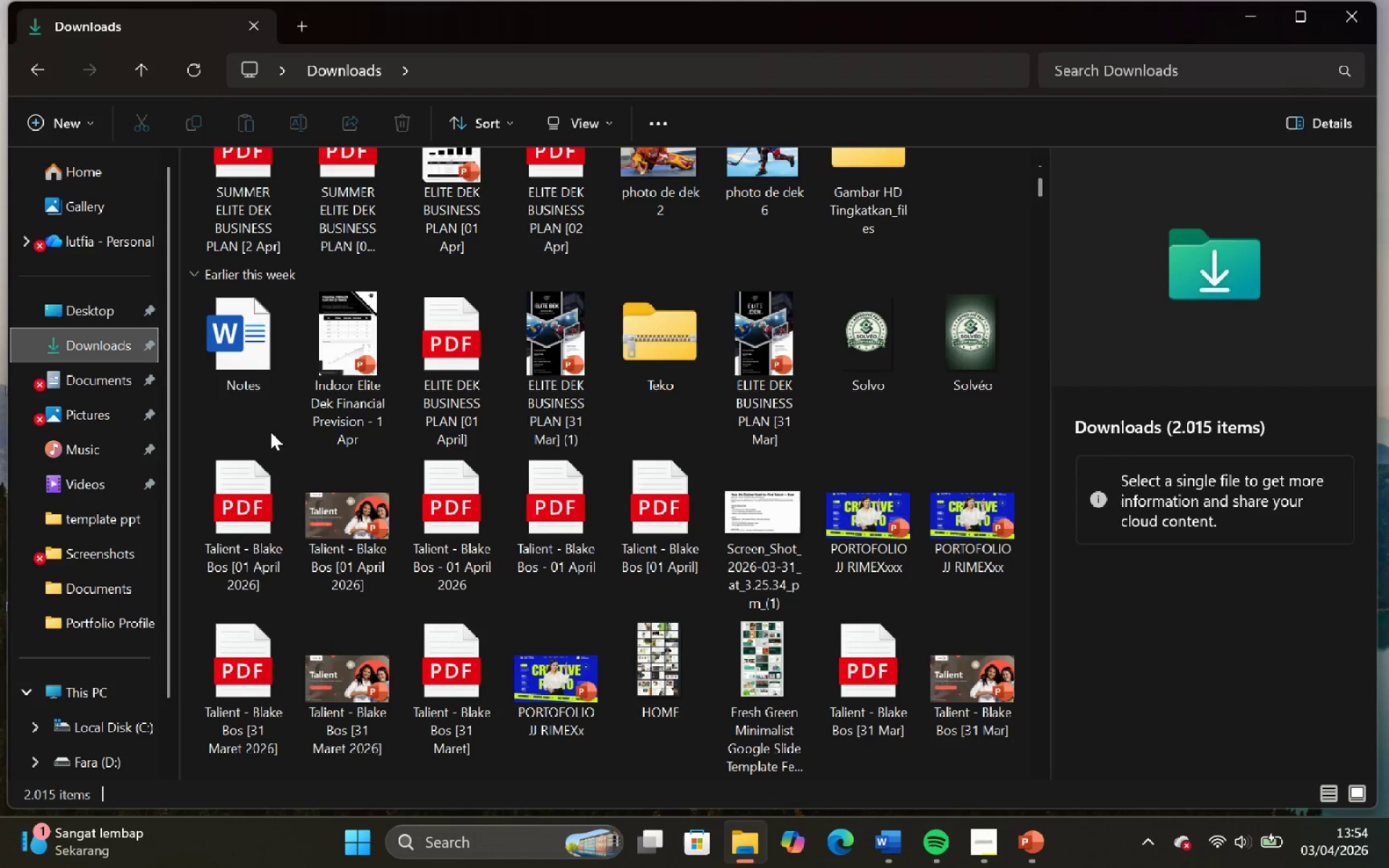 
scroll: coordinate [271, 419], scroll_direction: up, amount: 6.0
 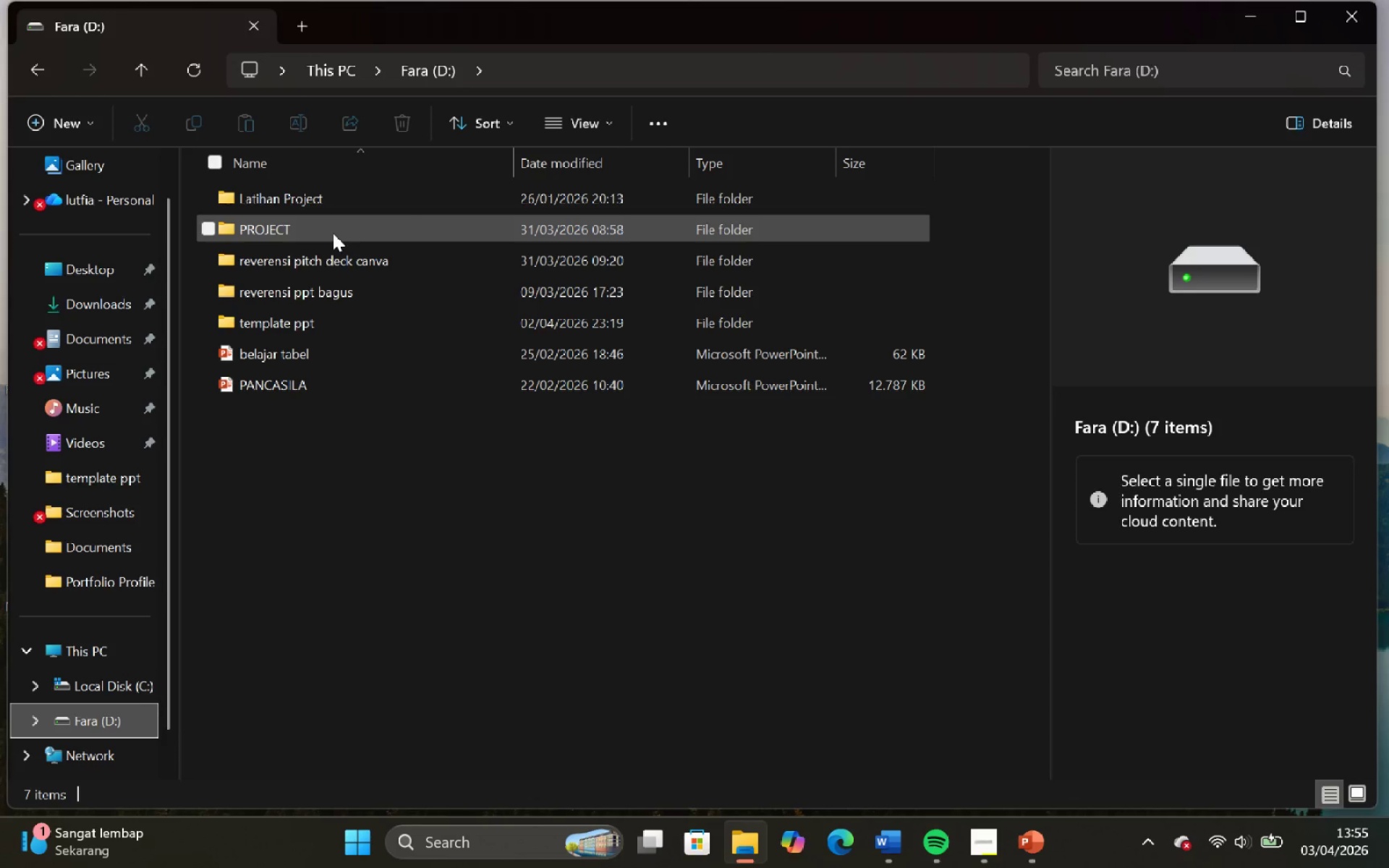 
double_click([366, 309])
 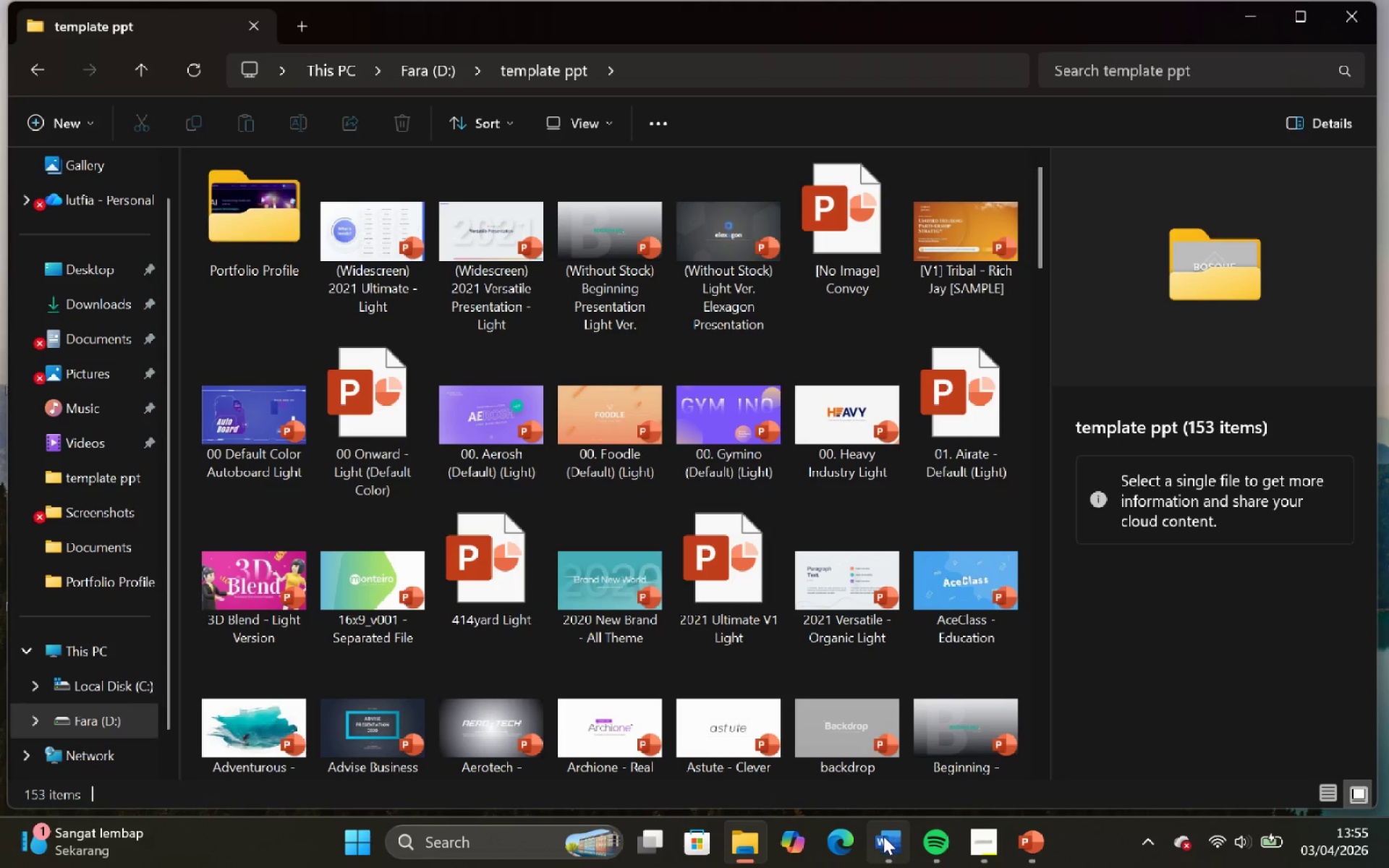 
left_click([883, 836])
 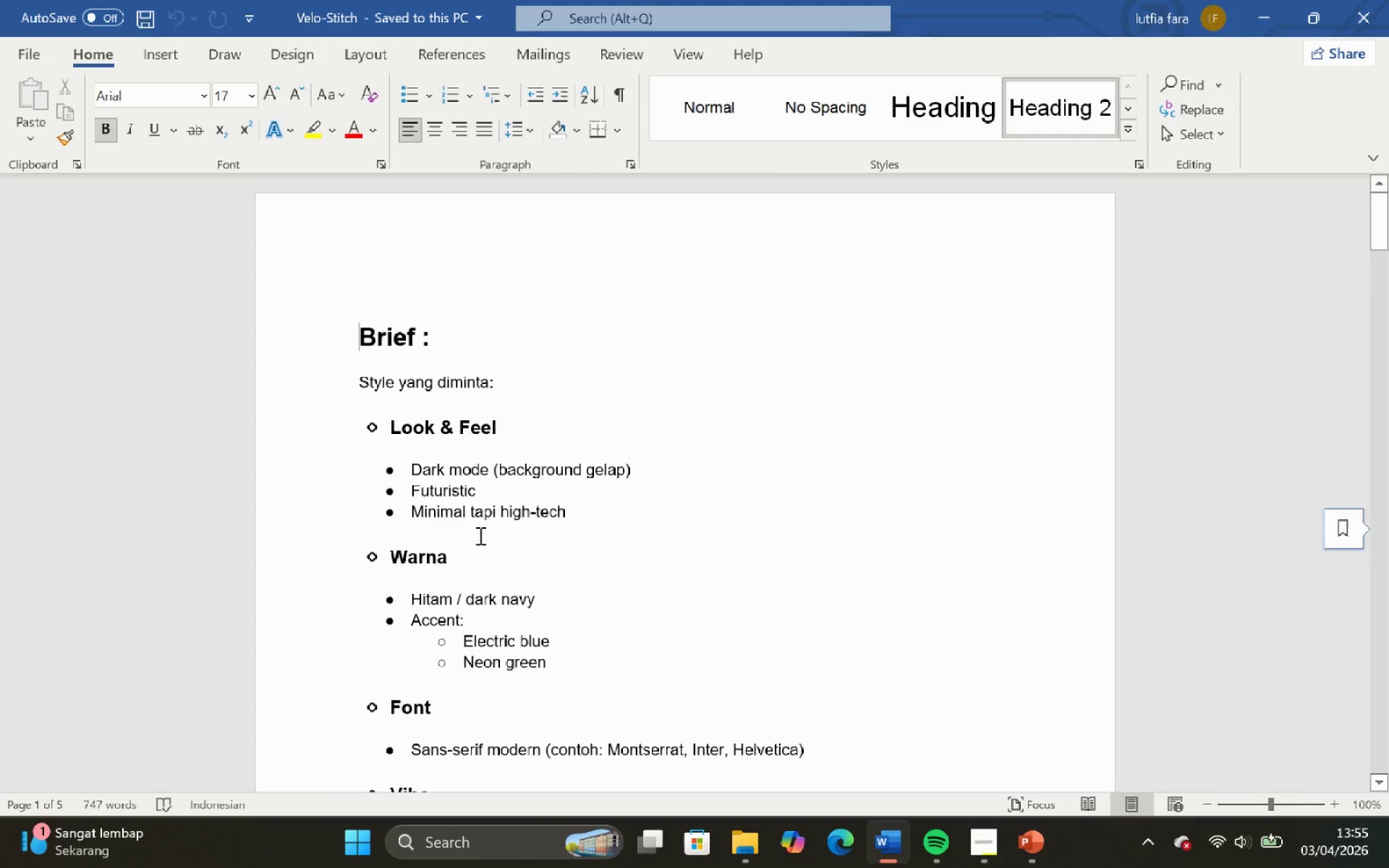 
left_click([745, 848])
 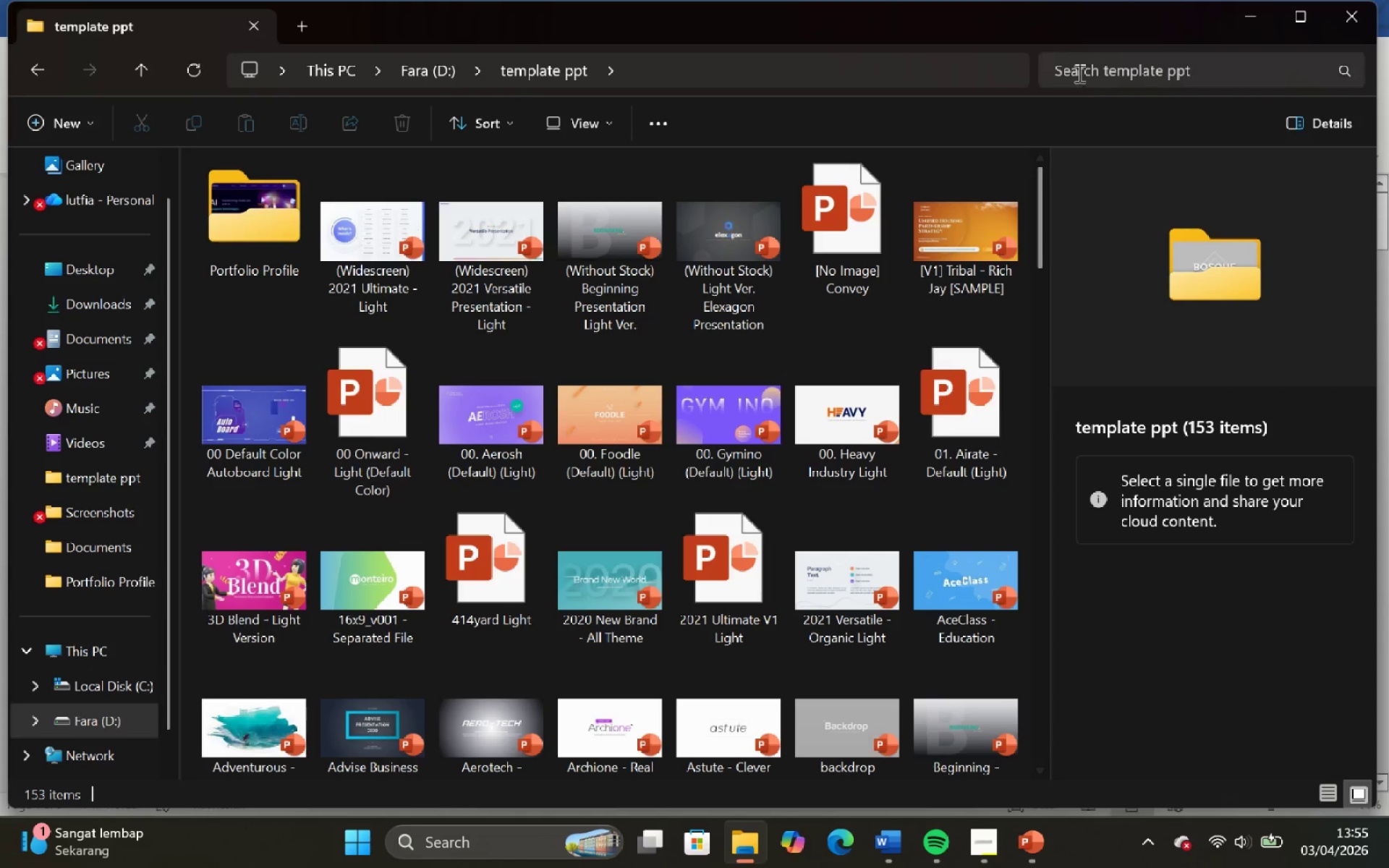 
left_click([1079, 70])
 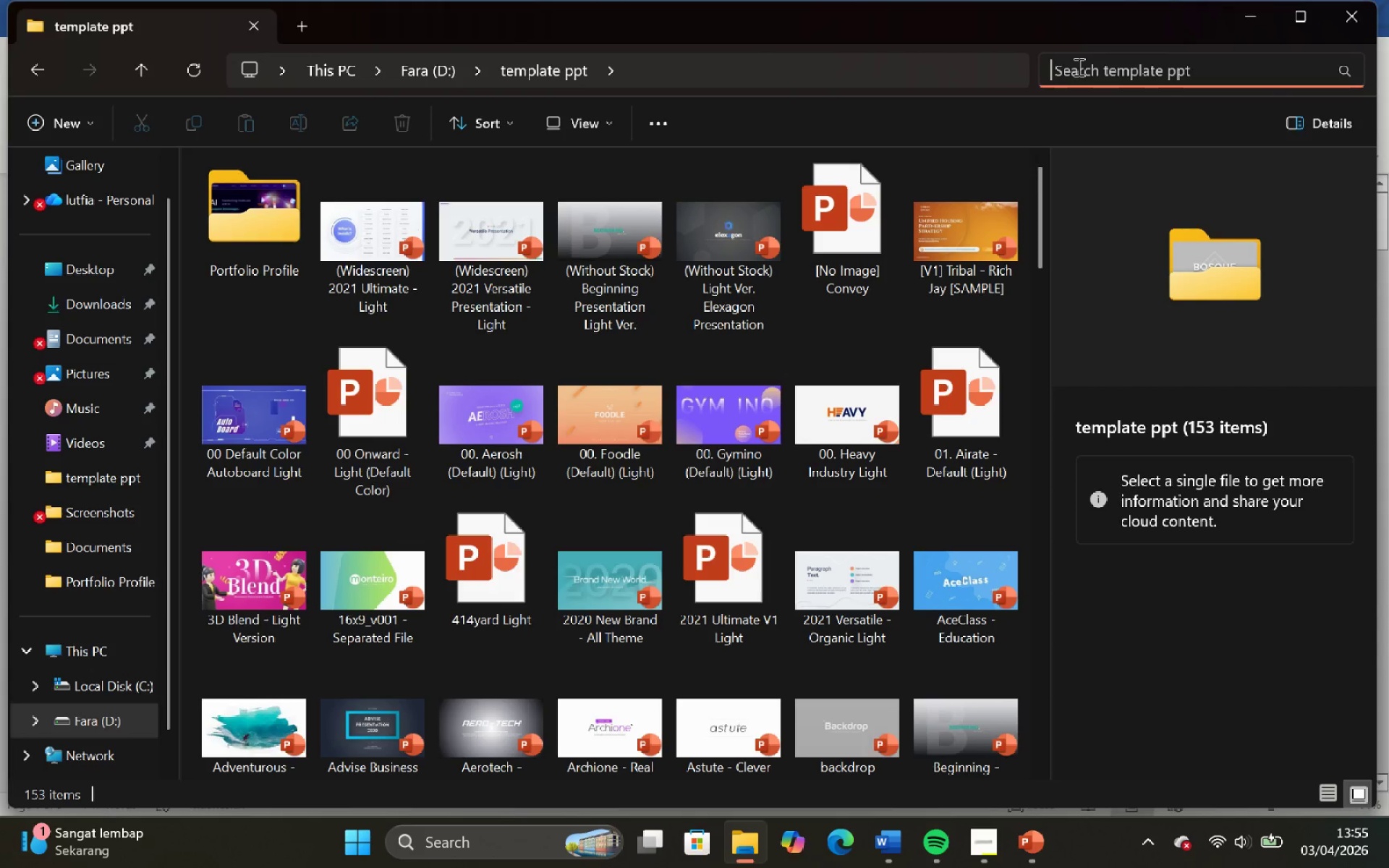 
type(futu)
 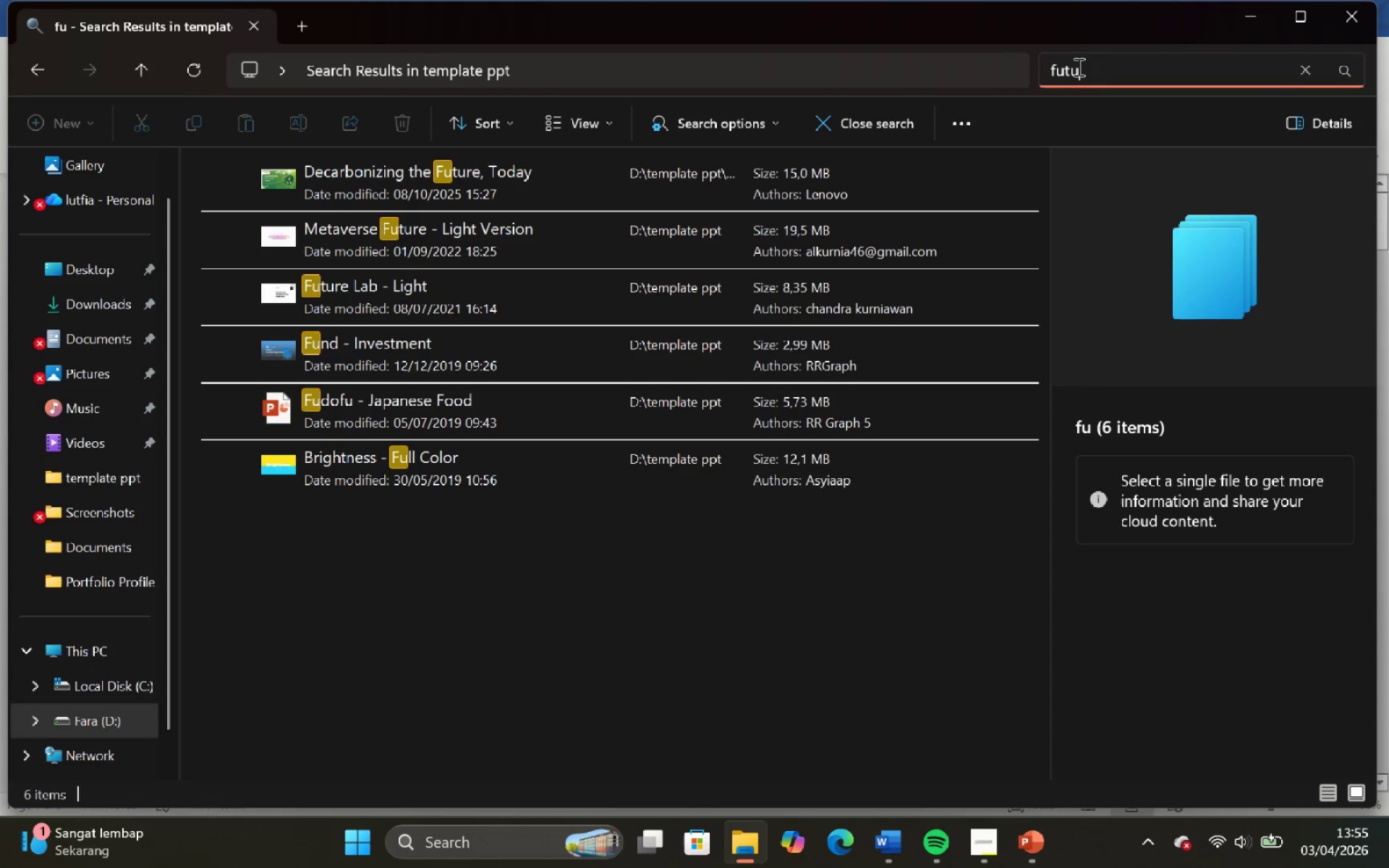 
scroll: coordinate [1077, 67], scroll_direction: up, amount: 1.0
 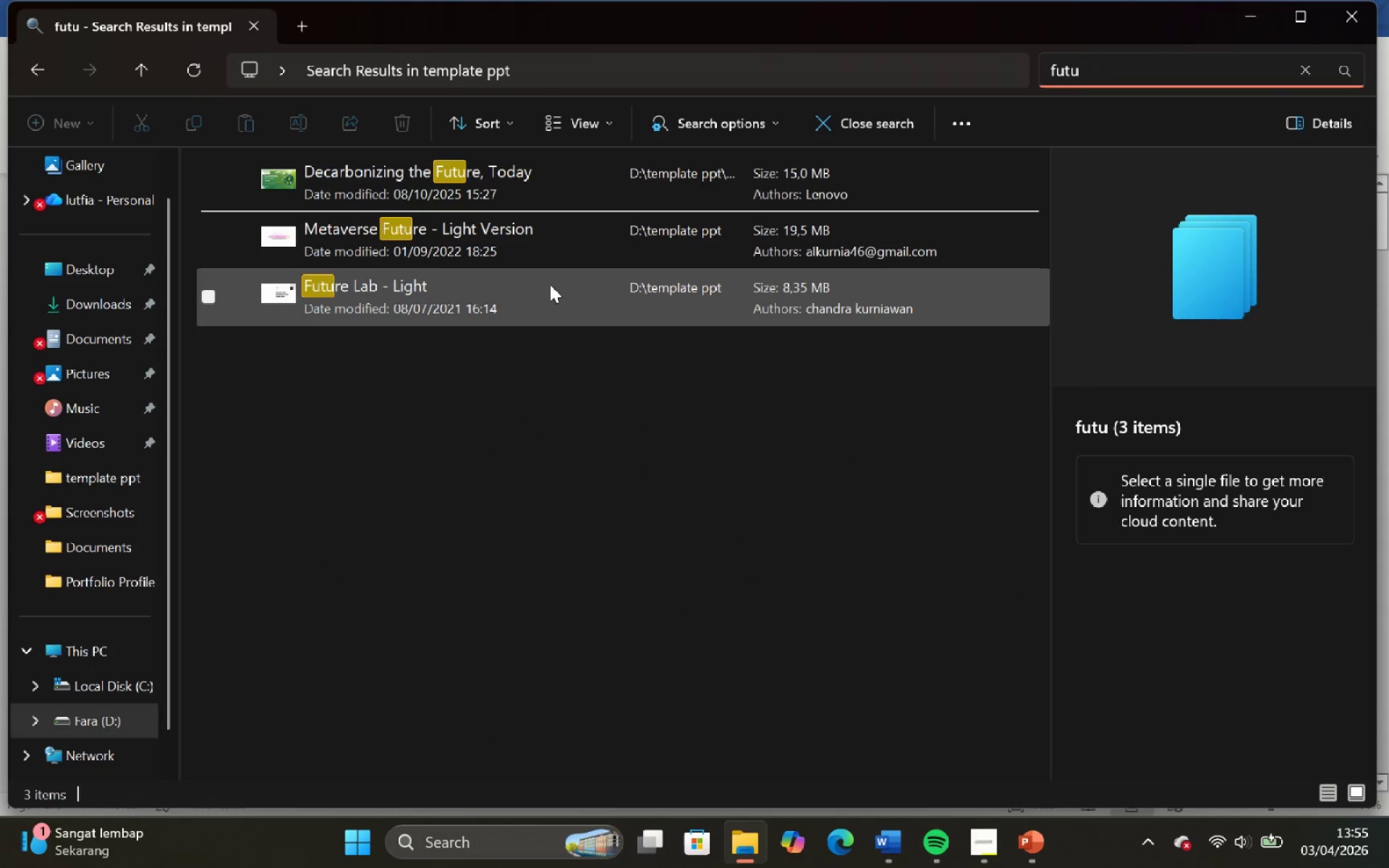 
double_click([525, 244])
 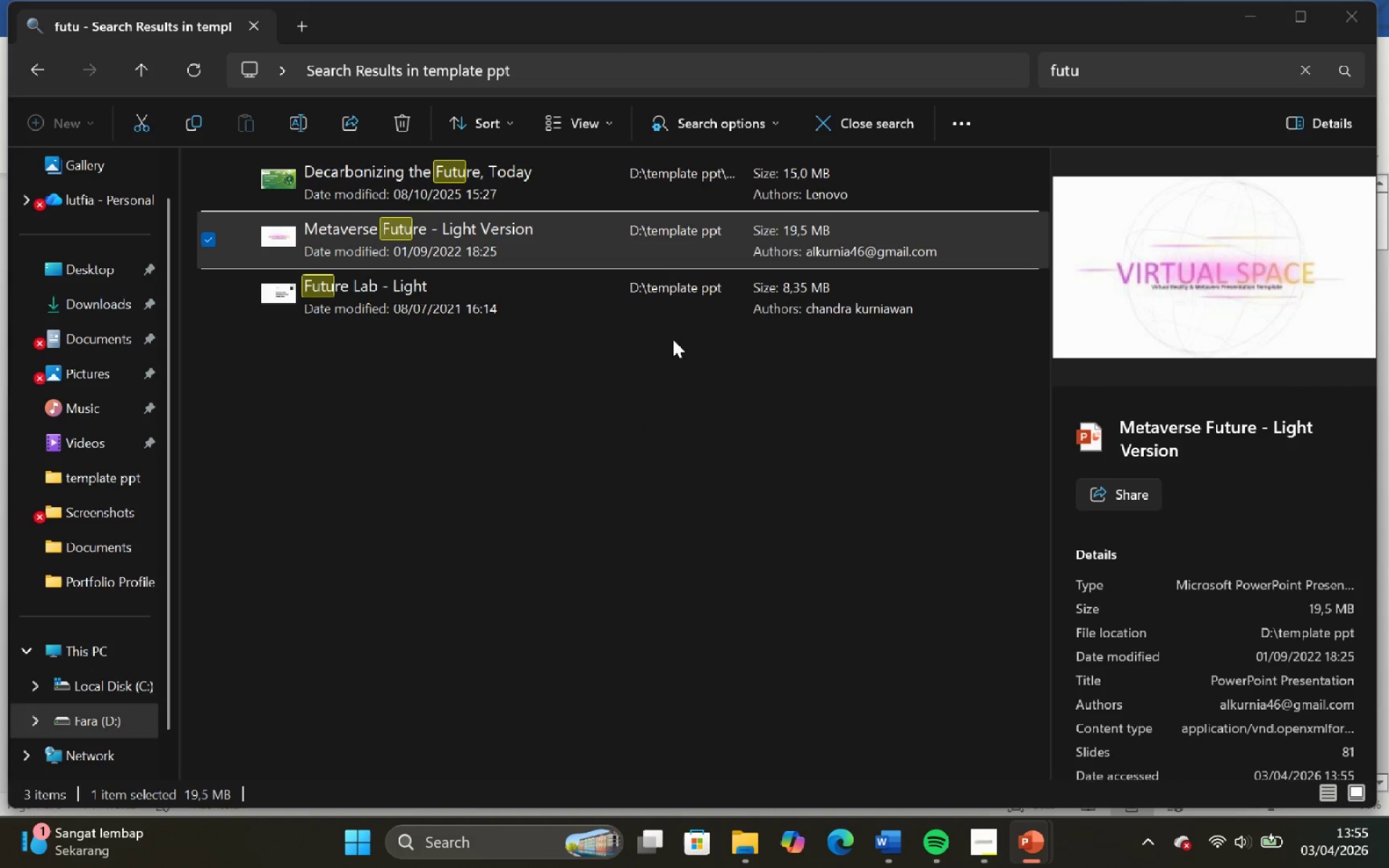 
double_click([556, 248])
 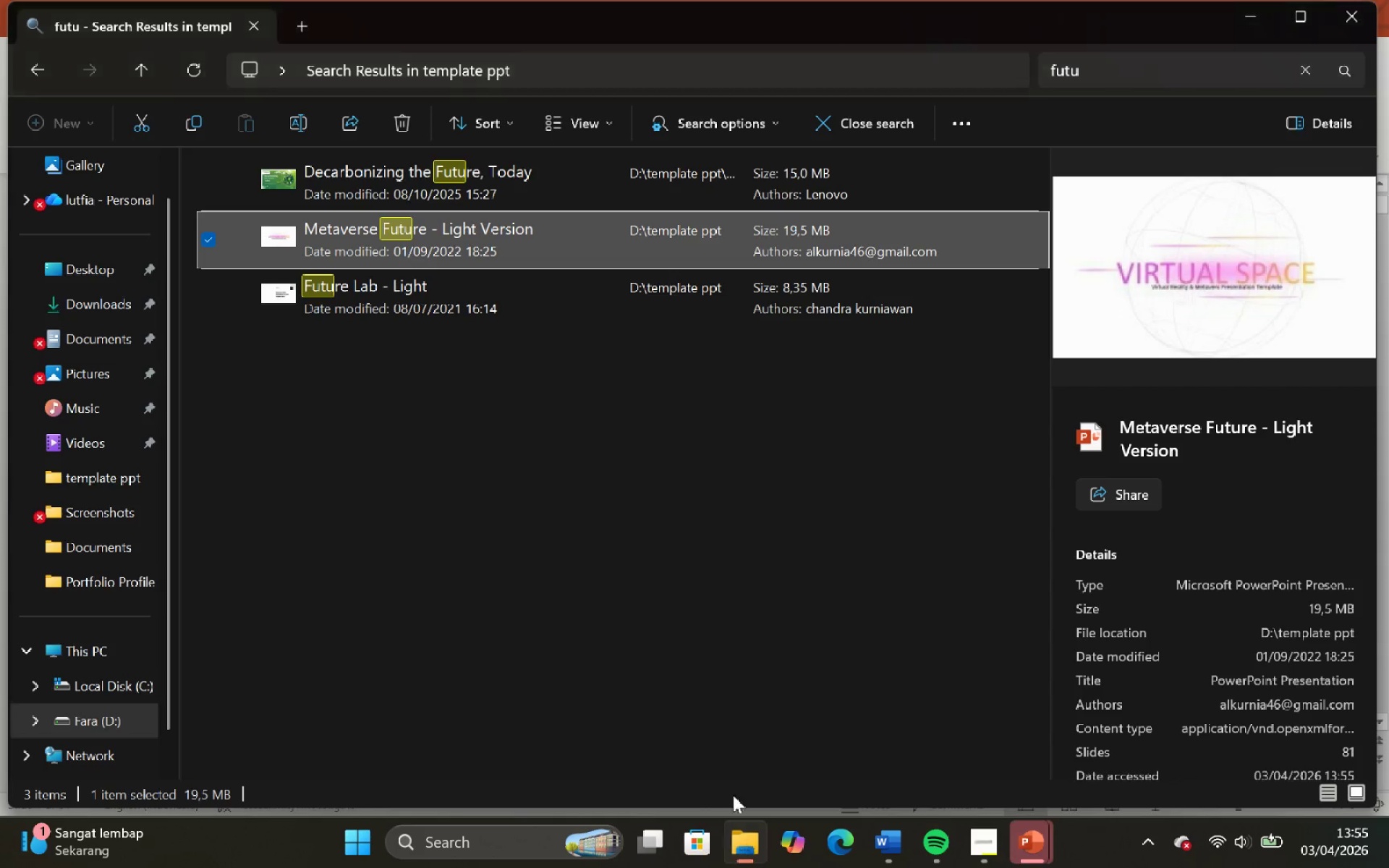 
double_click([518, 318])
 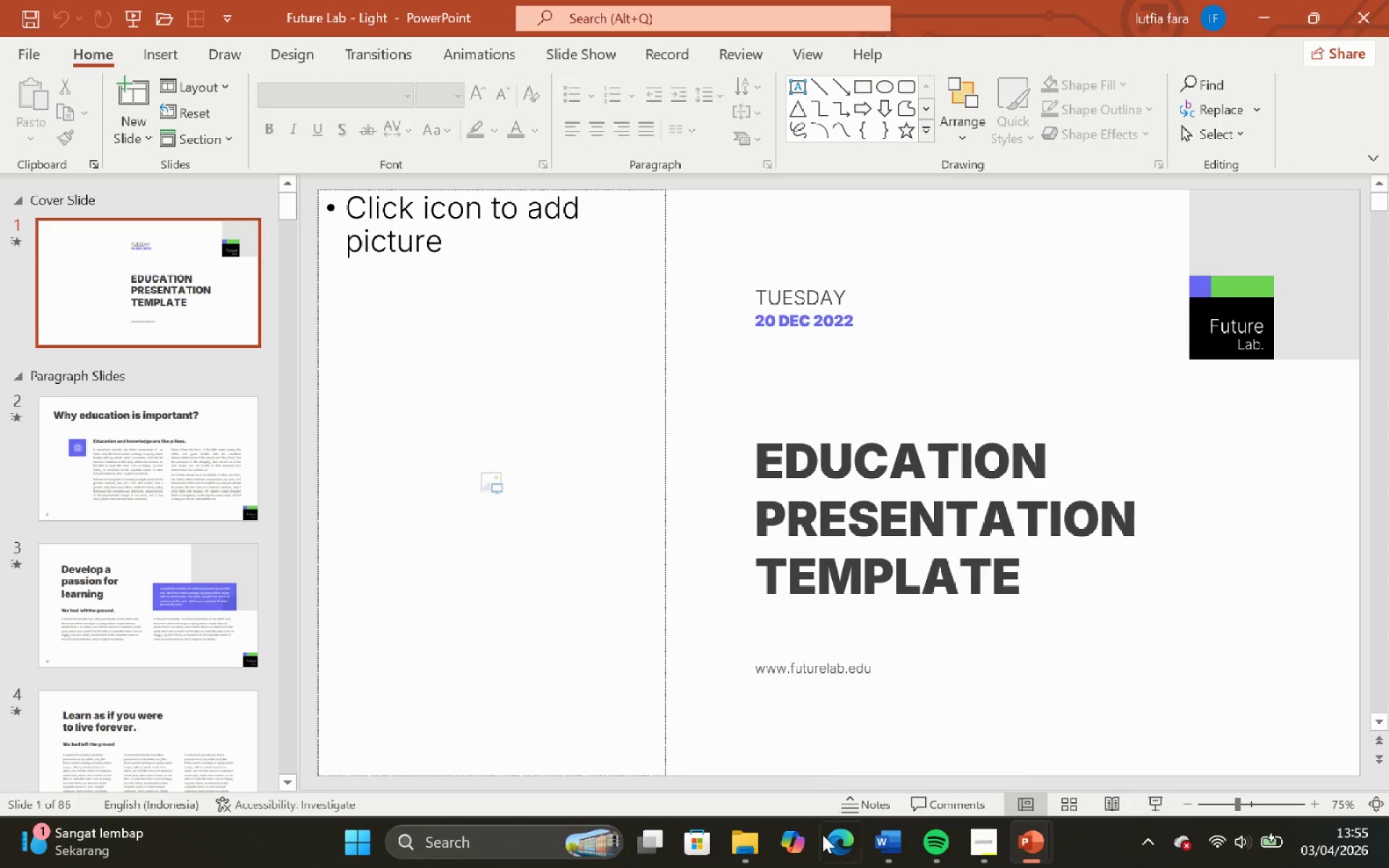 
left_click([755, 841])
 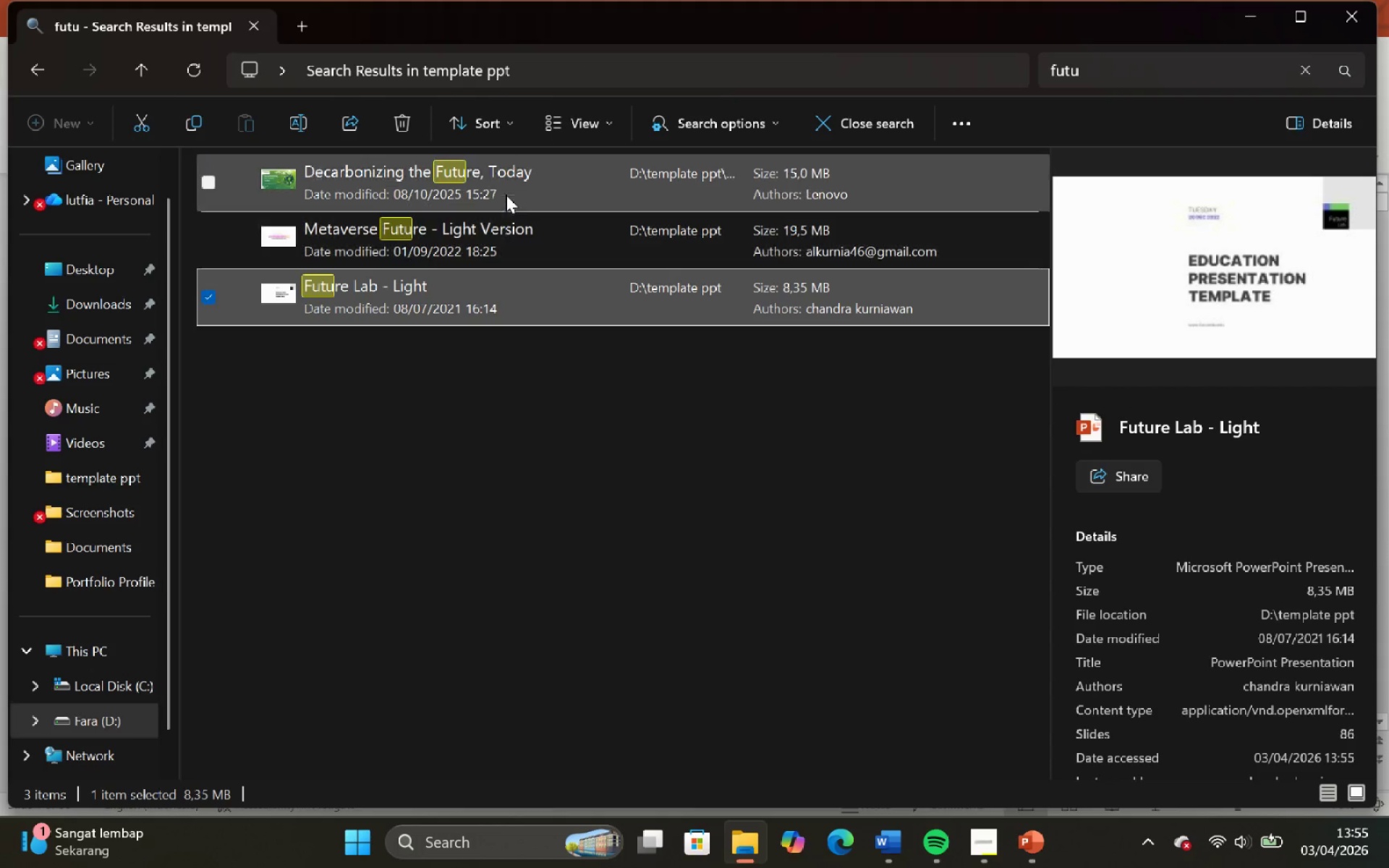 
double_click([507, 193])
 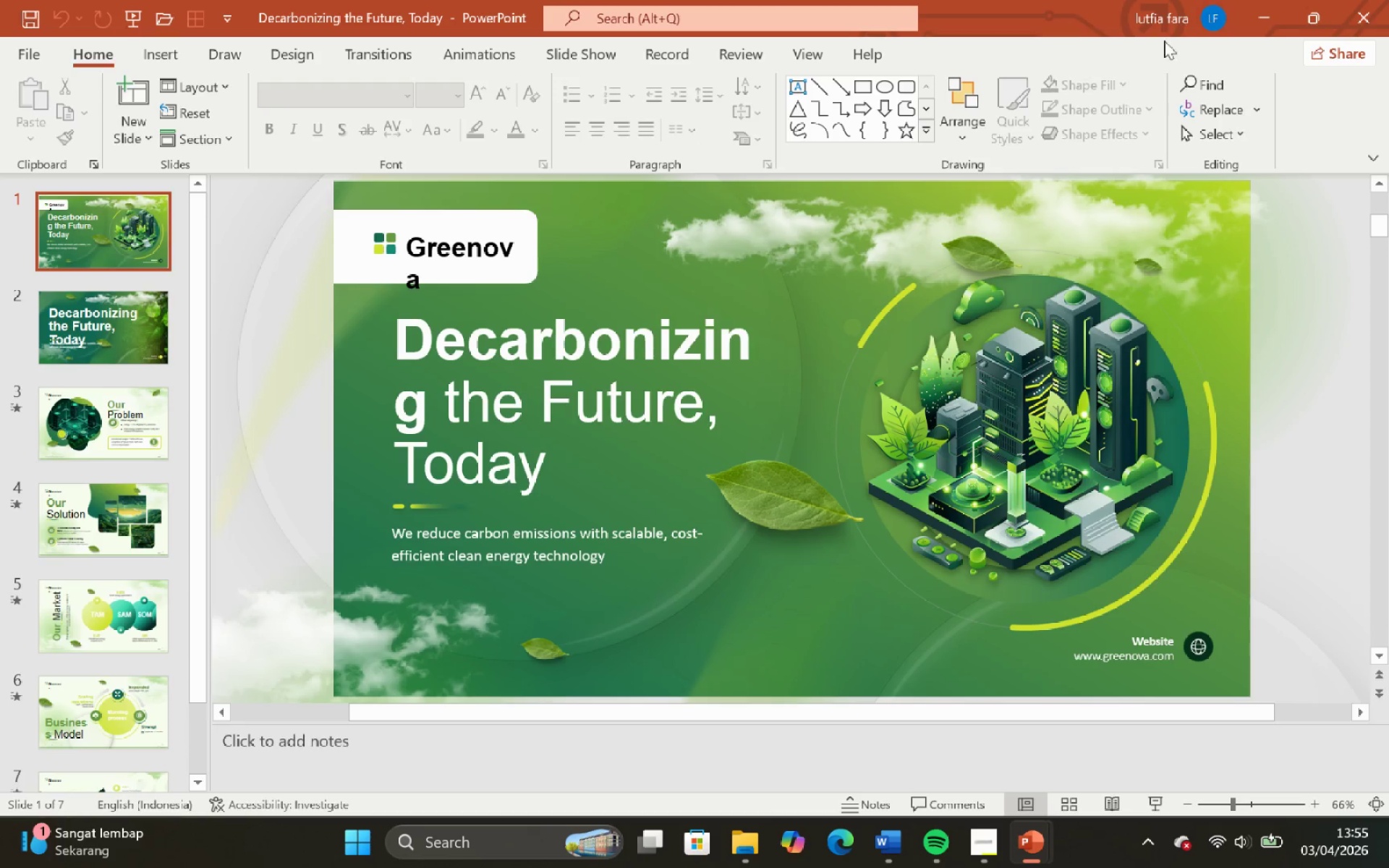 
left_click([1266, 0])
 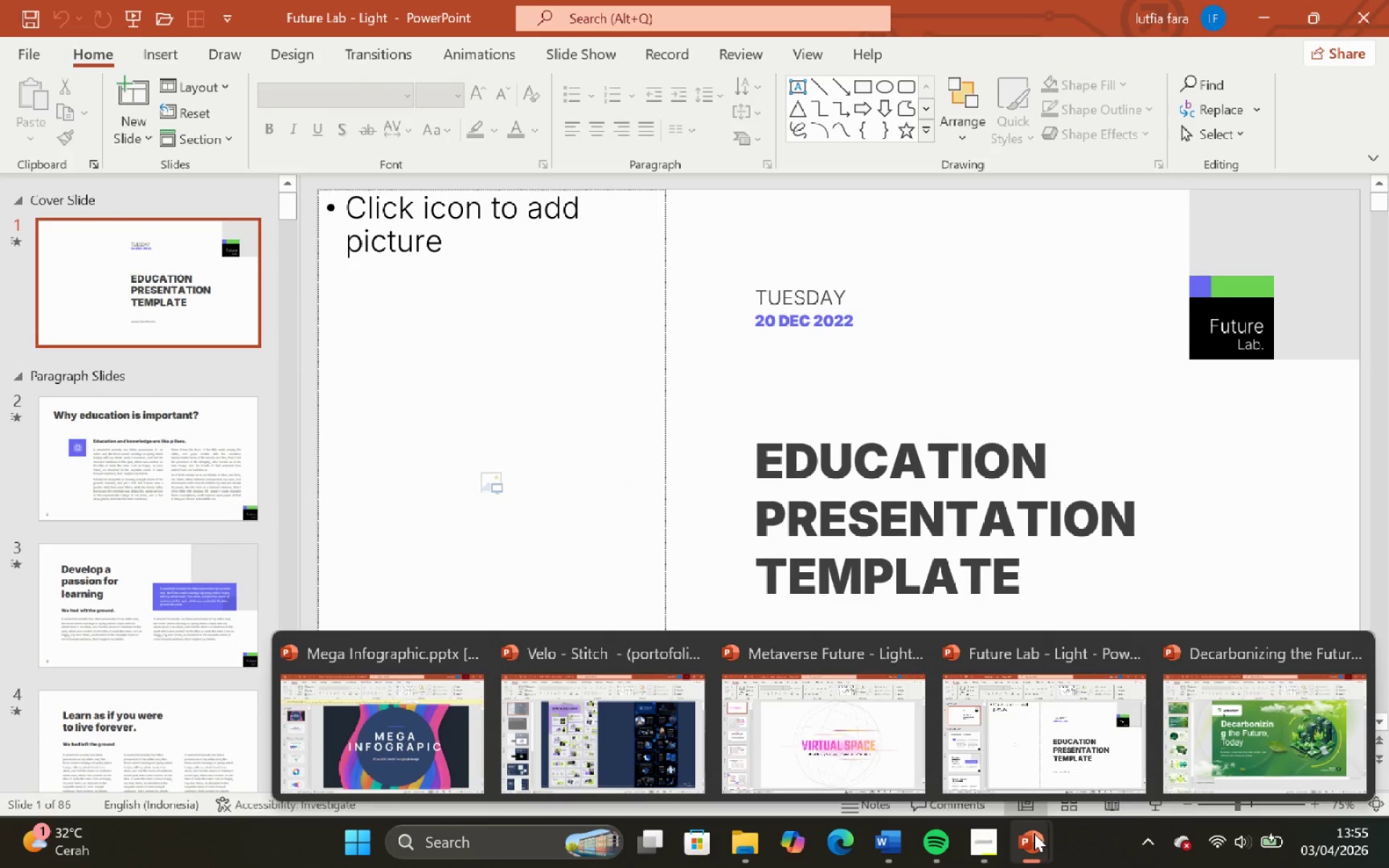 
left_click([606, 744])
 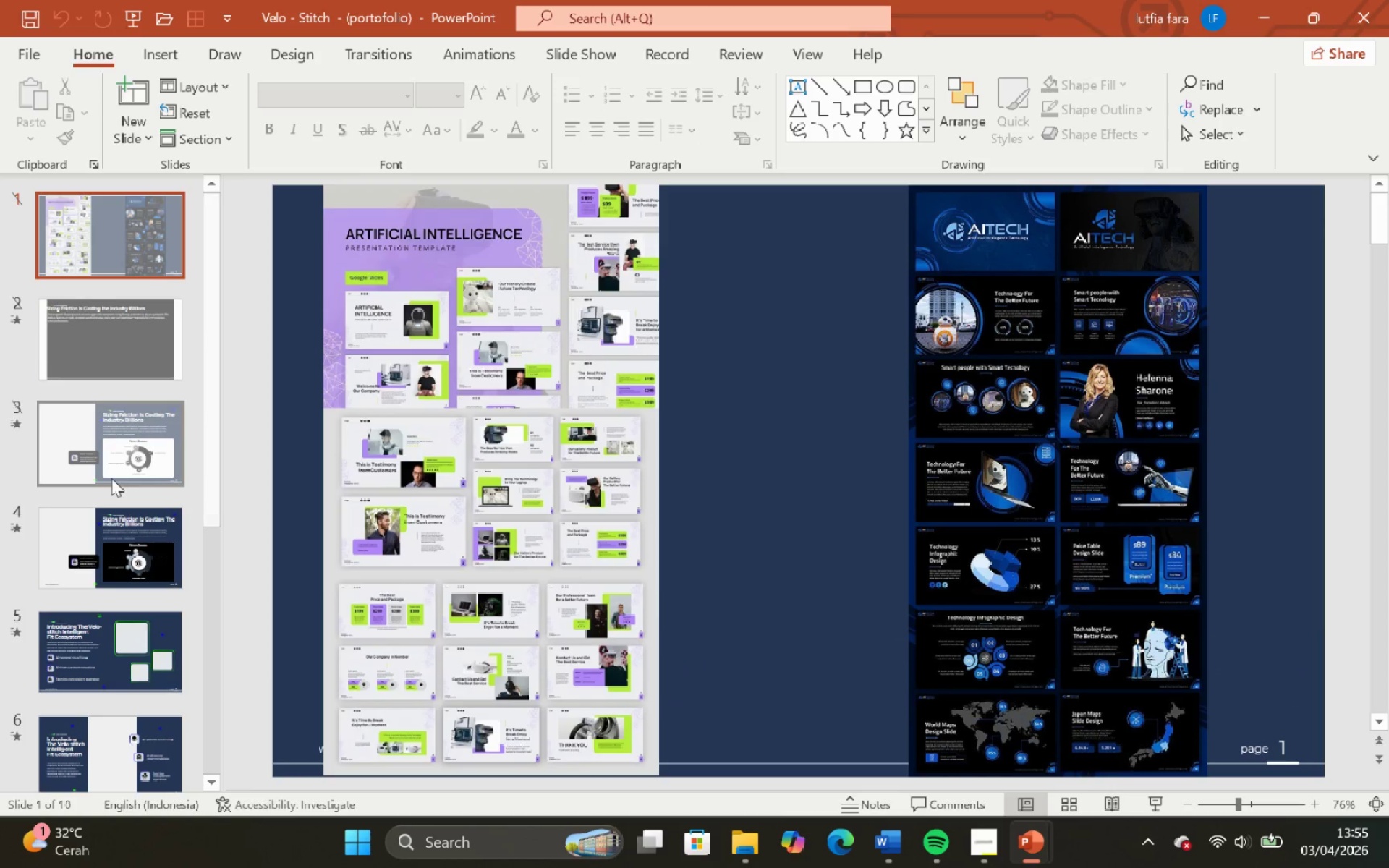 
left_click([119, 536])
 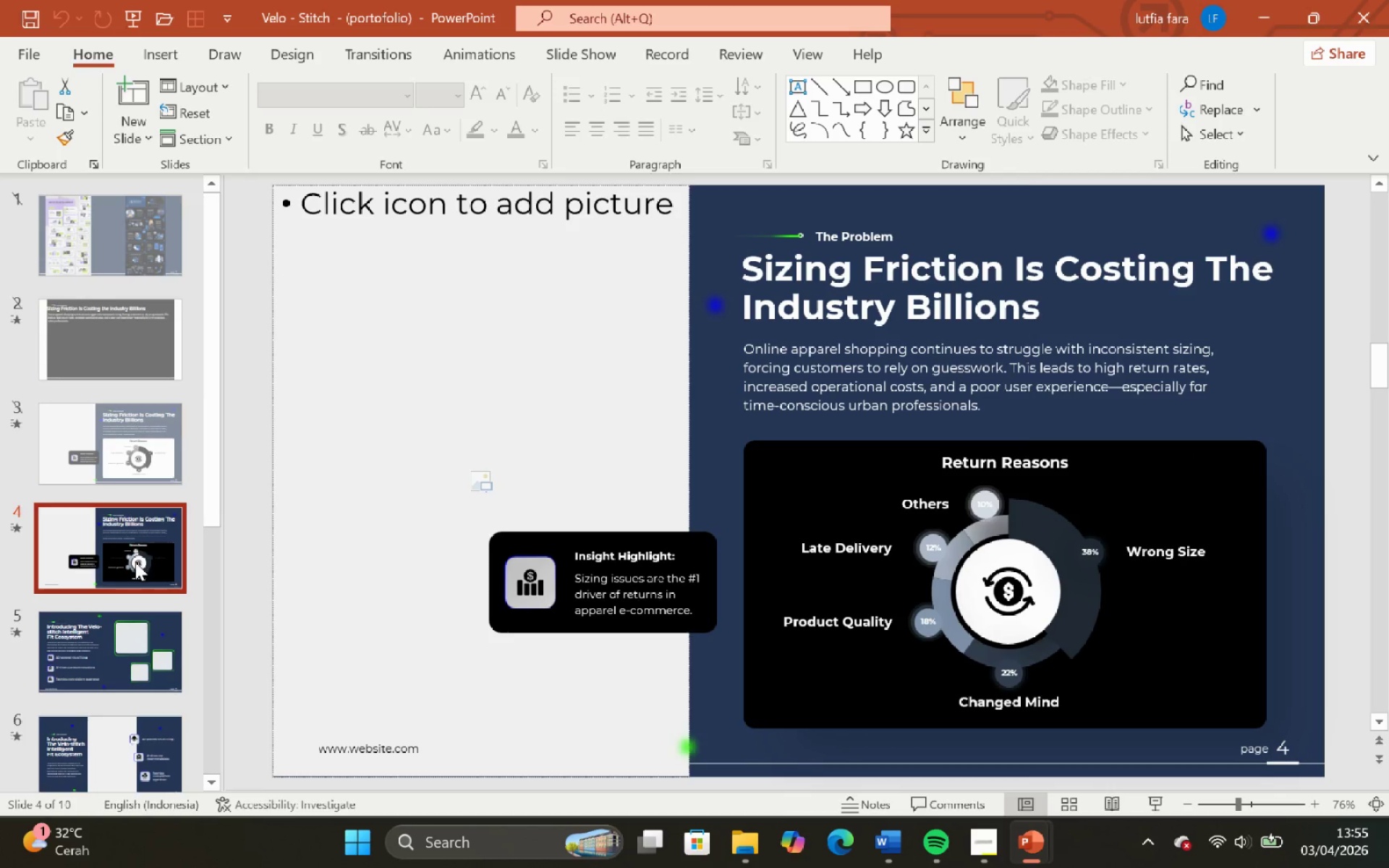 
scroll: coordinate [51, 587], scroll_direction: down, amount: 1.0
 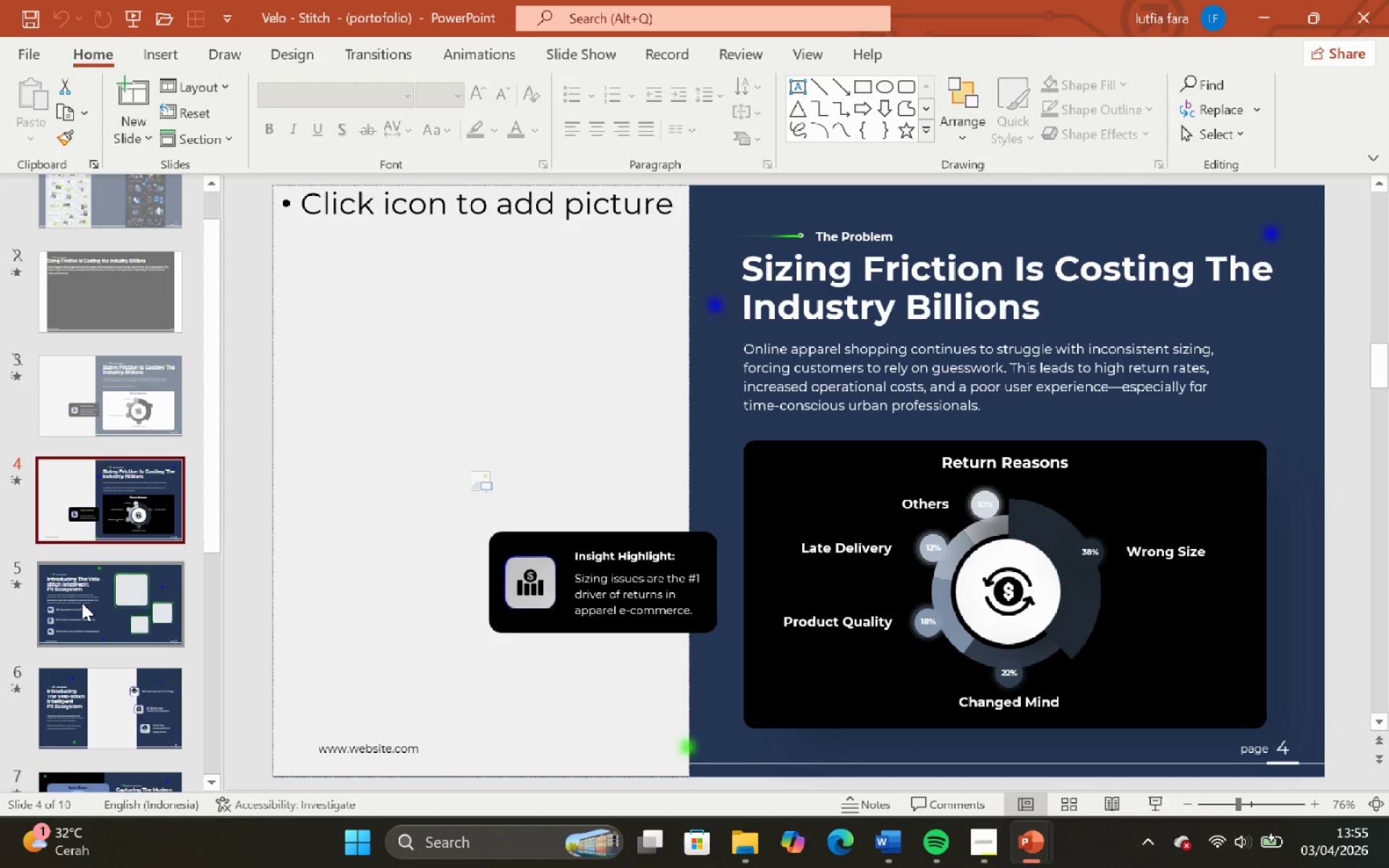 
left_click([82, 603])
 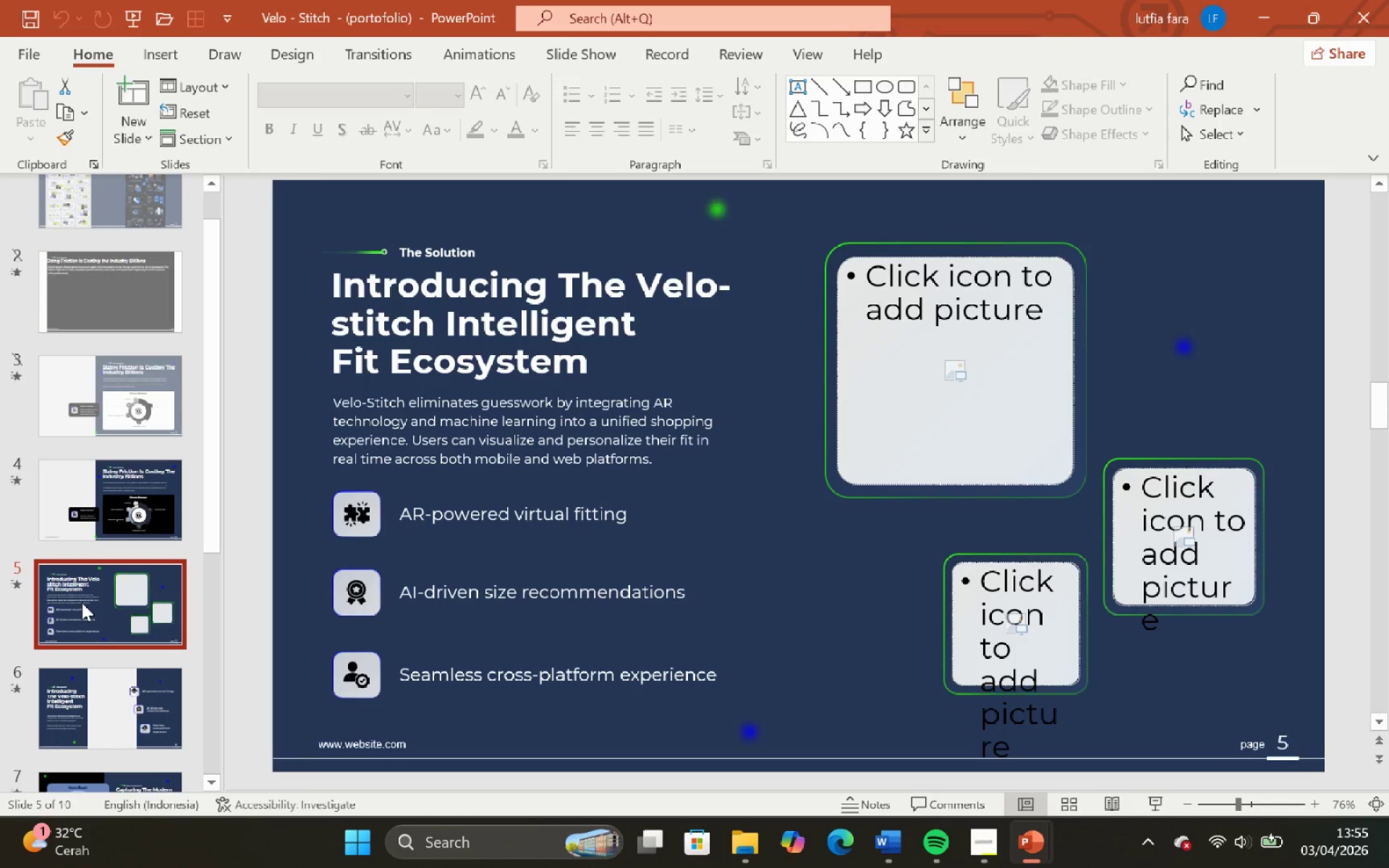 
scroll: coordinate [80, 603], scroll_direction: down, amount: 1.0
 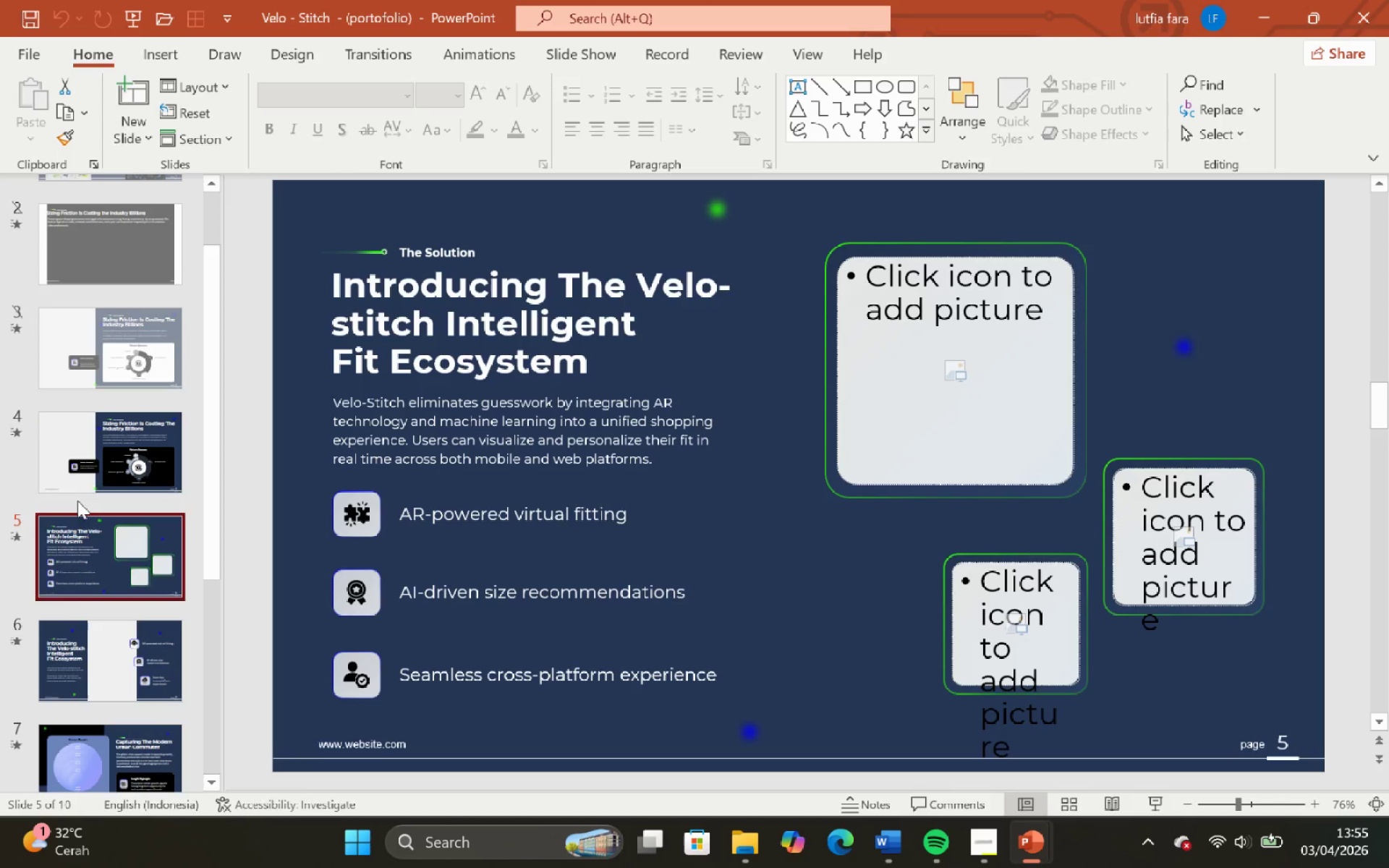 
left_click([79, 488])
 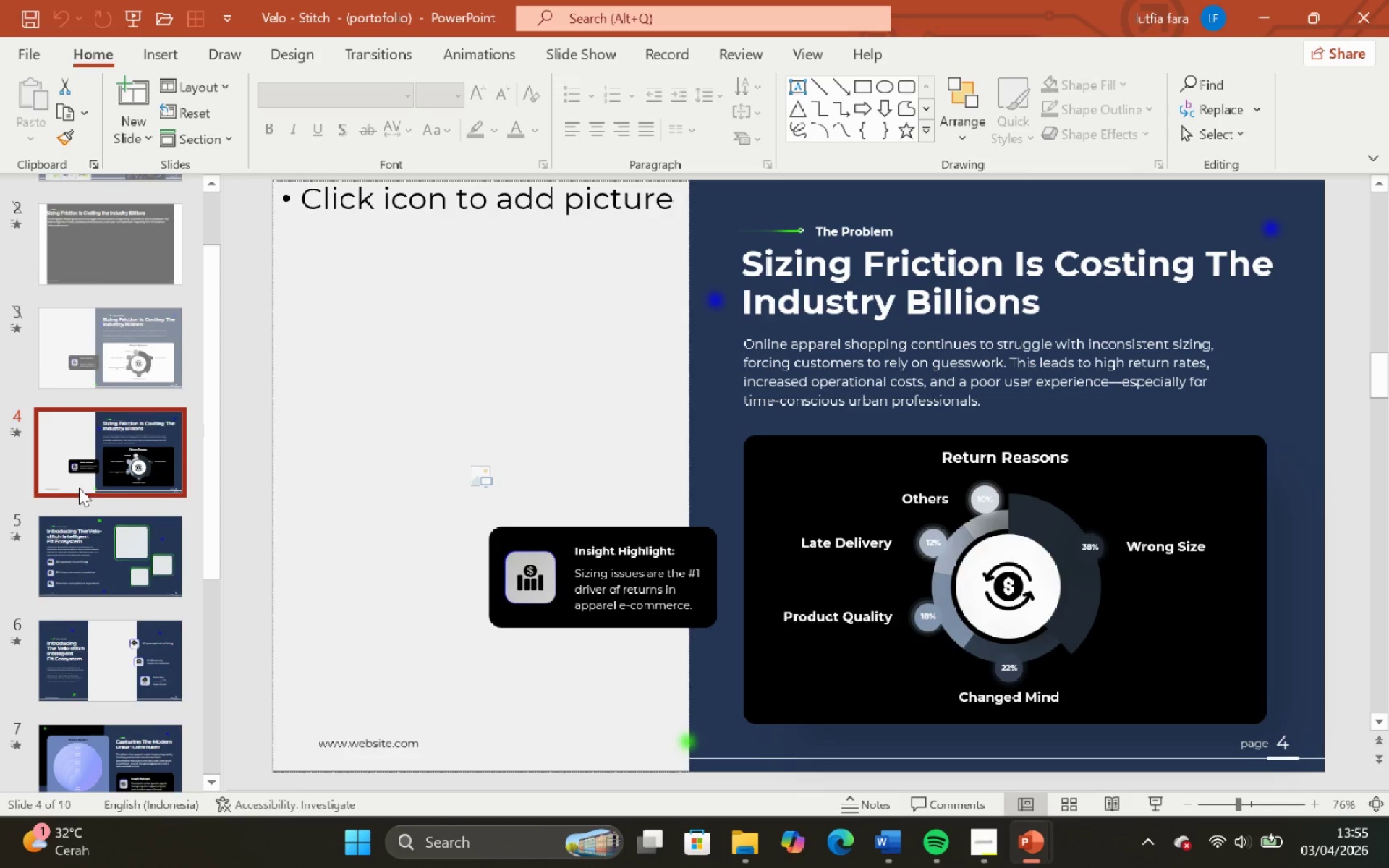 
scroll: coordinate [79, 488], scroll_direction: down, amount: 4.0
 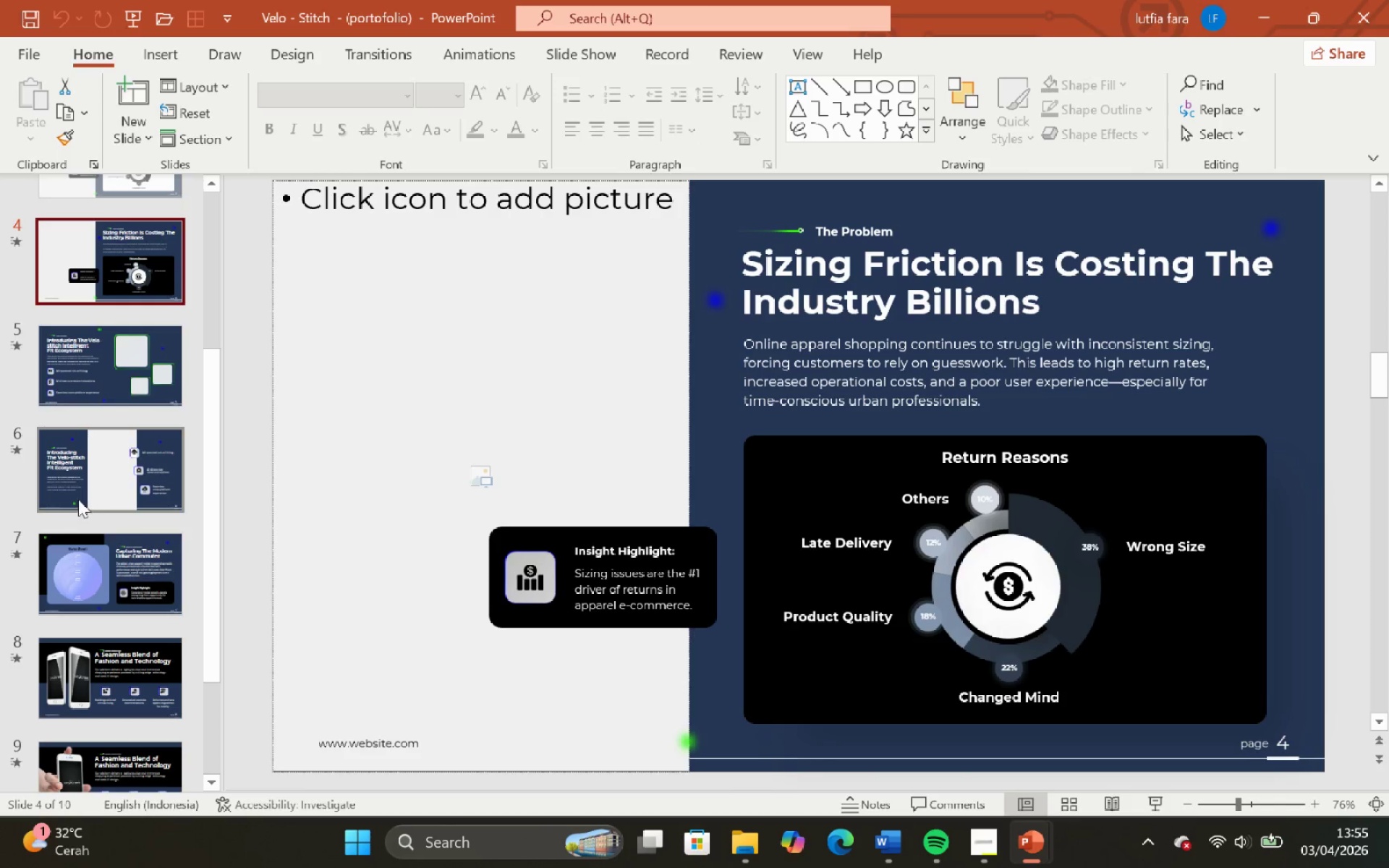 
left_click([78, 499])
 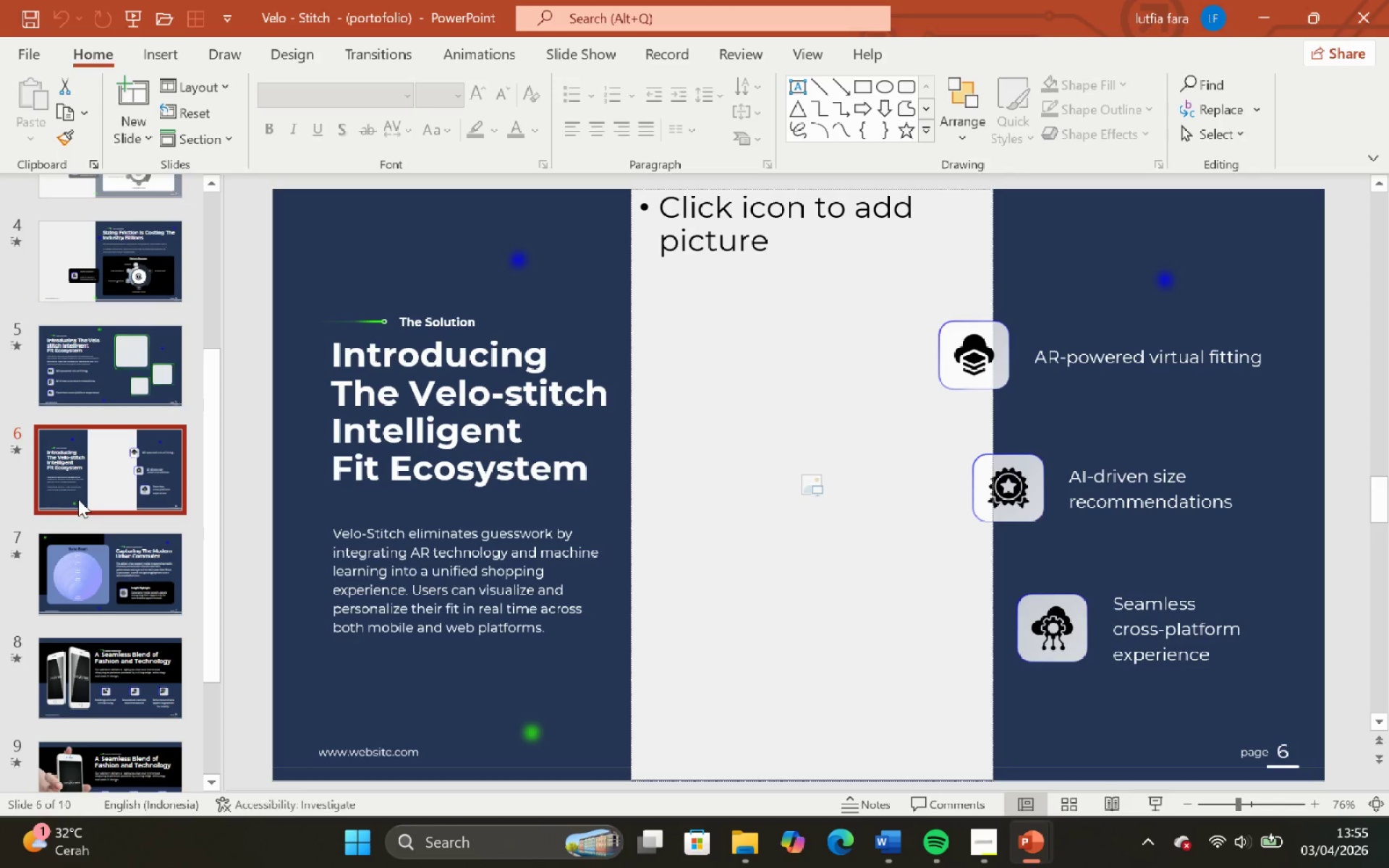 
scroll: coordinate [78, 502], scroll_direction: down, amount: 1.0
 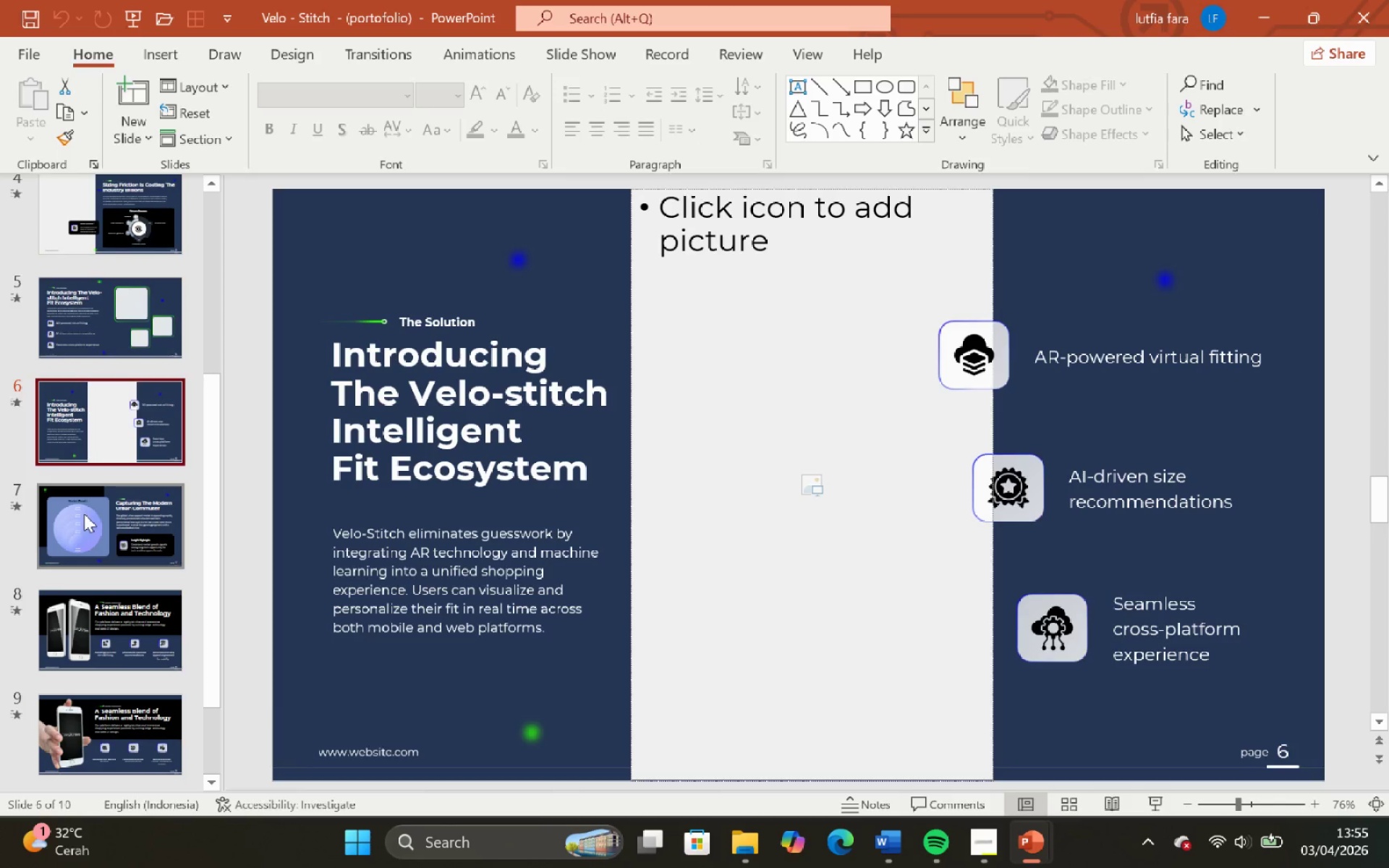 
left_click([84, 514])
 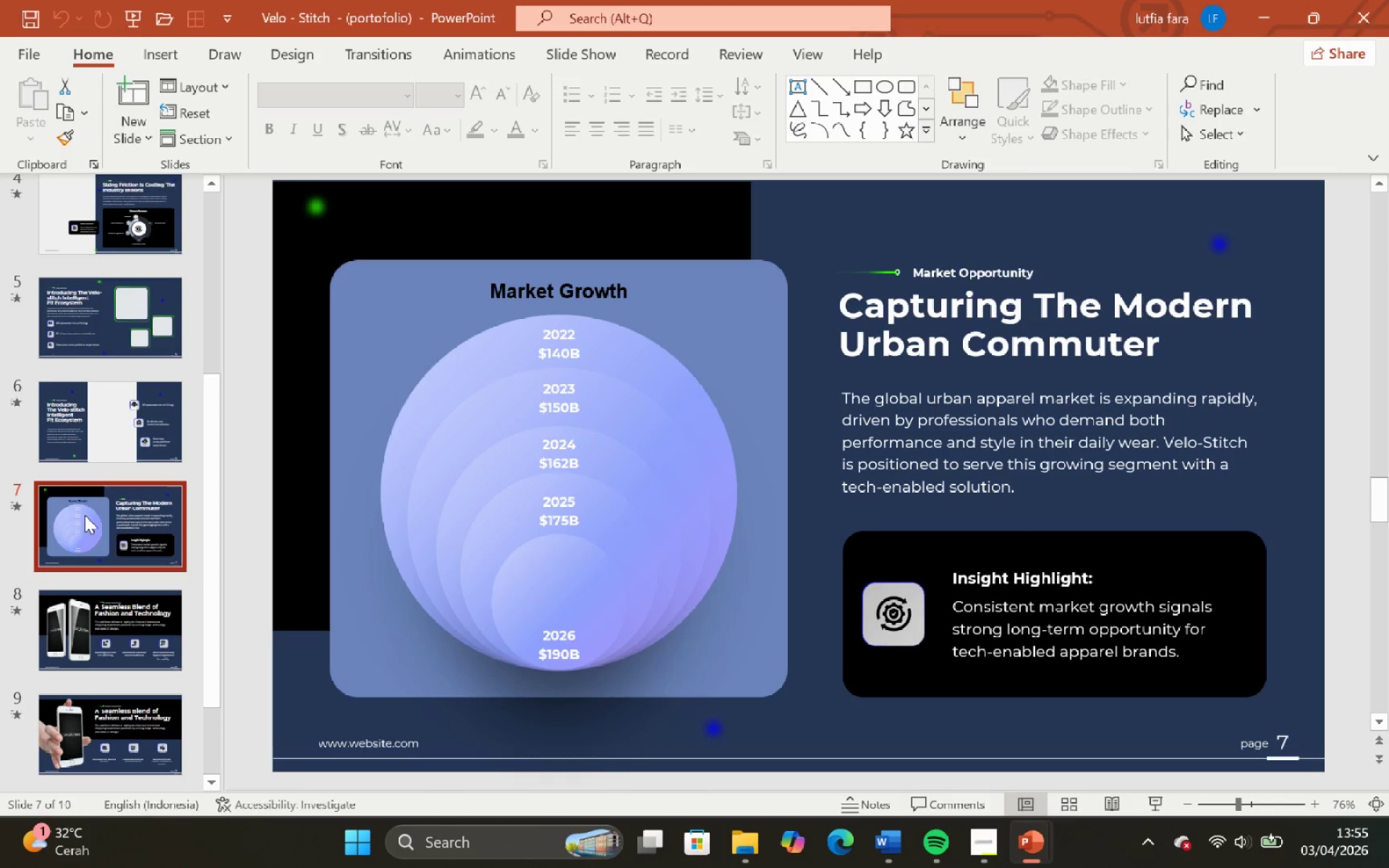 
scroll: coordinate [85, 515], scroll_direction: down, amount: 1.0
 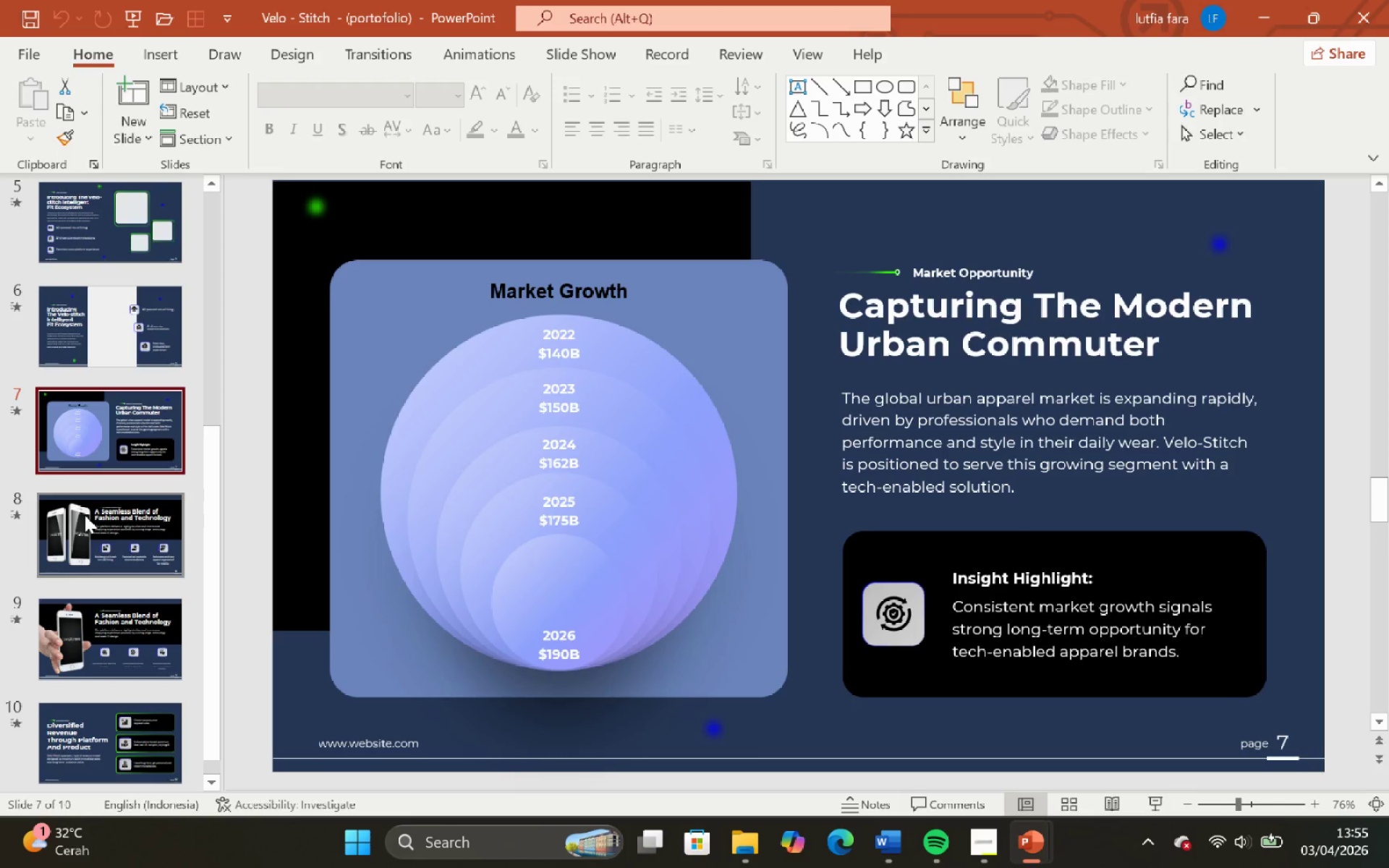 
left_click([85, 515])
 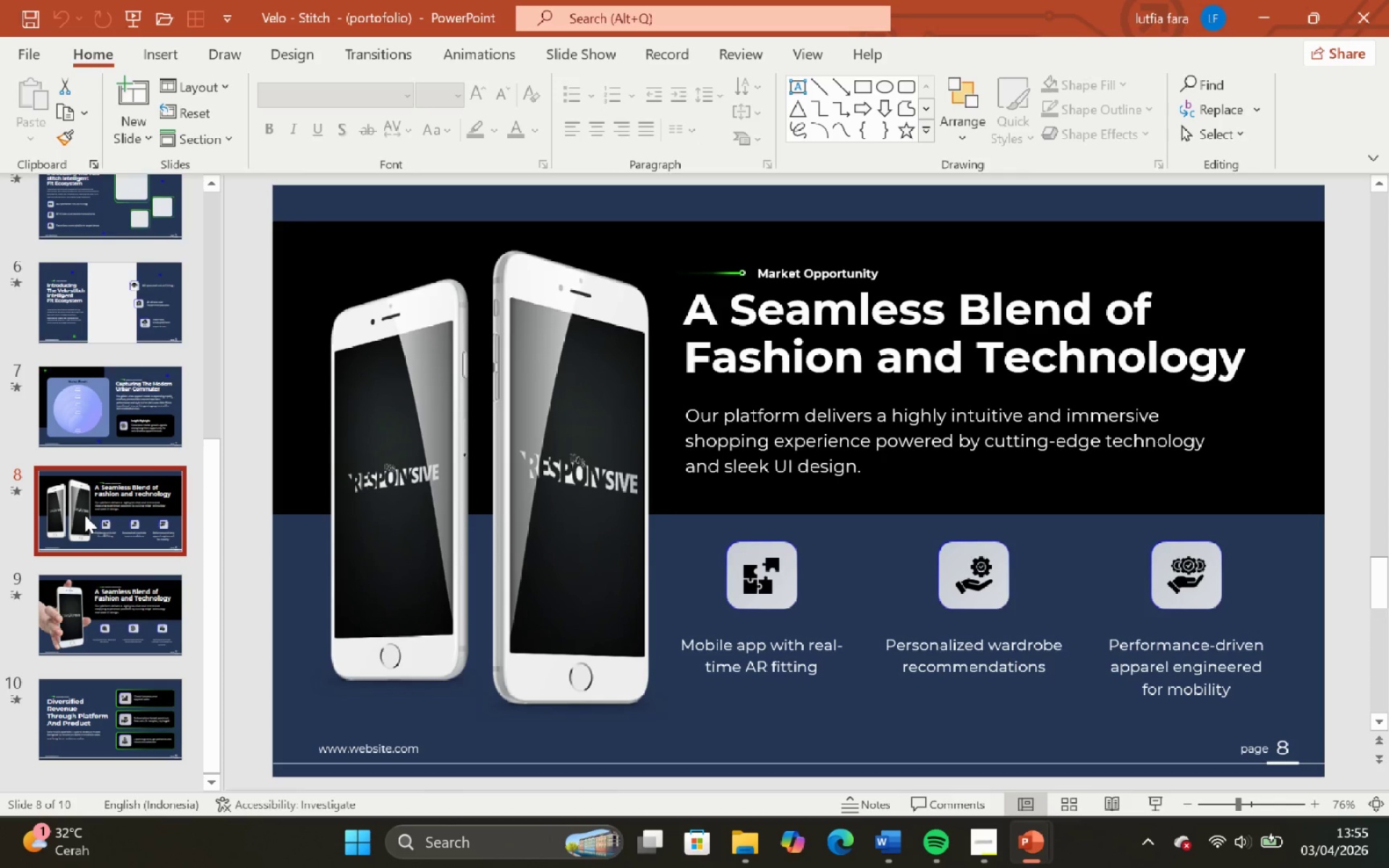 
scroll: coordinate [85, 515], scroll_direction: down, amount: 2.0
 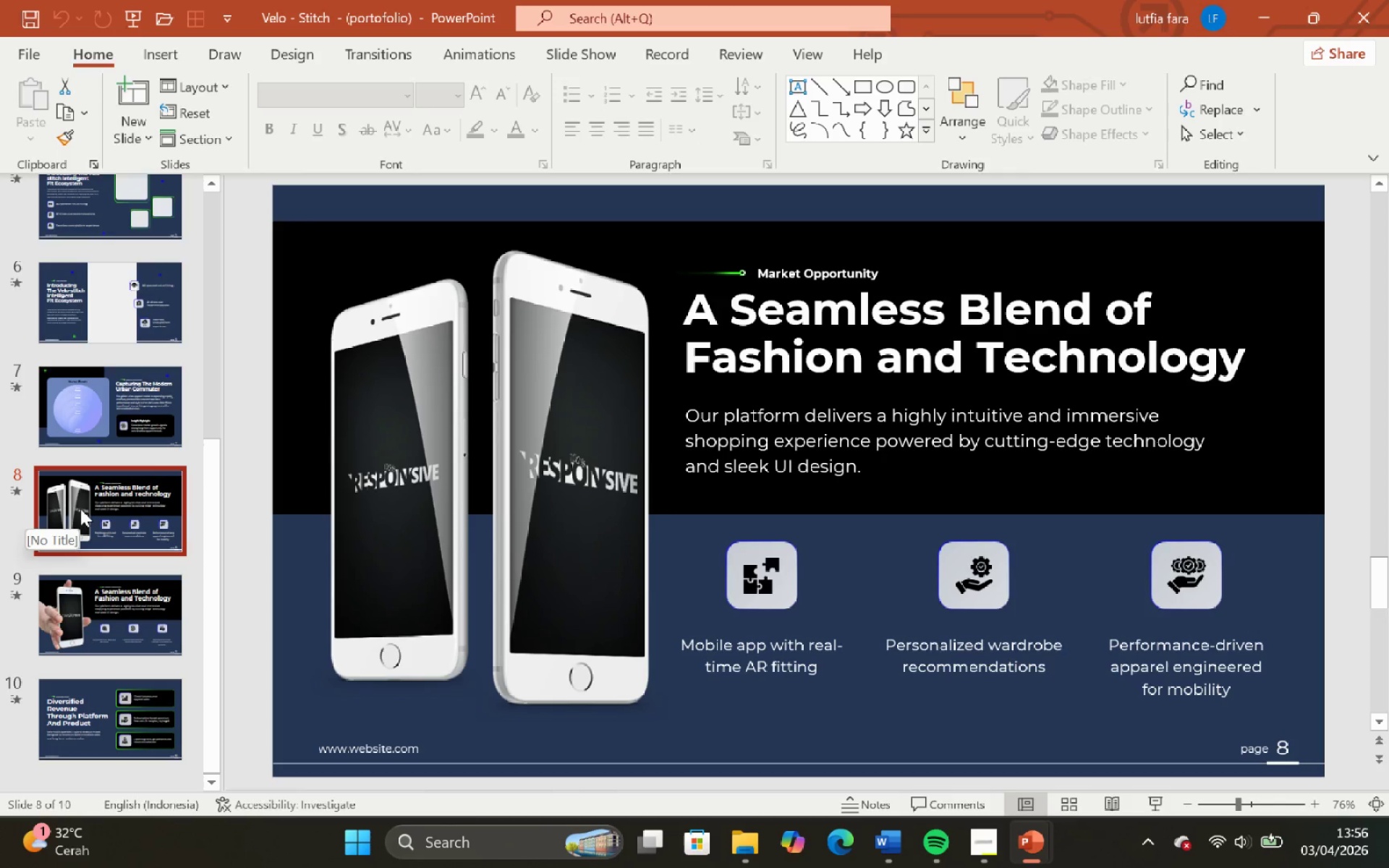 
left_click([80, 509])
 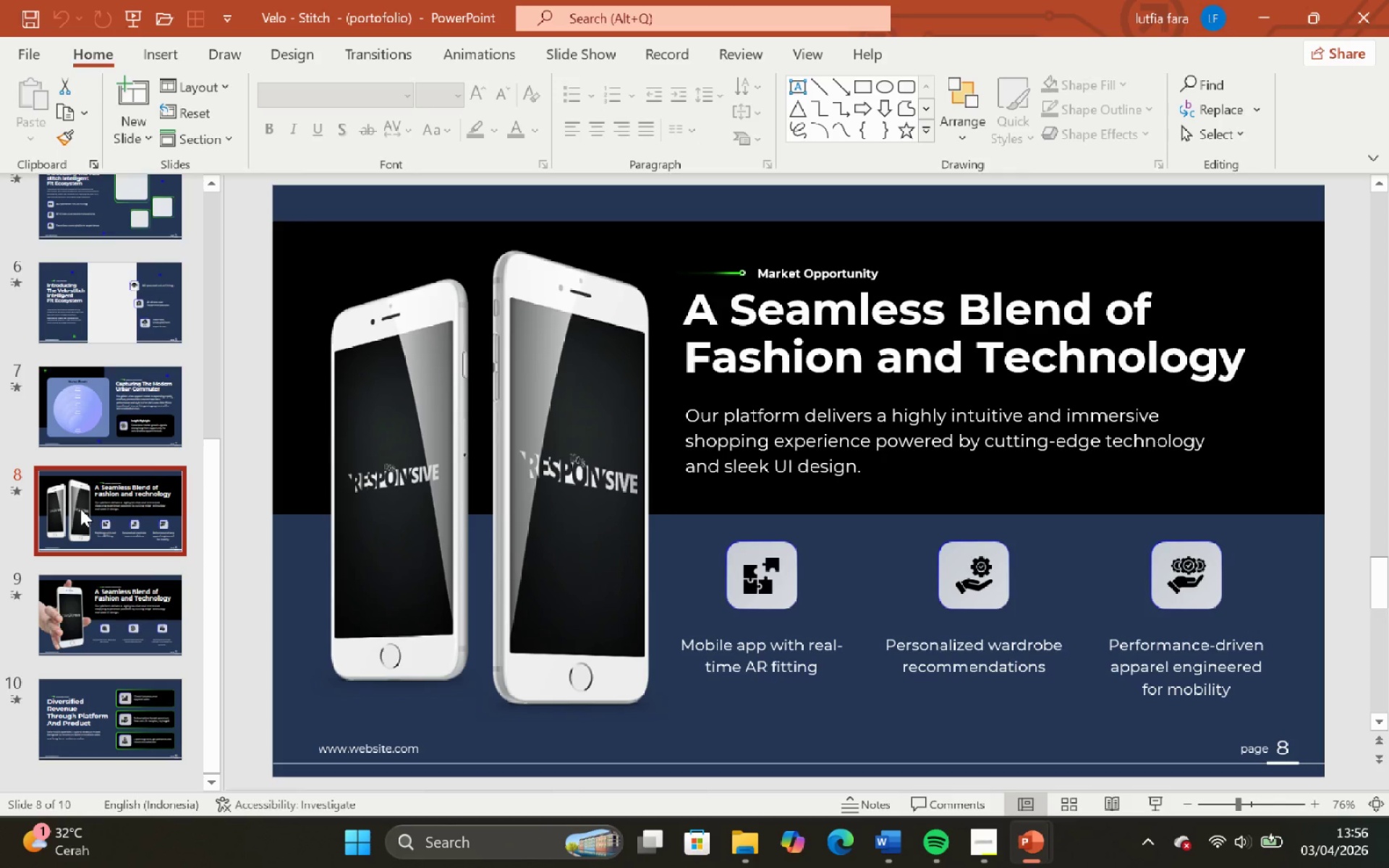 
scroll: coordinate [80, 509], scroll_direction: down, amount: 1.0
 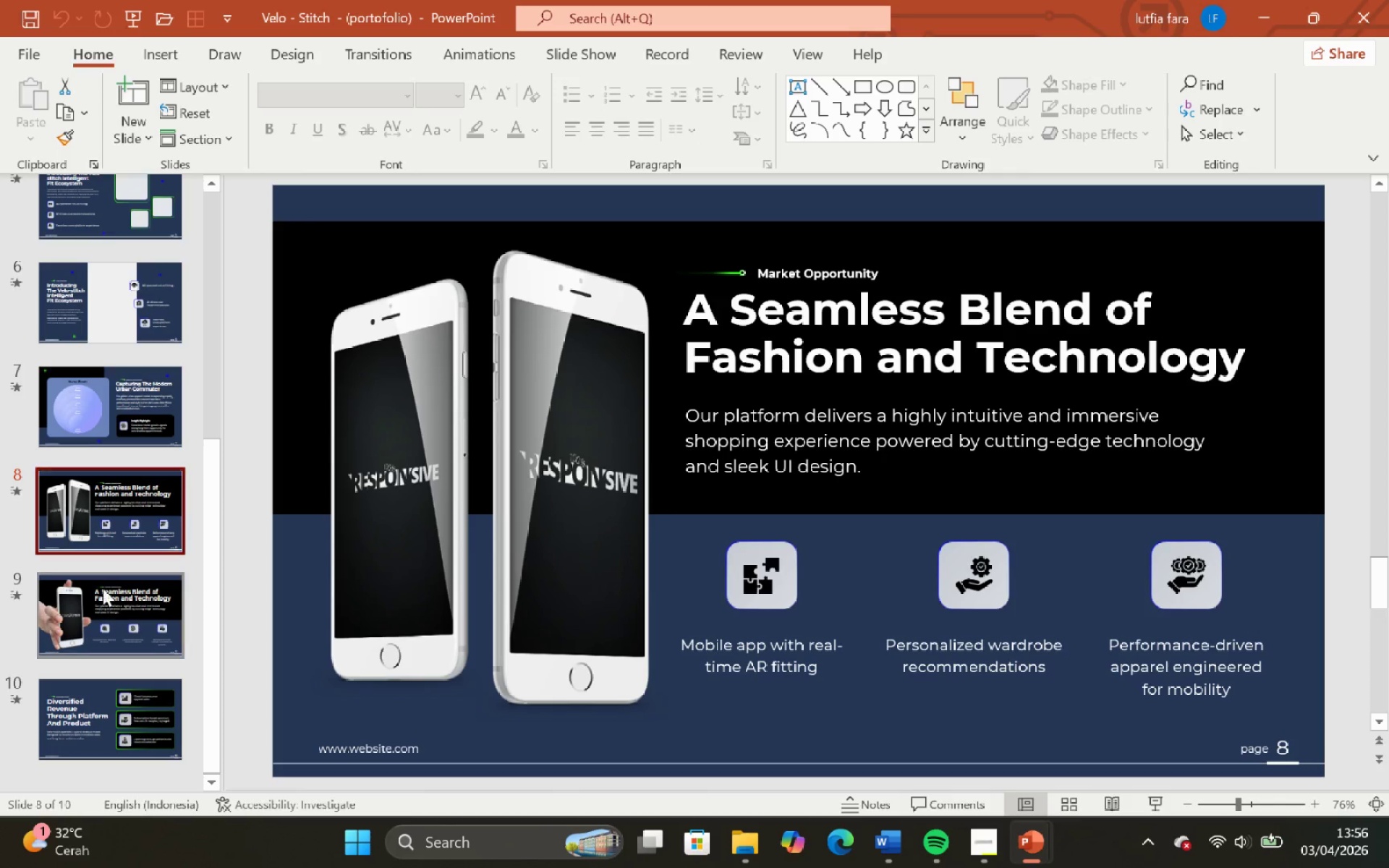 
left_click([106, 602])
 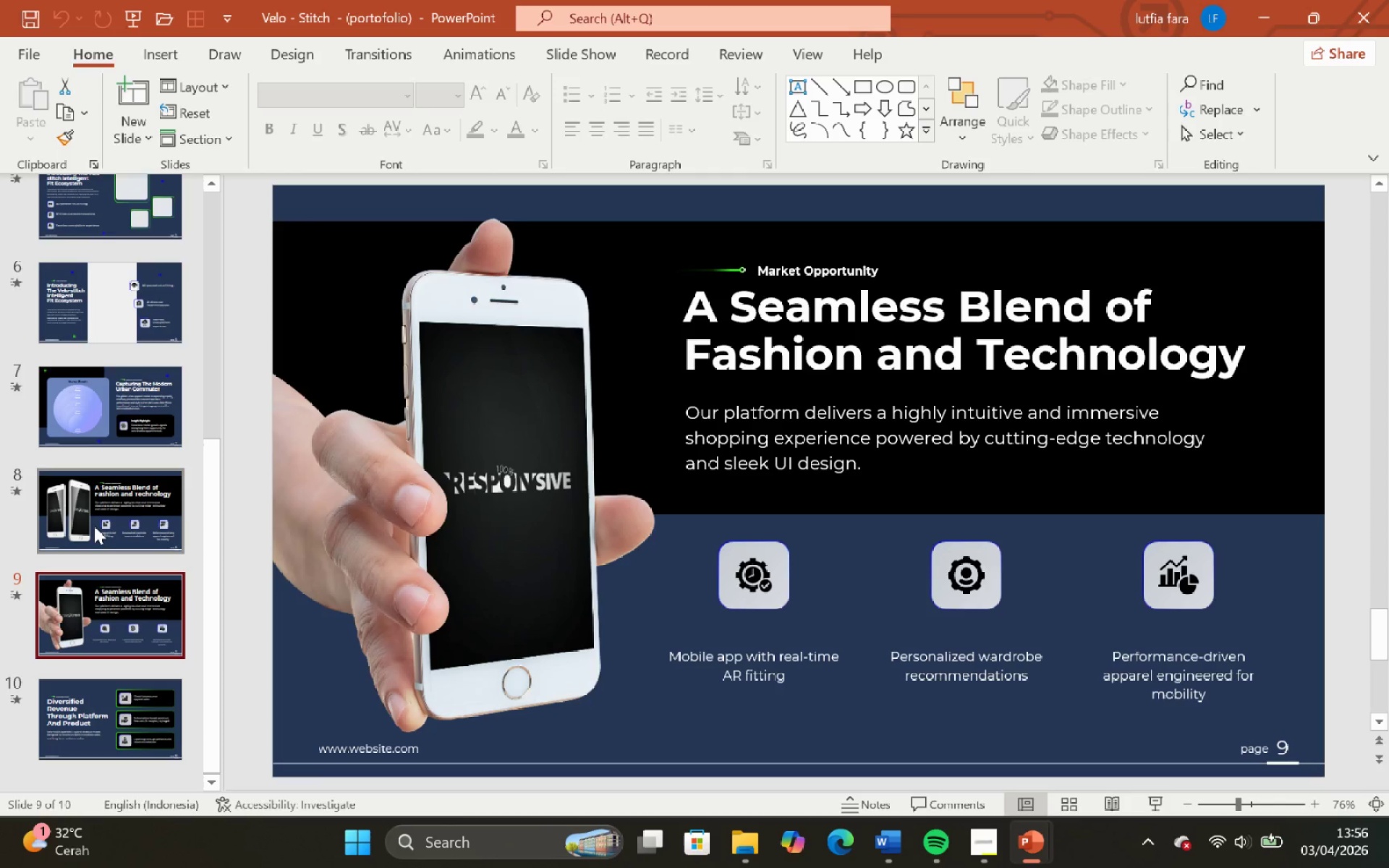 
left_click([93, 519])
 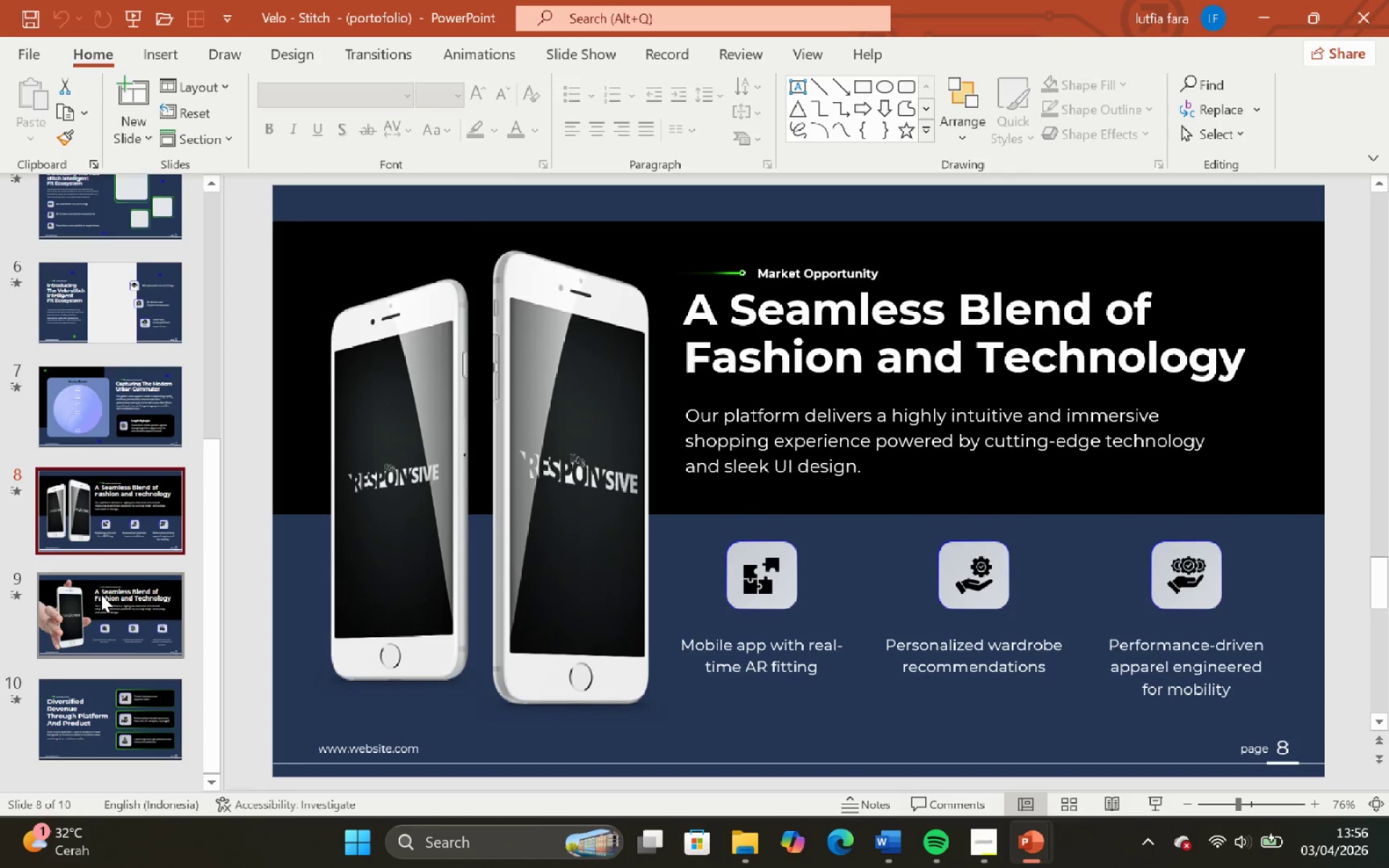 
left_click([101, 595])
 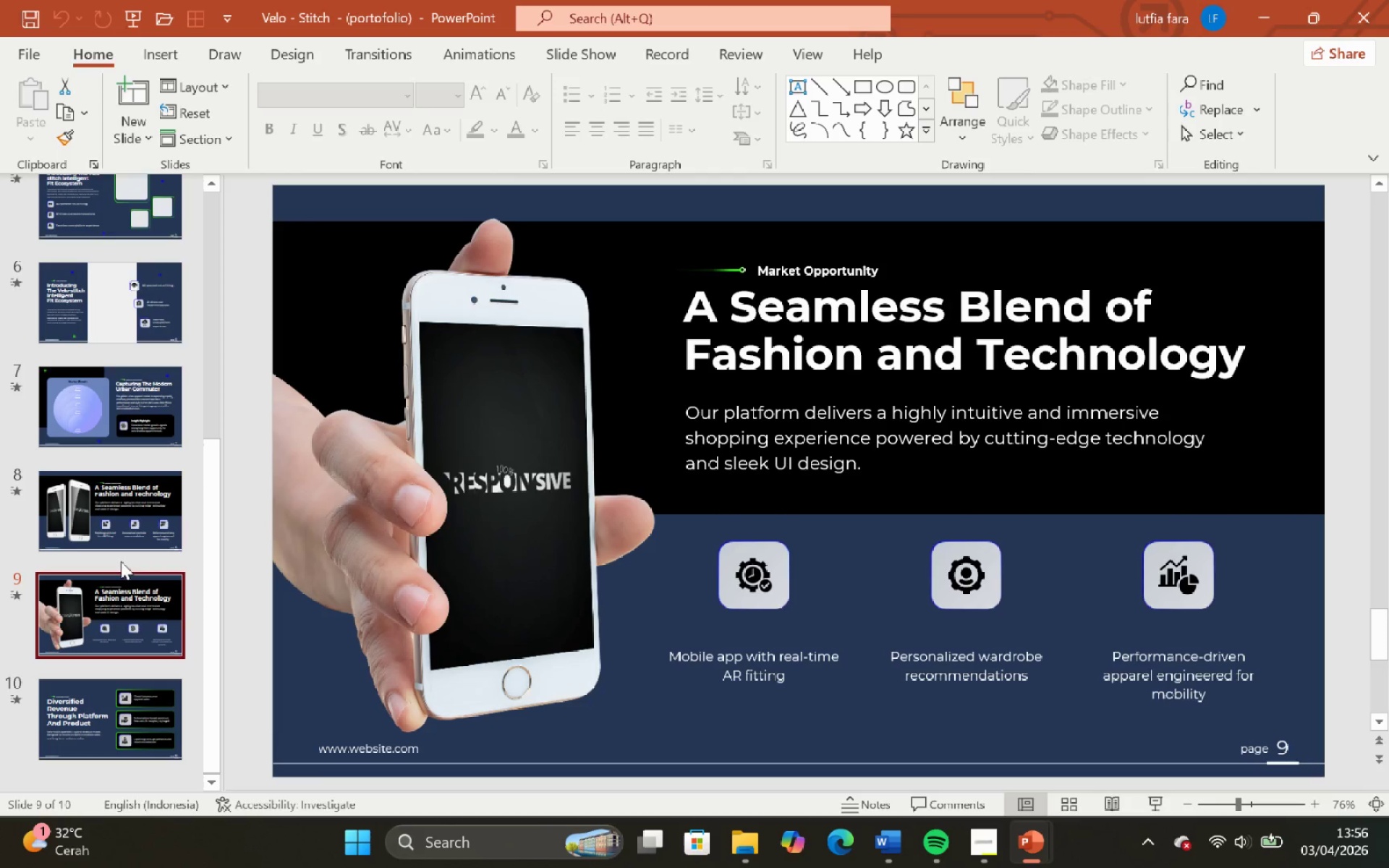 
left_click([128, 511])
 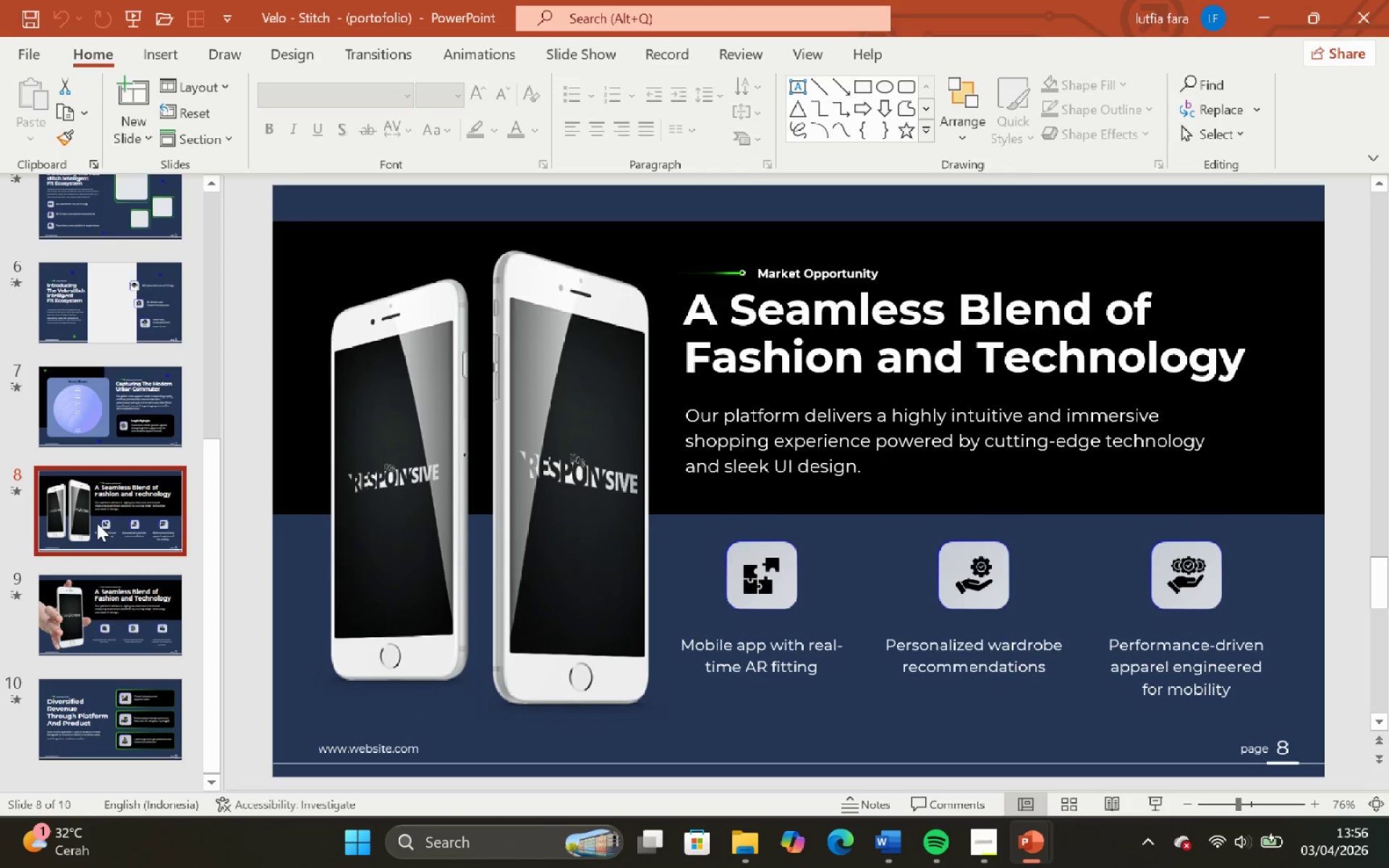 
scroll: coordinate [95, 528], scroll_direction: down, amount: 1.0
 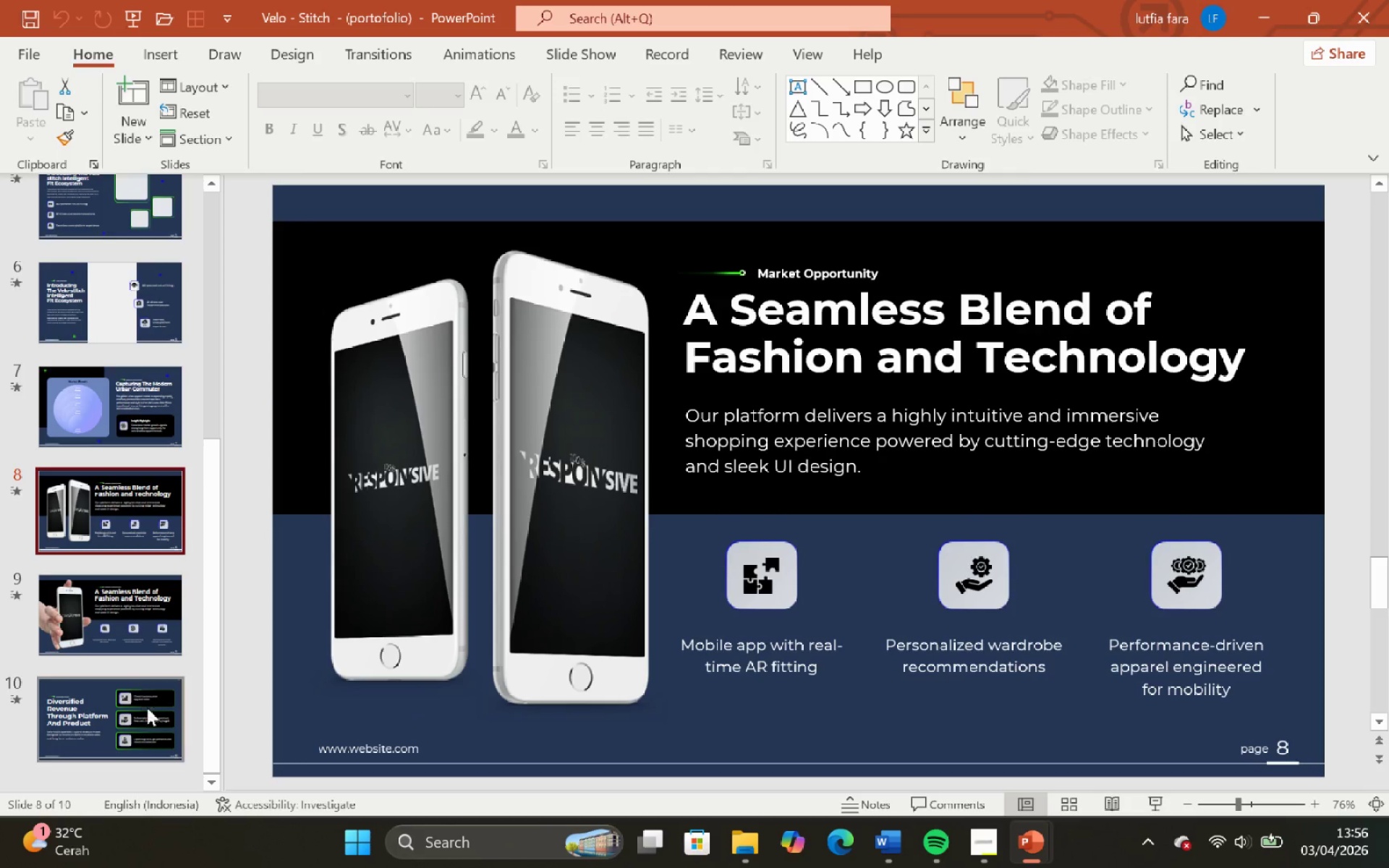 
left_click([148, 712])
 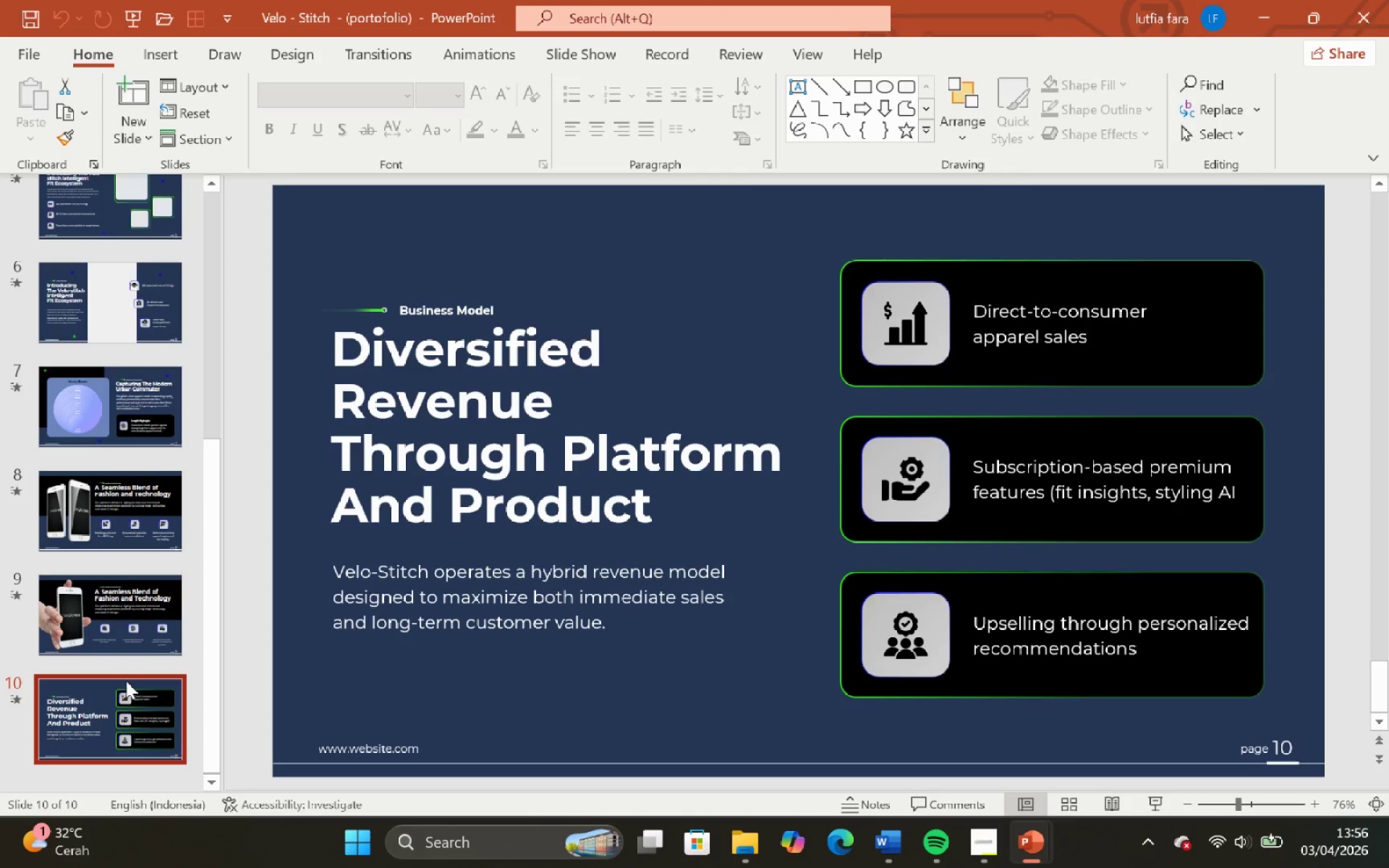 
left_click([120, 630])
 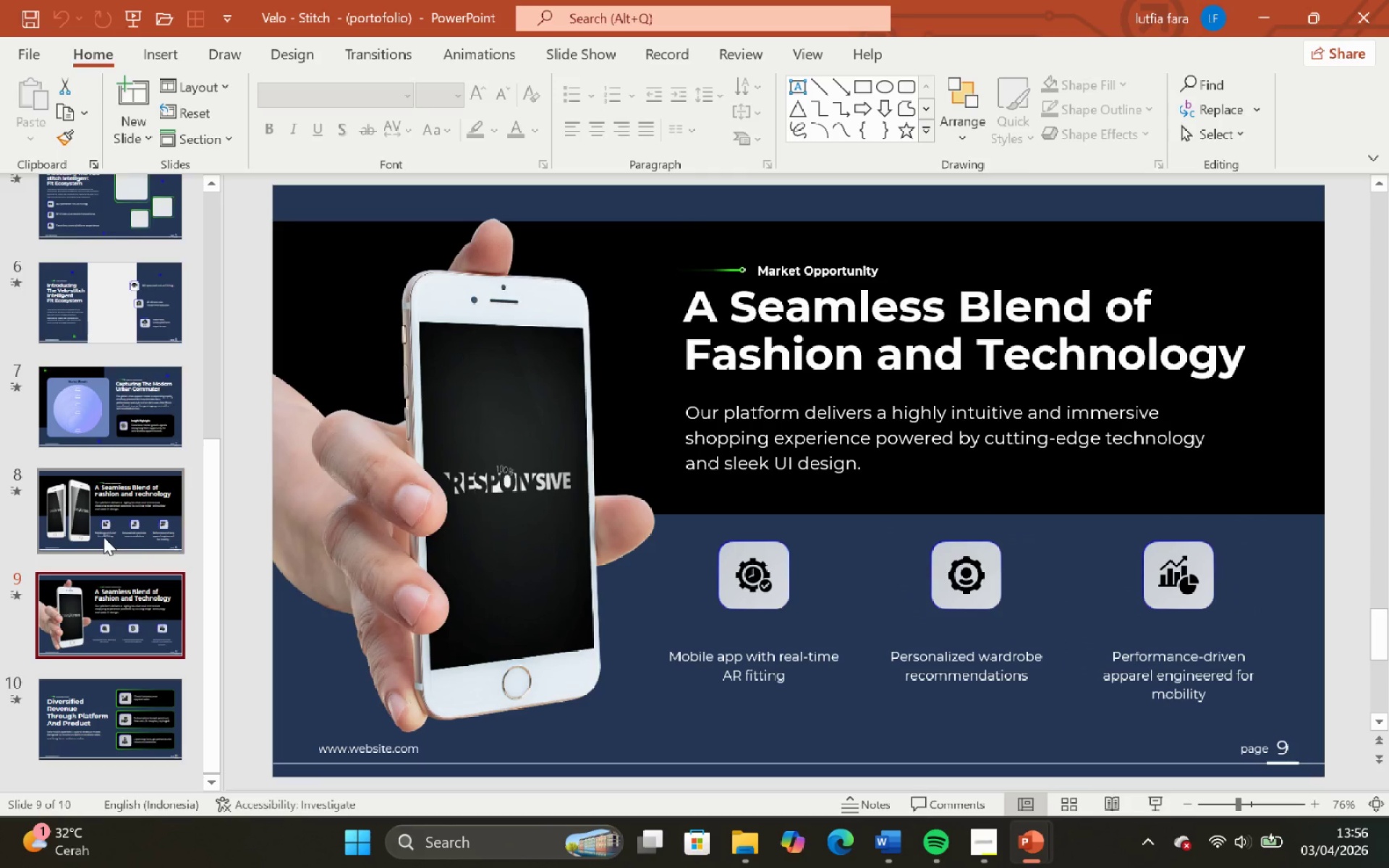 
scroll: coordinate [103, 537], scroll_direction: up, amount: 2.0
 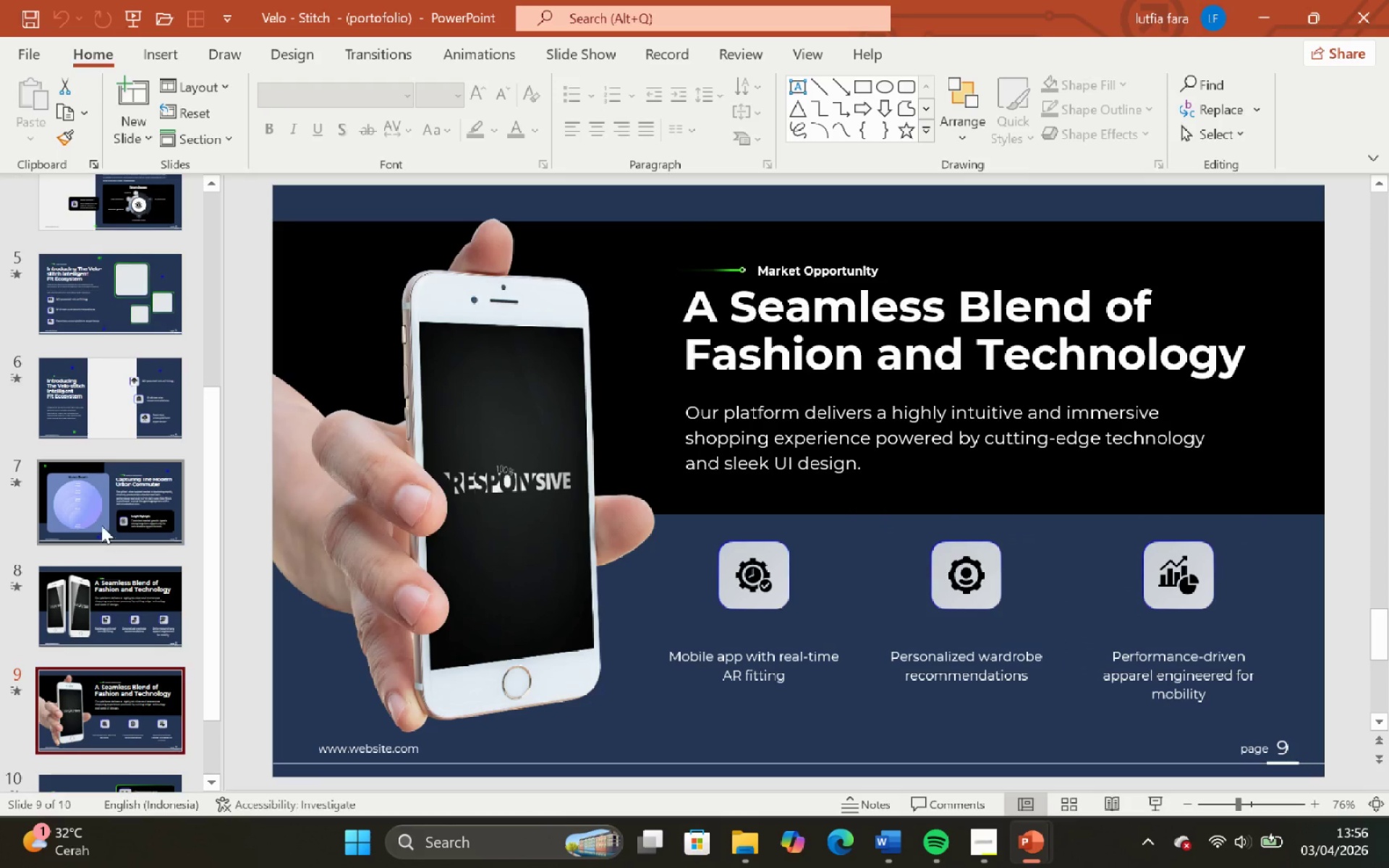 
left_click([101, 524])
 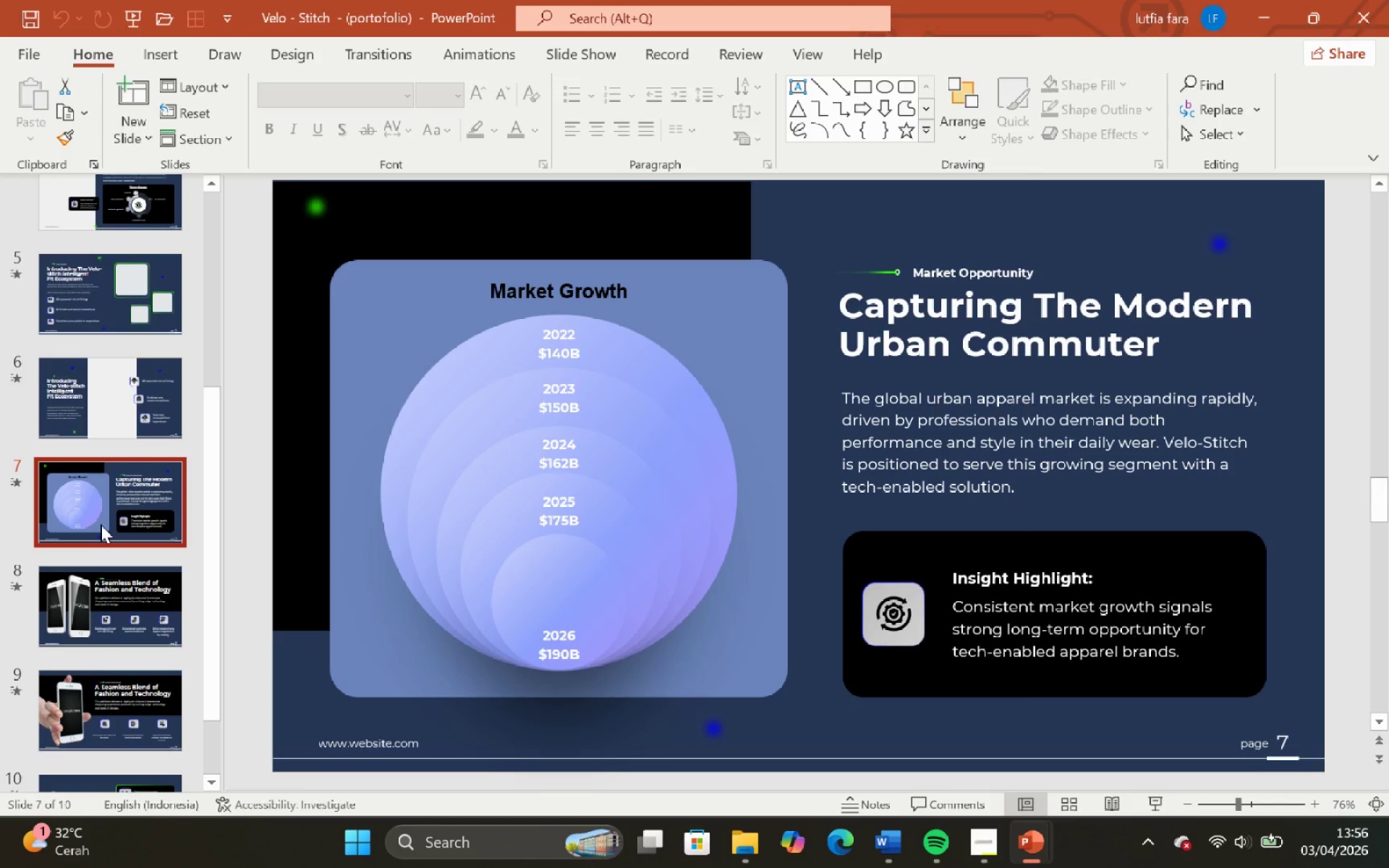 
scroll: coordinate [101, 524], scroll_direction: up, amount: 2.0
 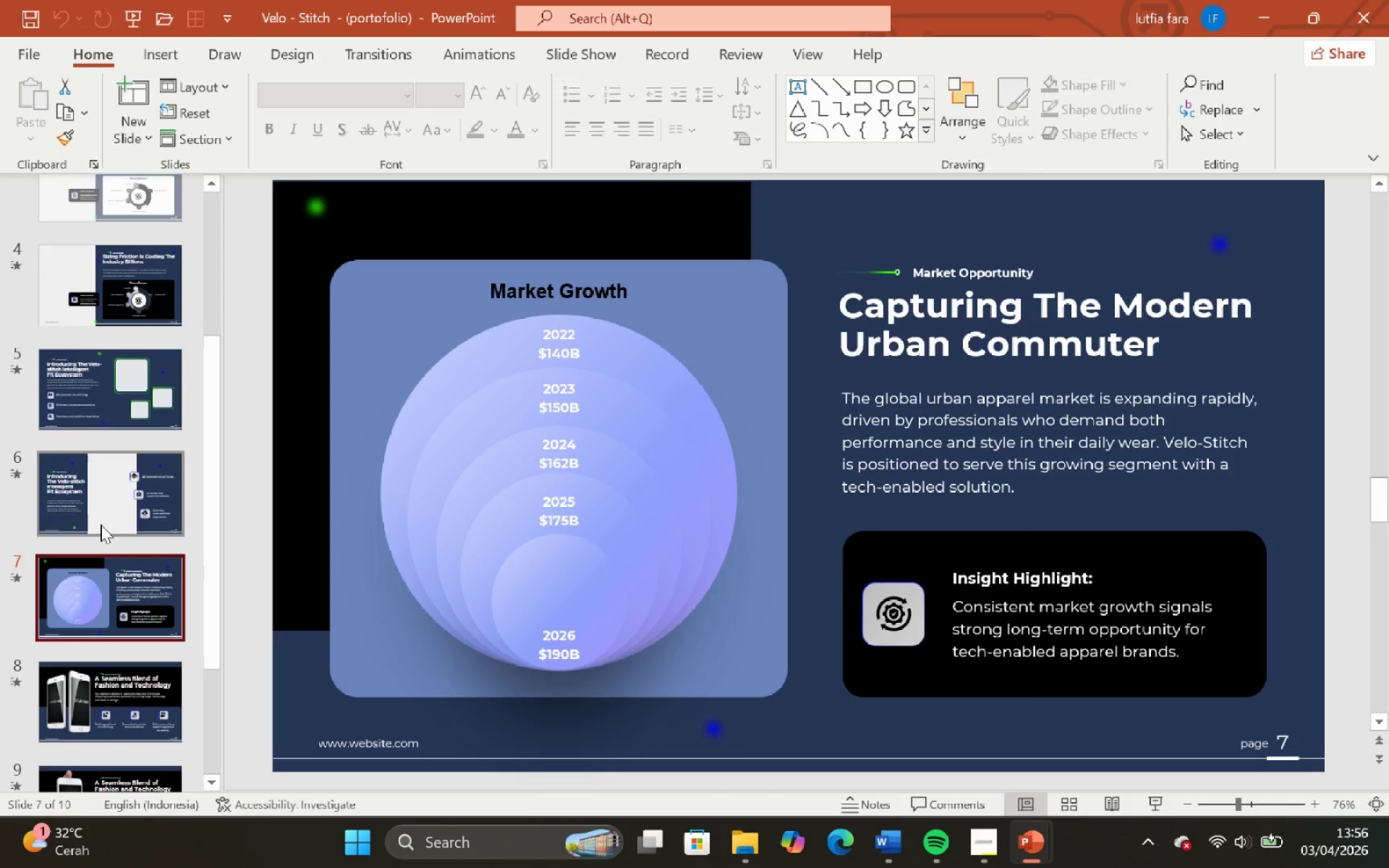 
left_click([101, 524])
 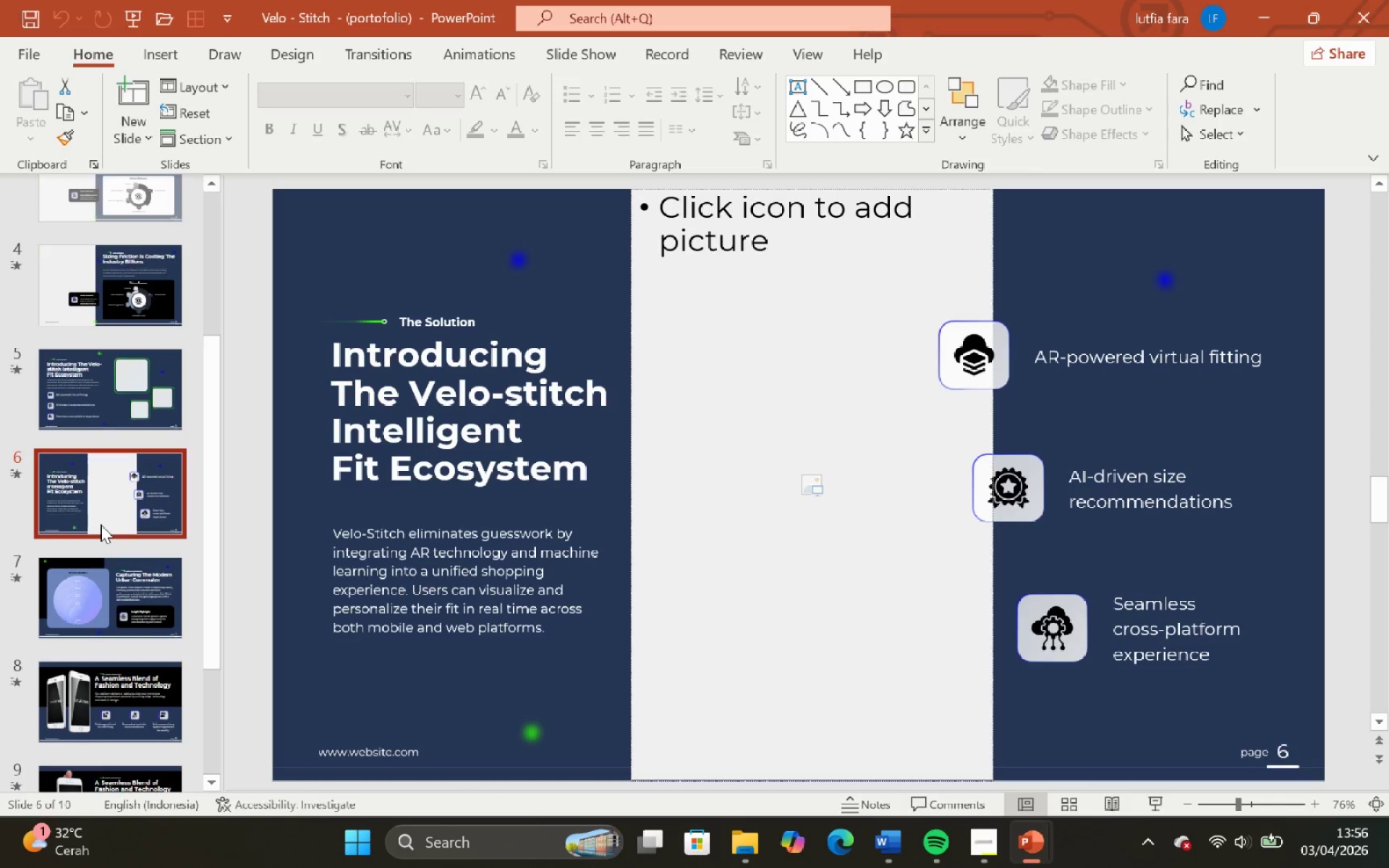 
scroll: coordinate [101, 524], scroll_direction: up, amount: 3.0
 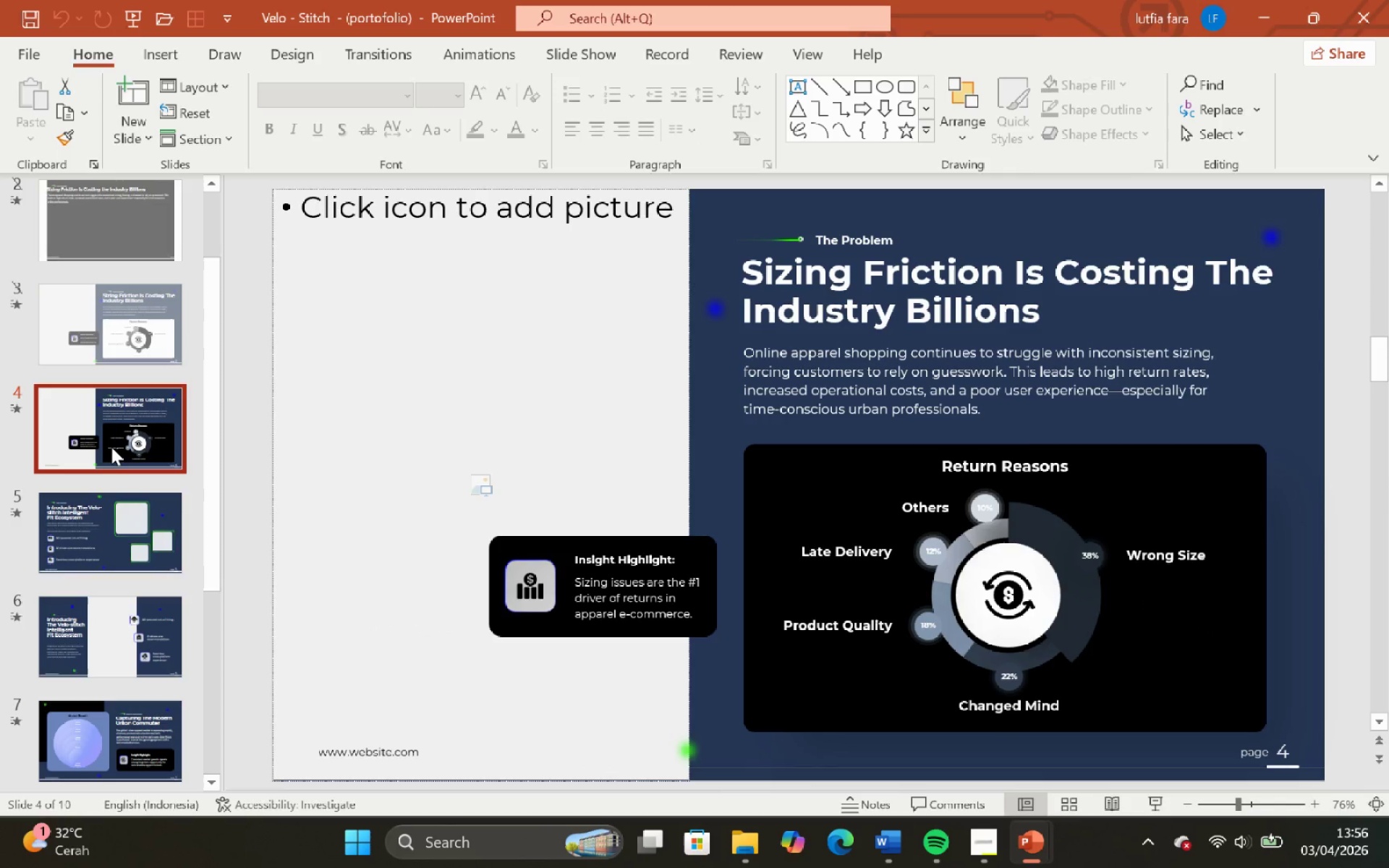 
scroll: coordinate [111, 460], scroll_direction: down, amount: 11.0
 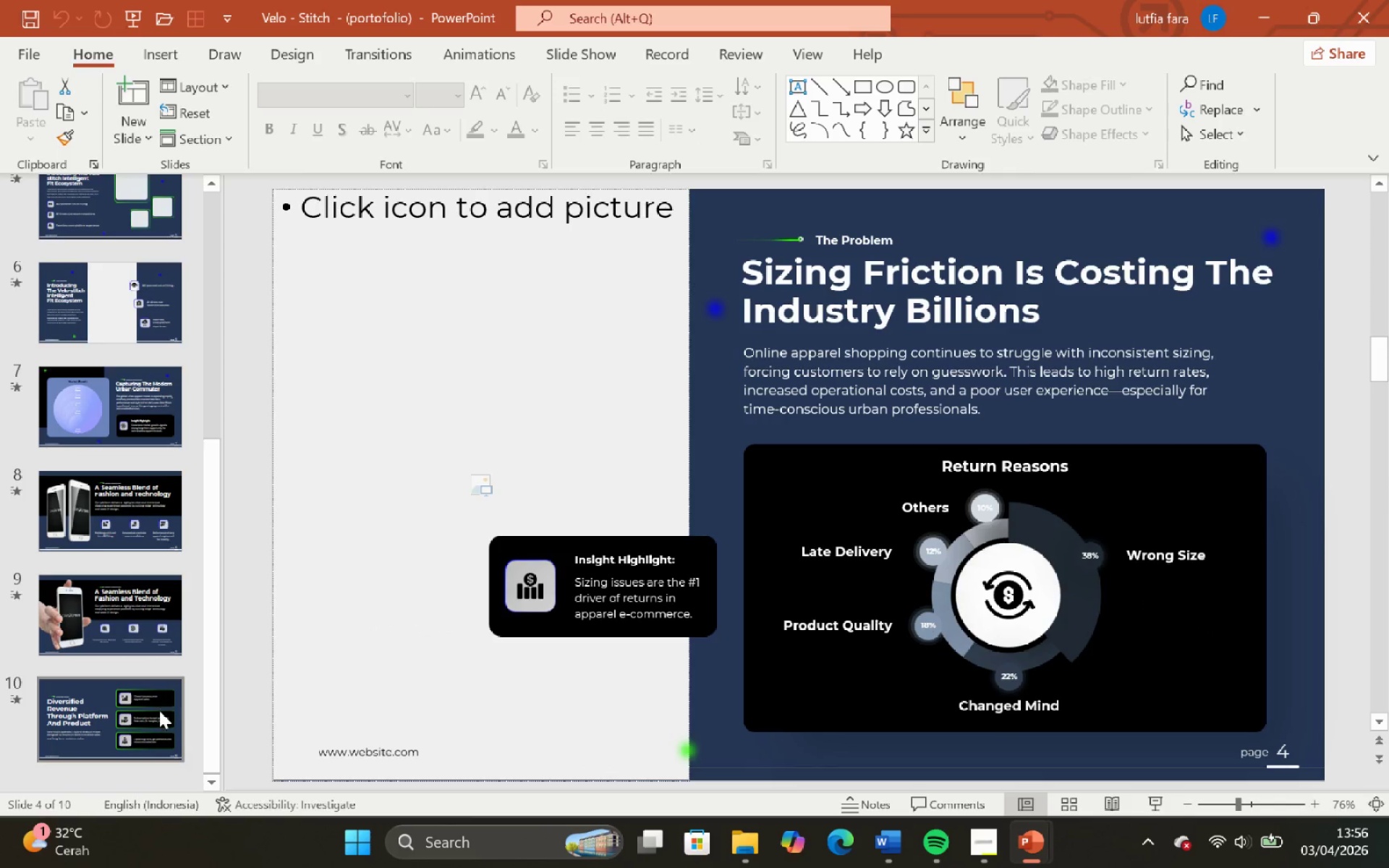 
left_click([158, 710])
 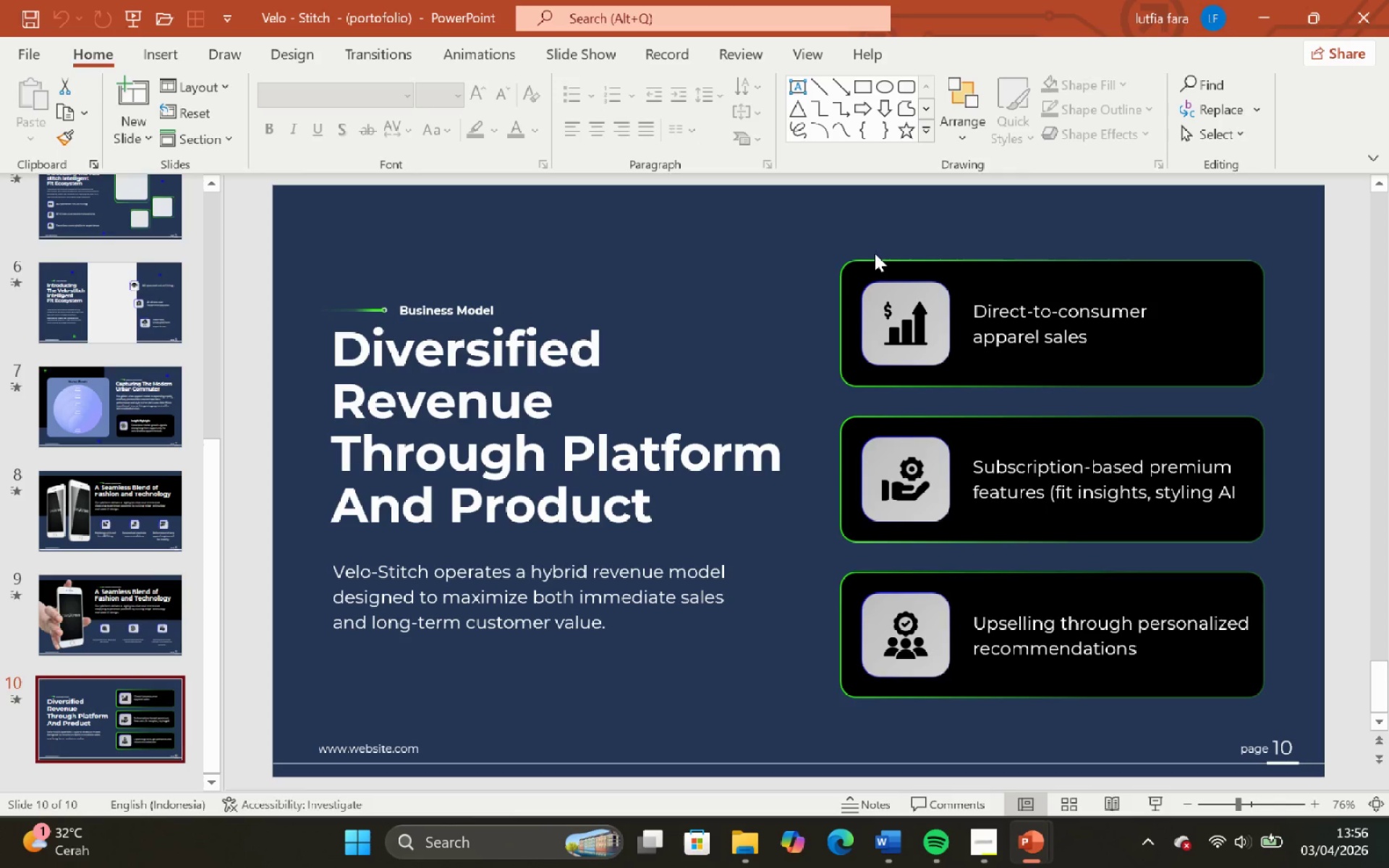 
left_click([878, 268])
 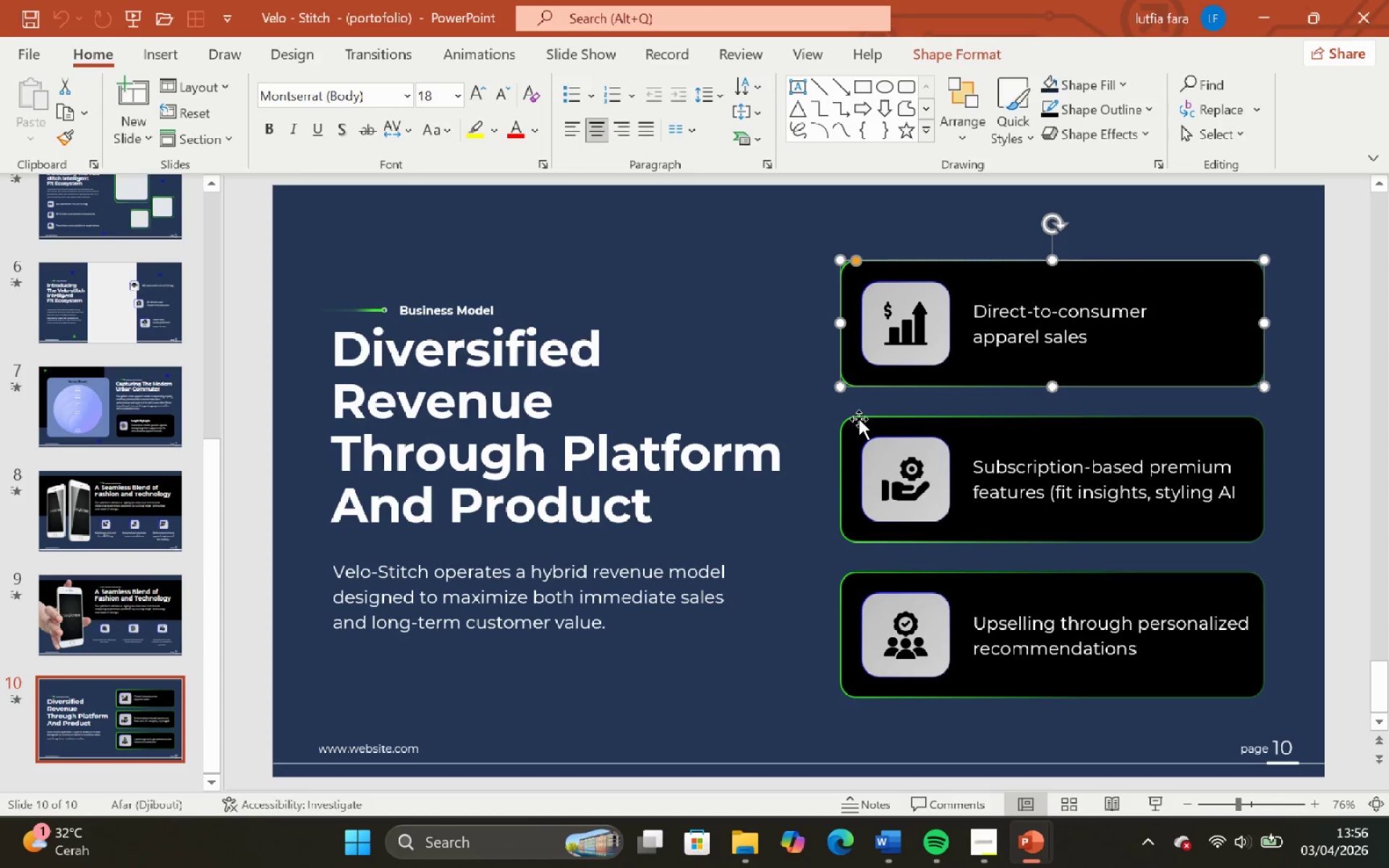 
hold_key(key=ShiftLeft, duration=1.16)
left_click([859, 419])
 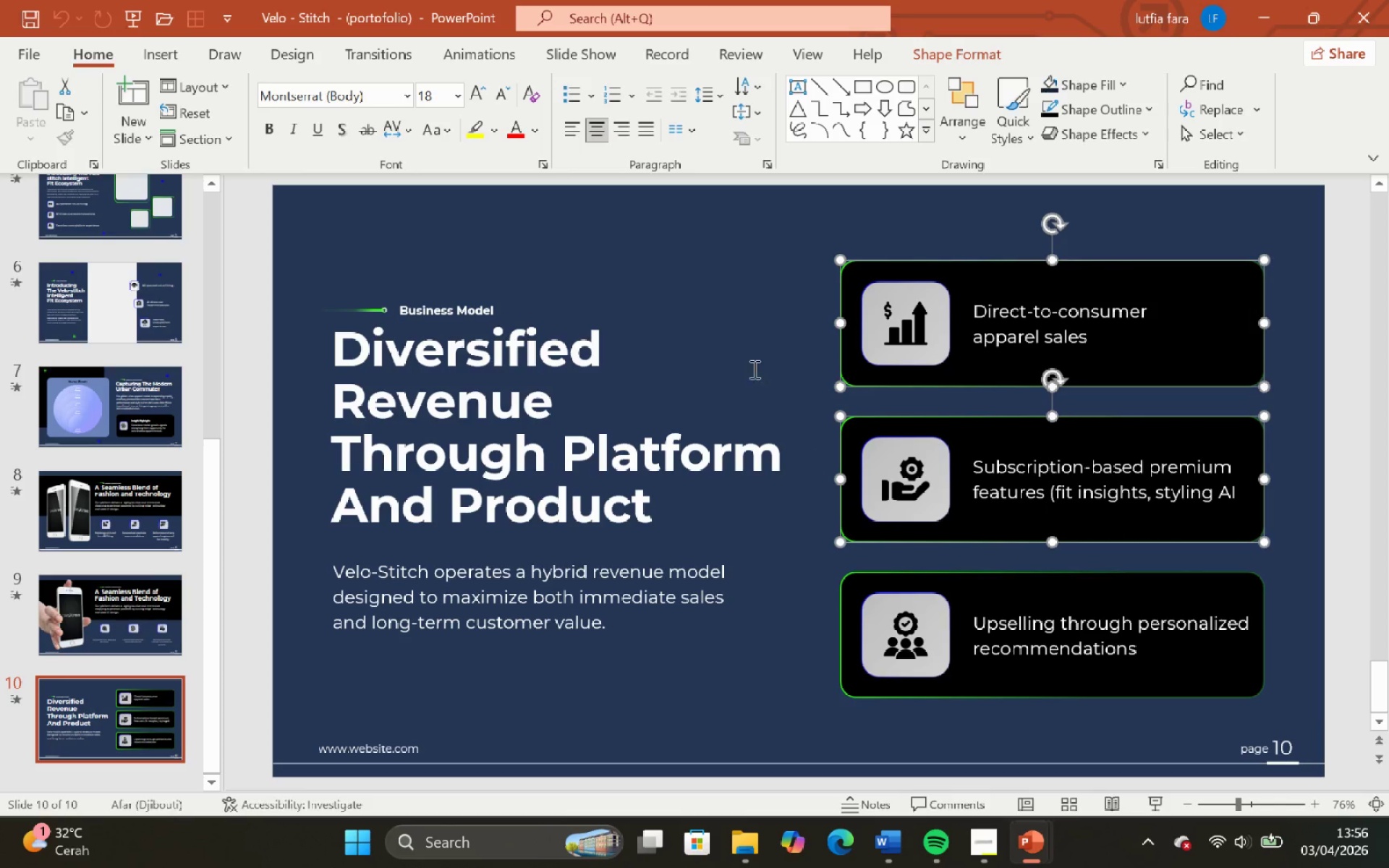 
left_click([785, 285])
 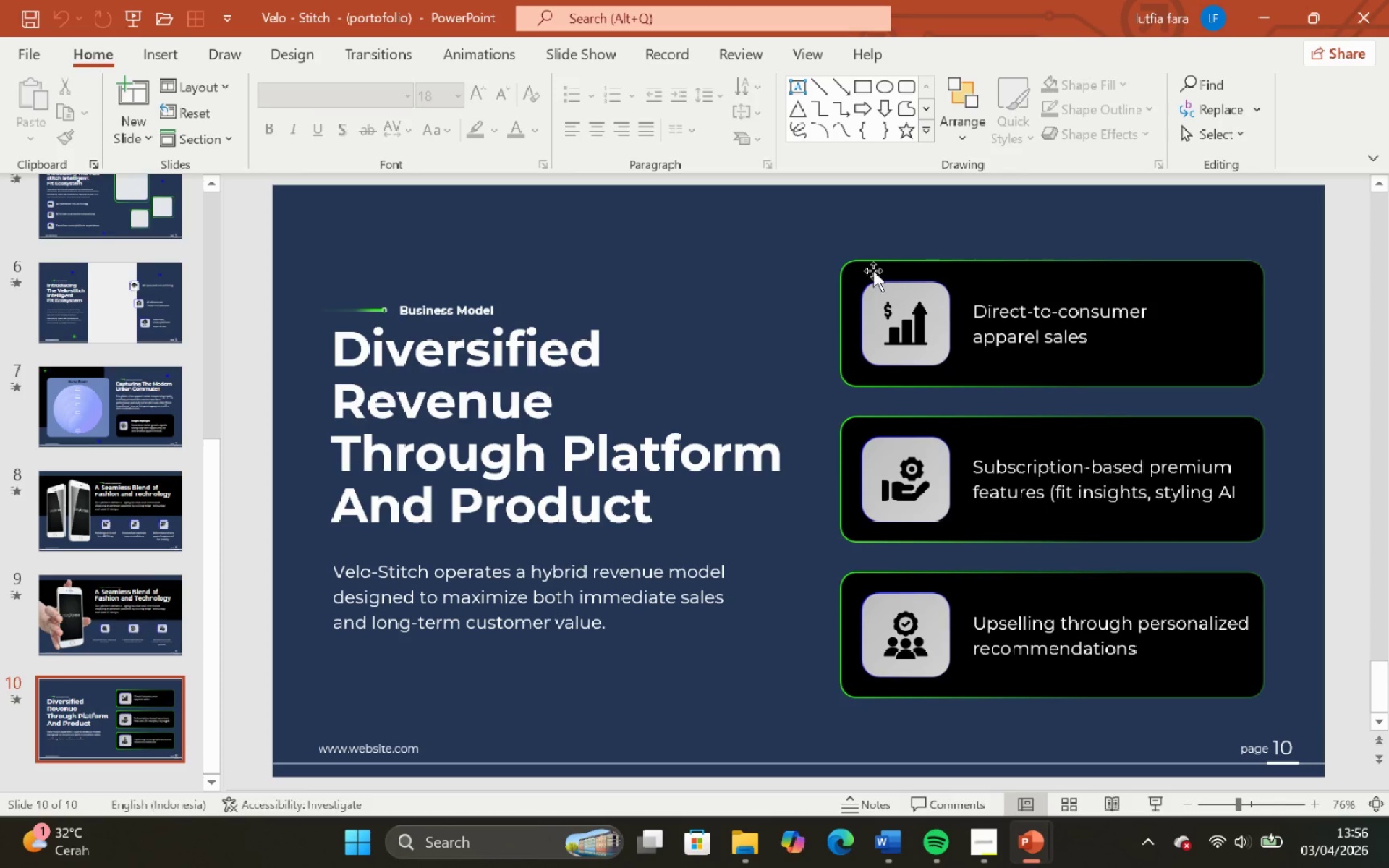 
left_click([873, 267])
 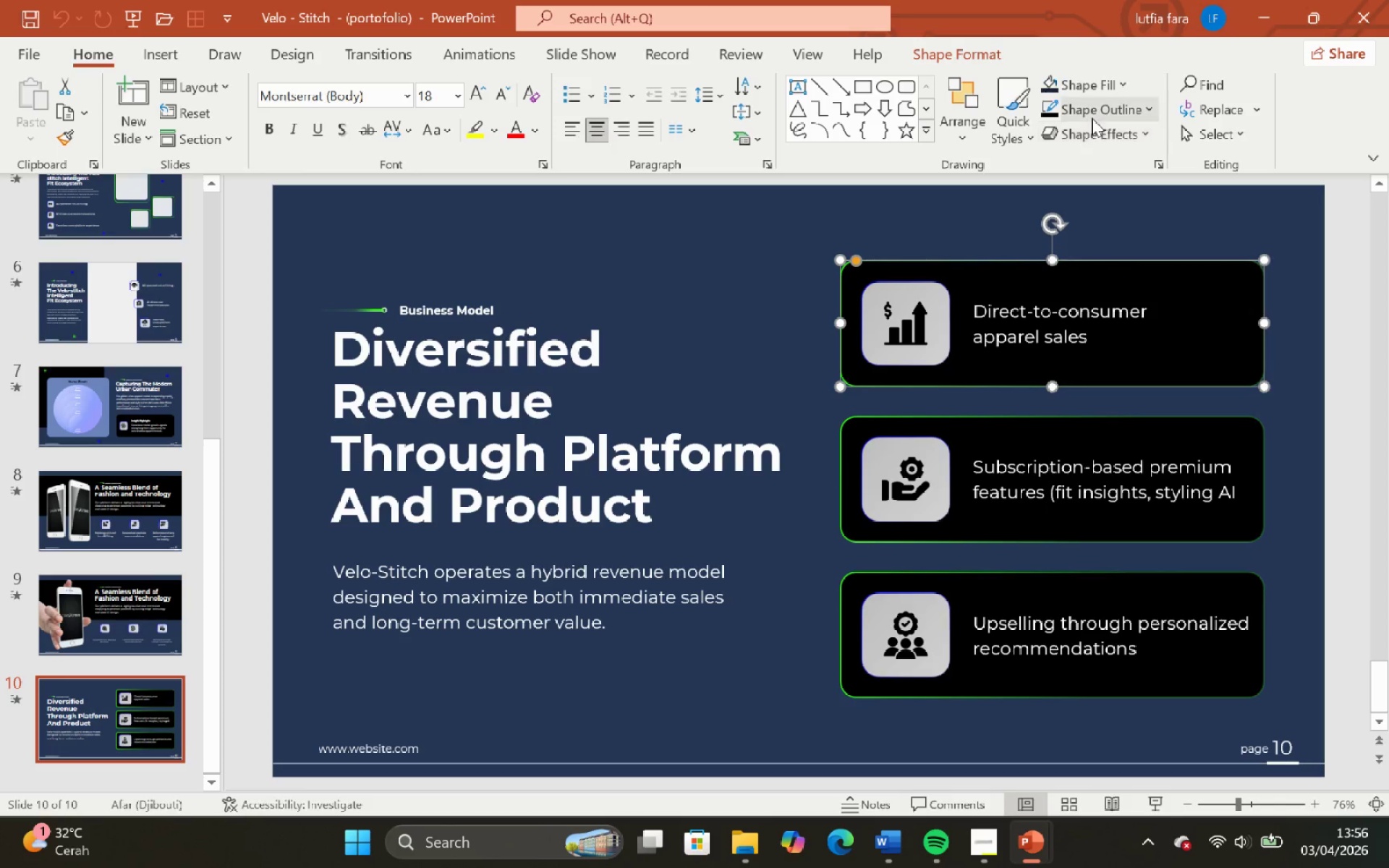 
left_click([1092, 114])
 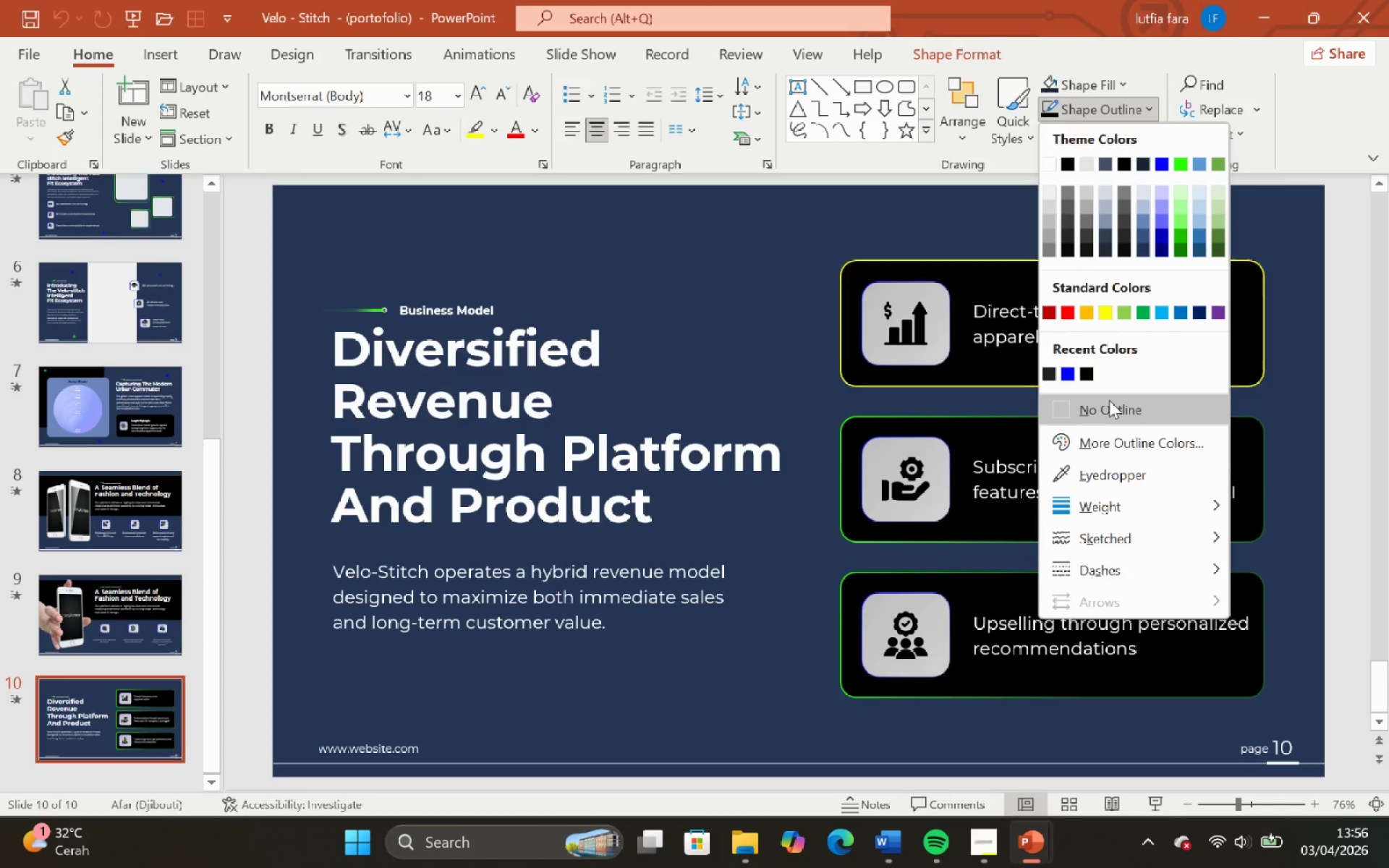 
left_click([1111, 409])
 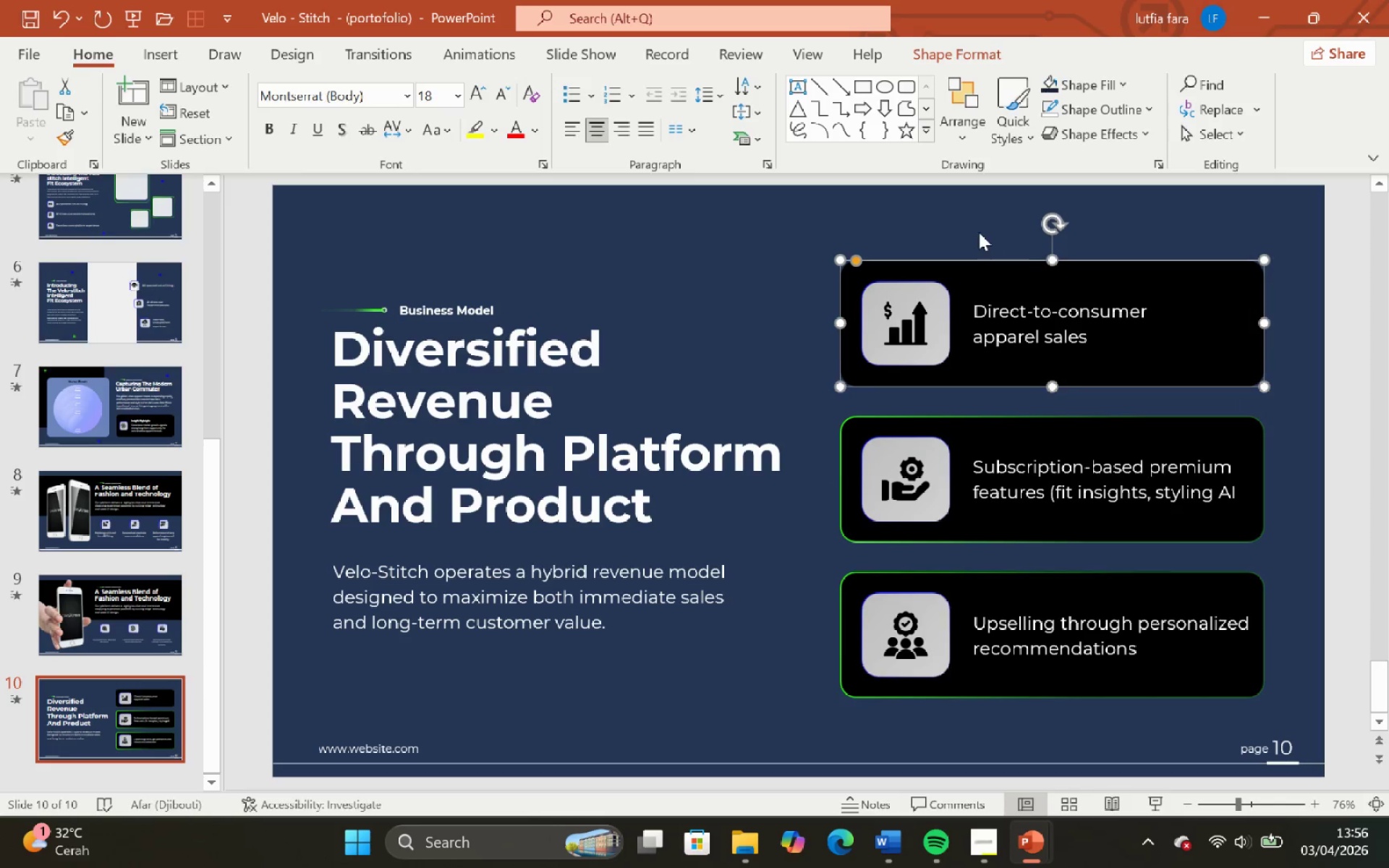 
left_click([973, 226])
 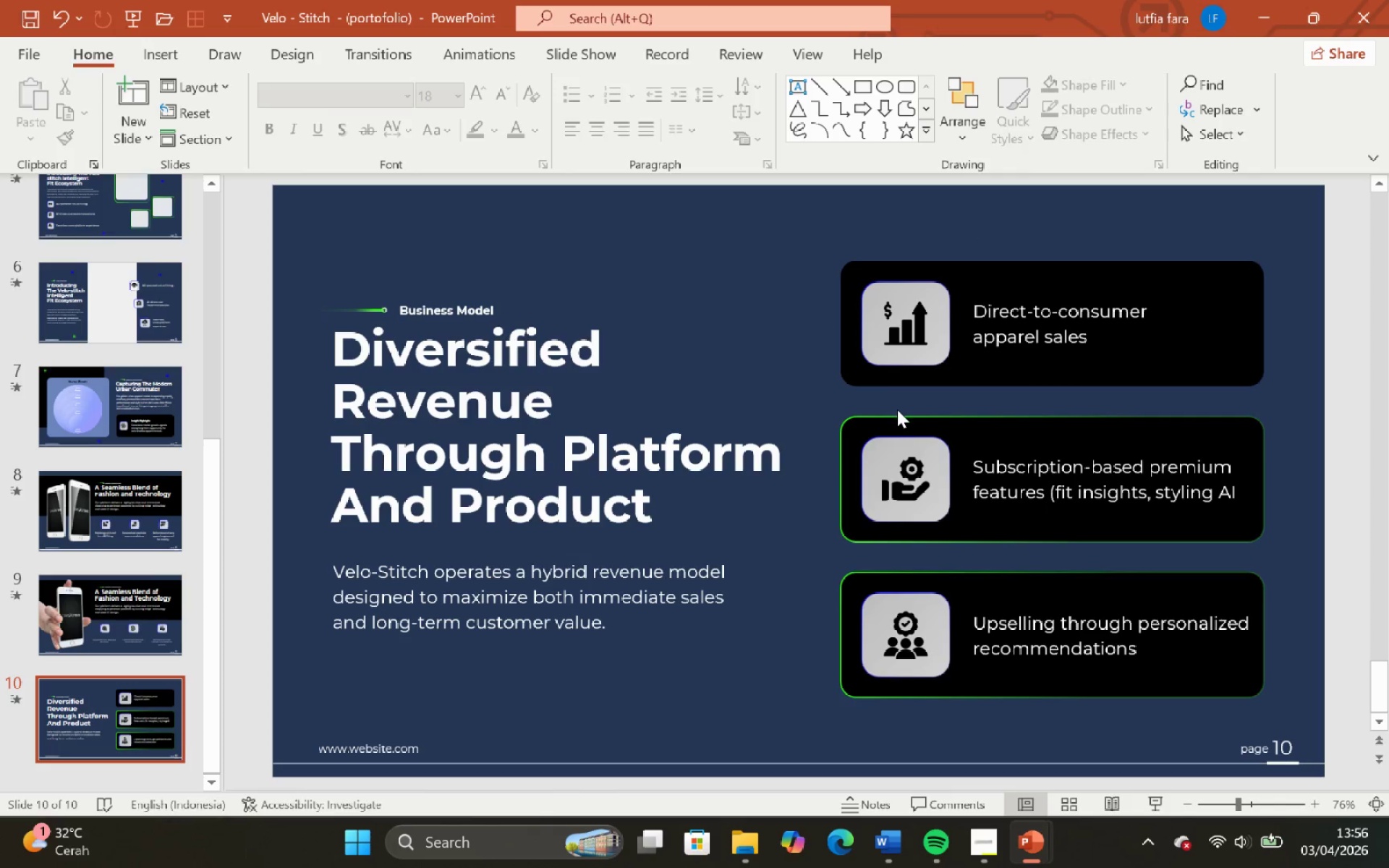 
double_click([903, 418])
 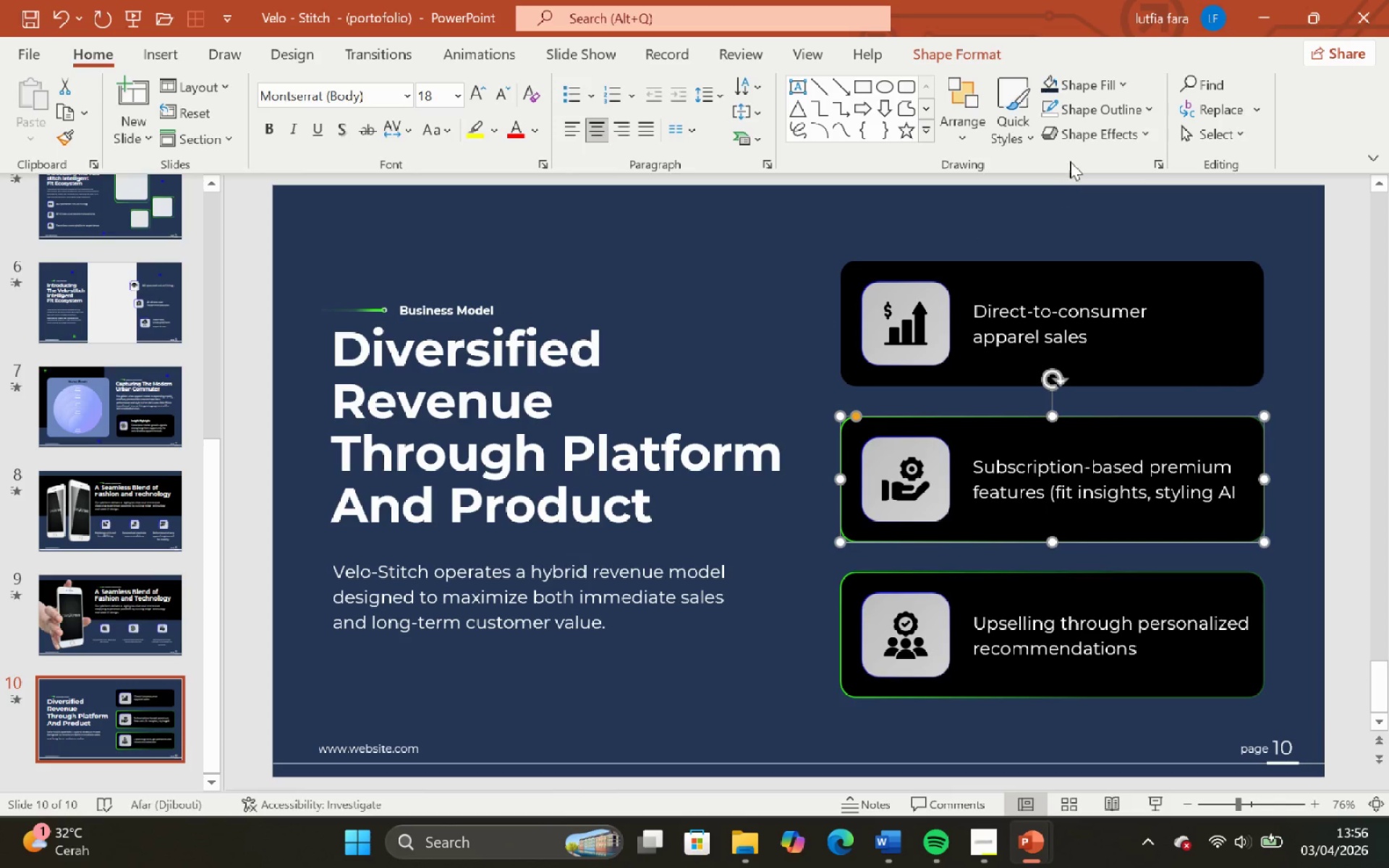 
mouse_move([1108, 122])
 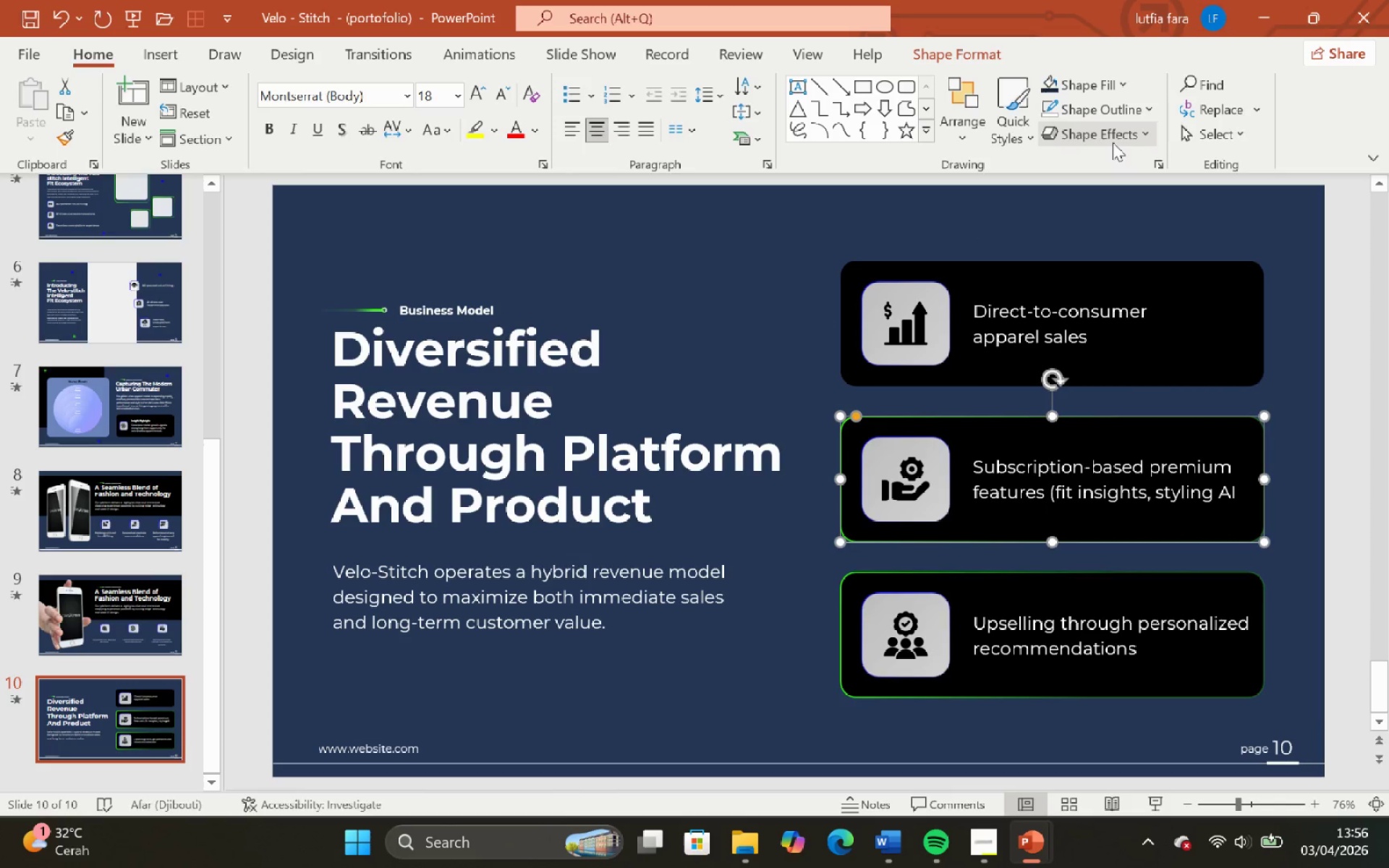 
key(Control+ControlLeft)
 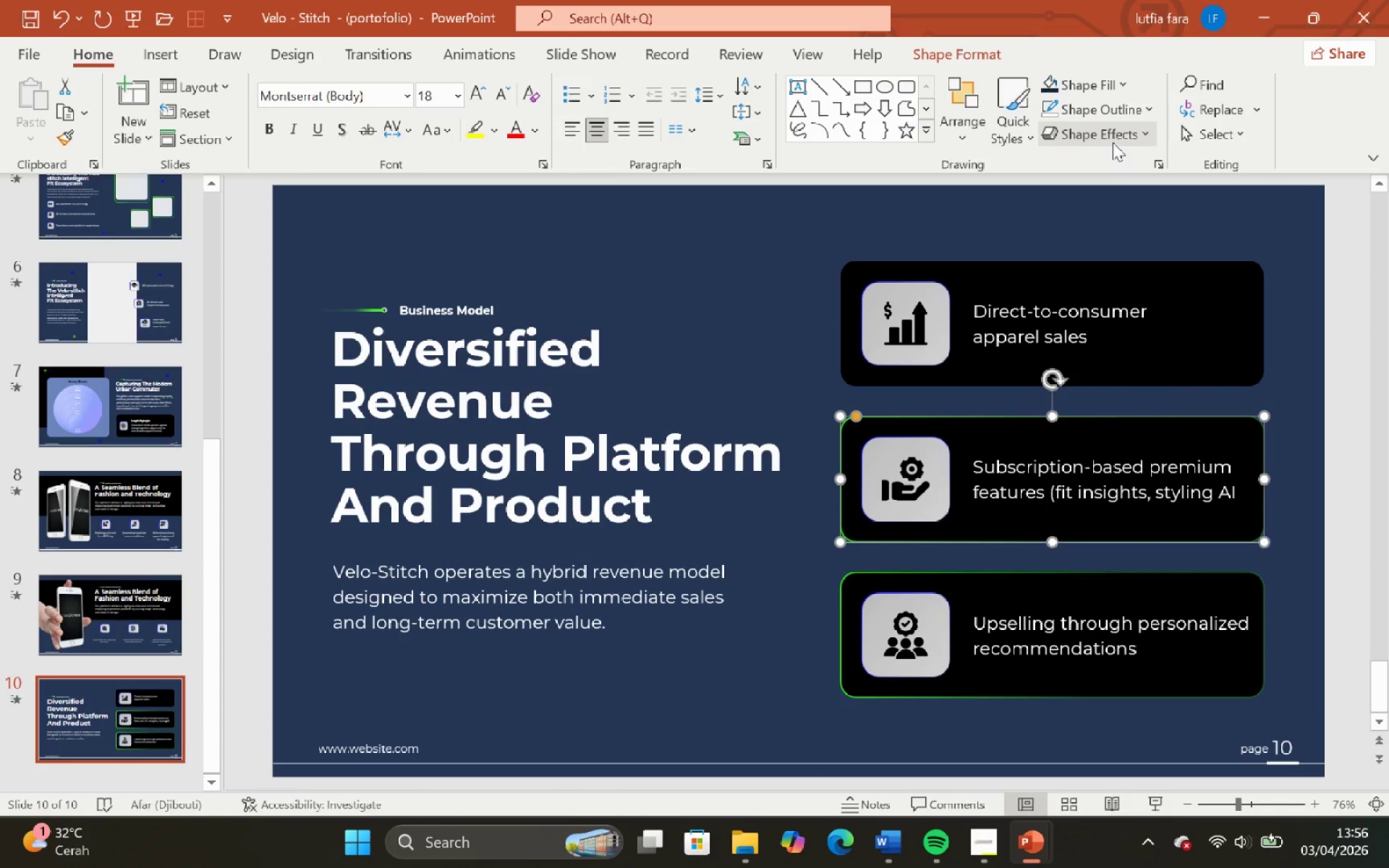 
key(Control+Z)
 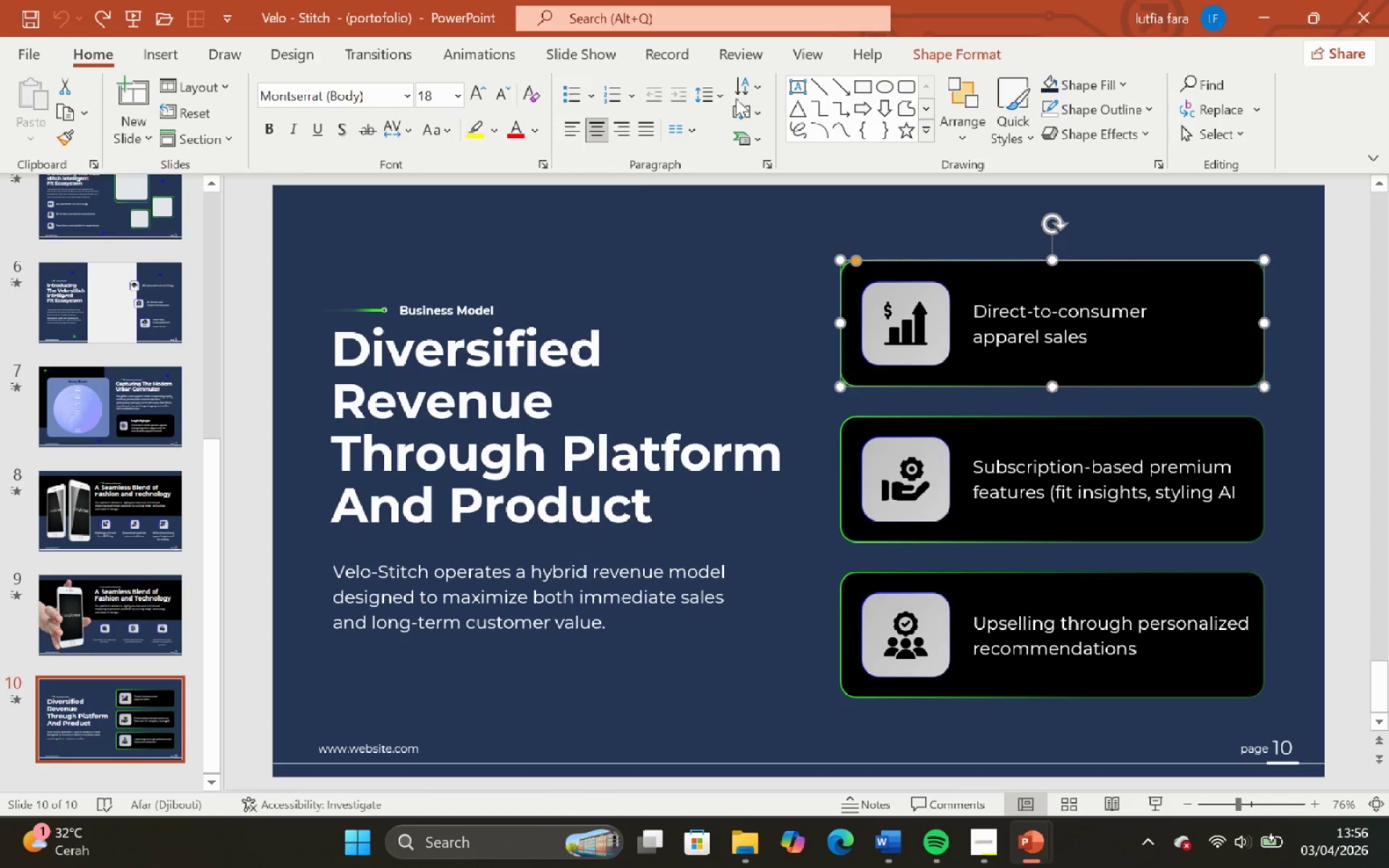 
left_click([579, 210])
 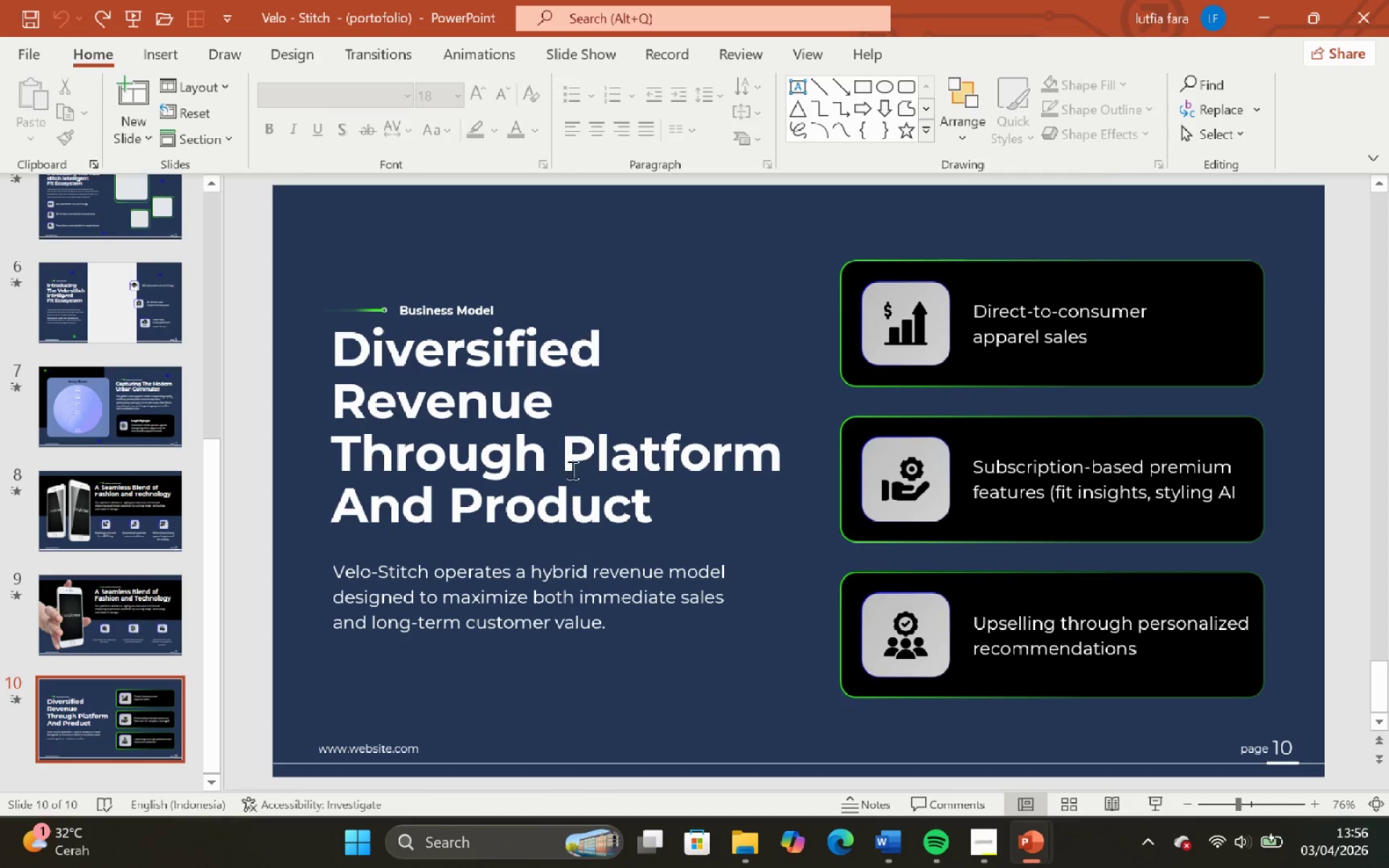 
left_click([590, 503])
 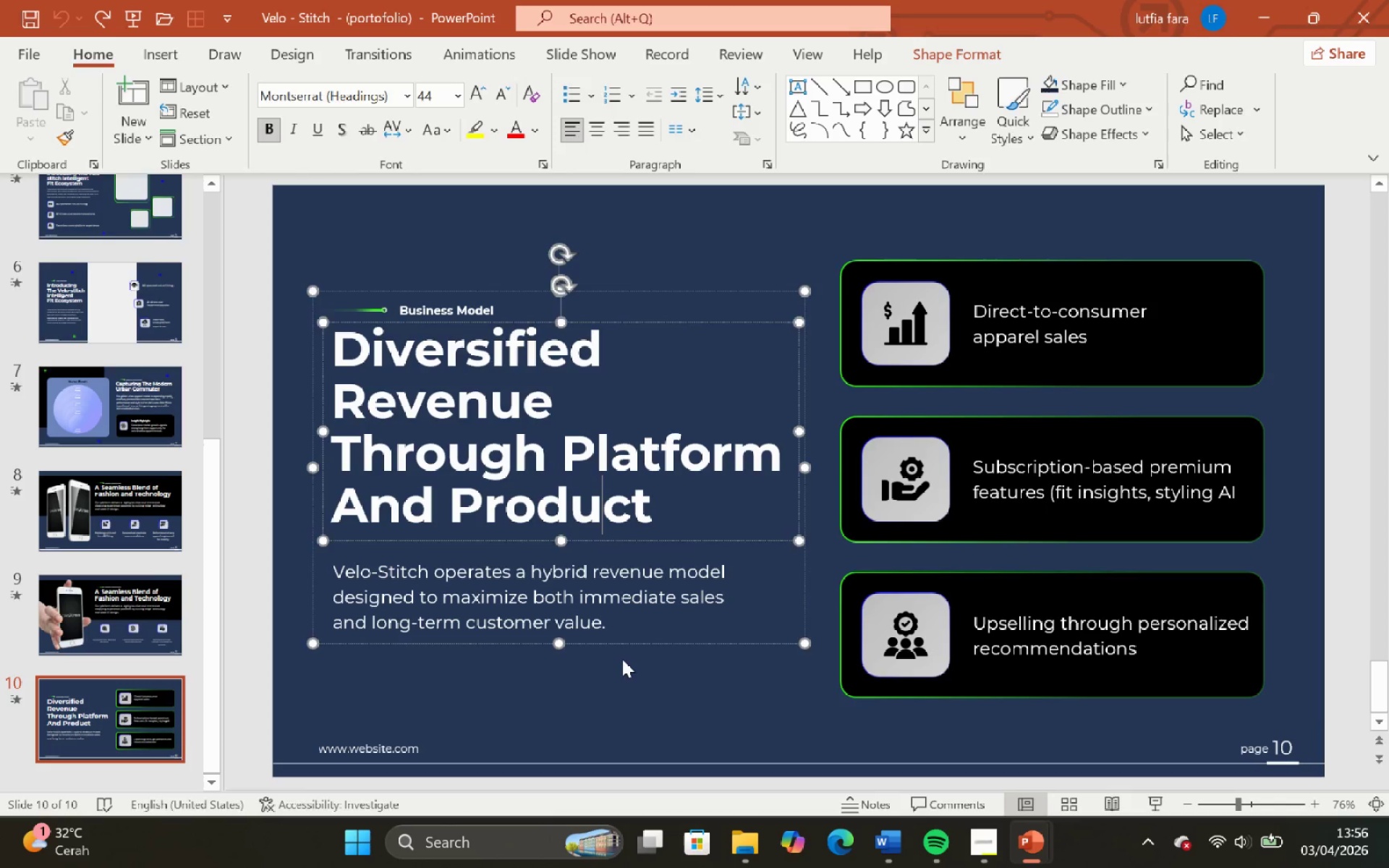 
left_click([622, 659])
 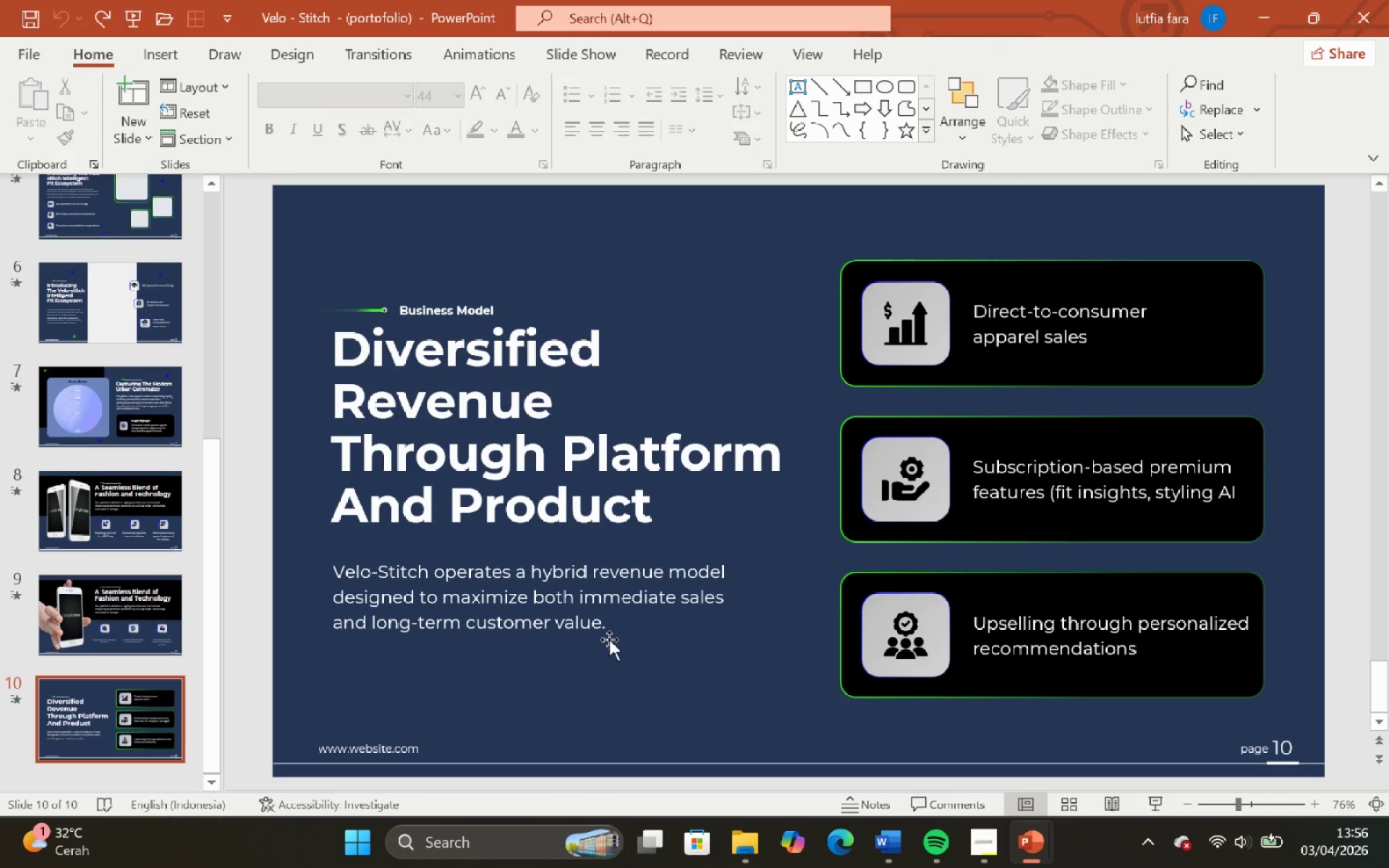 
left_click([609, 639])
 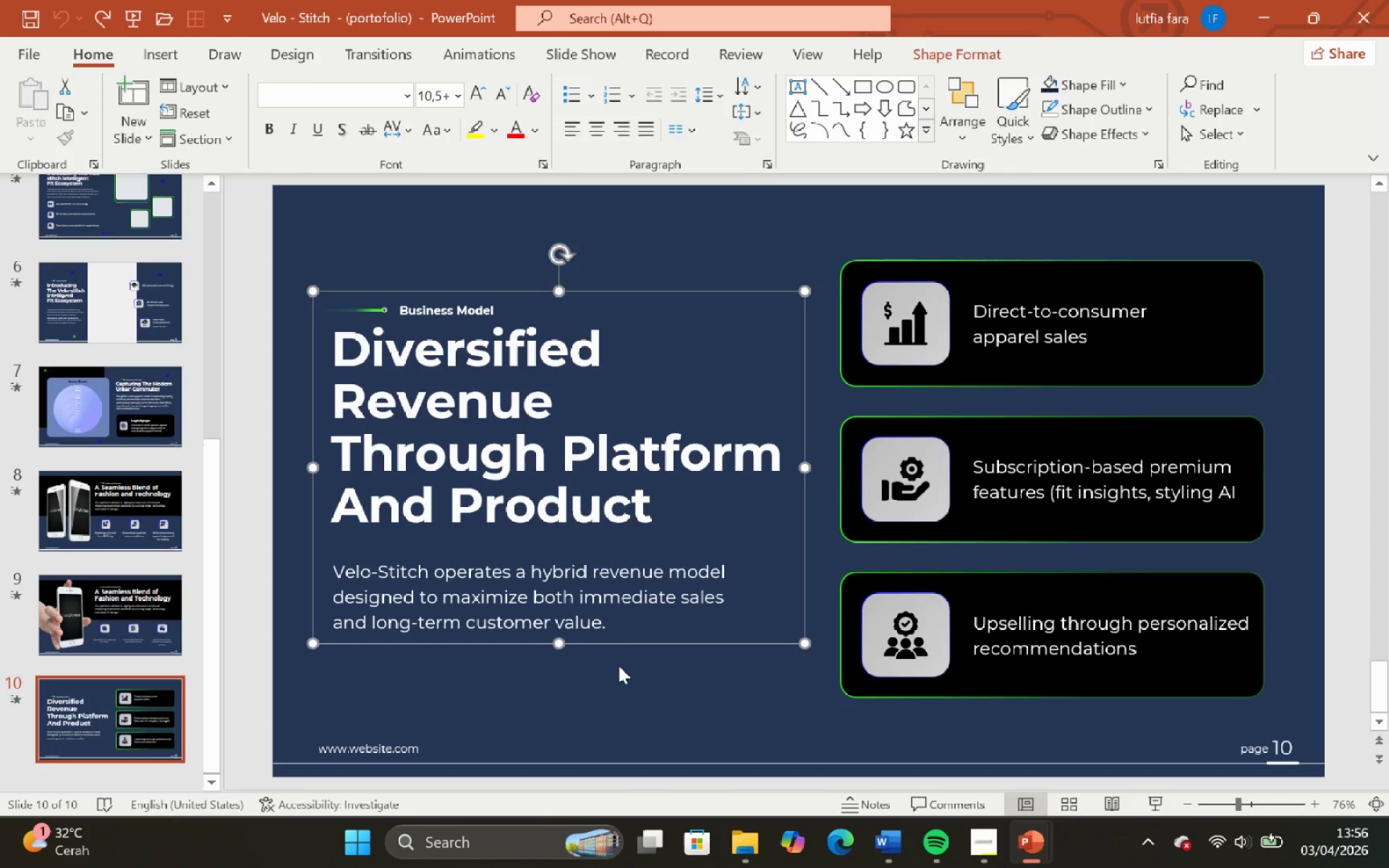 
left_click([619, 665])
 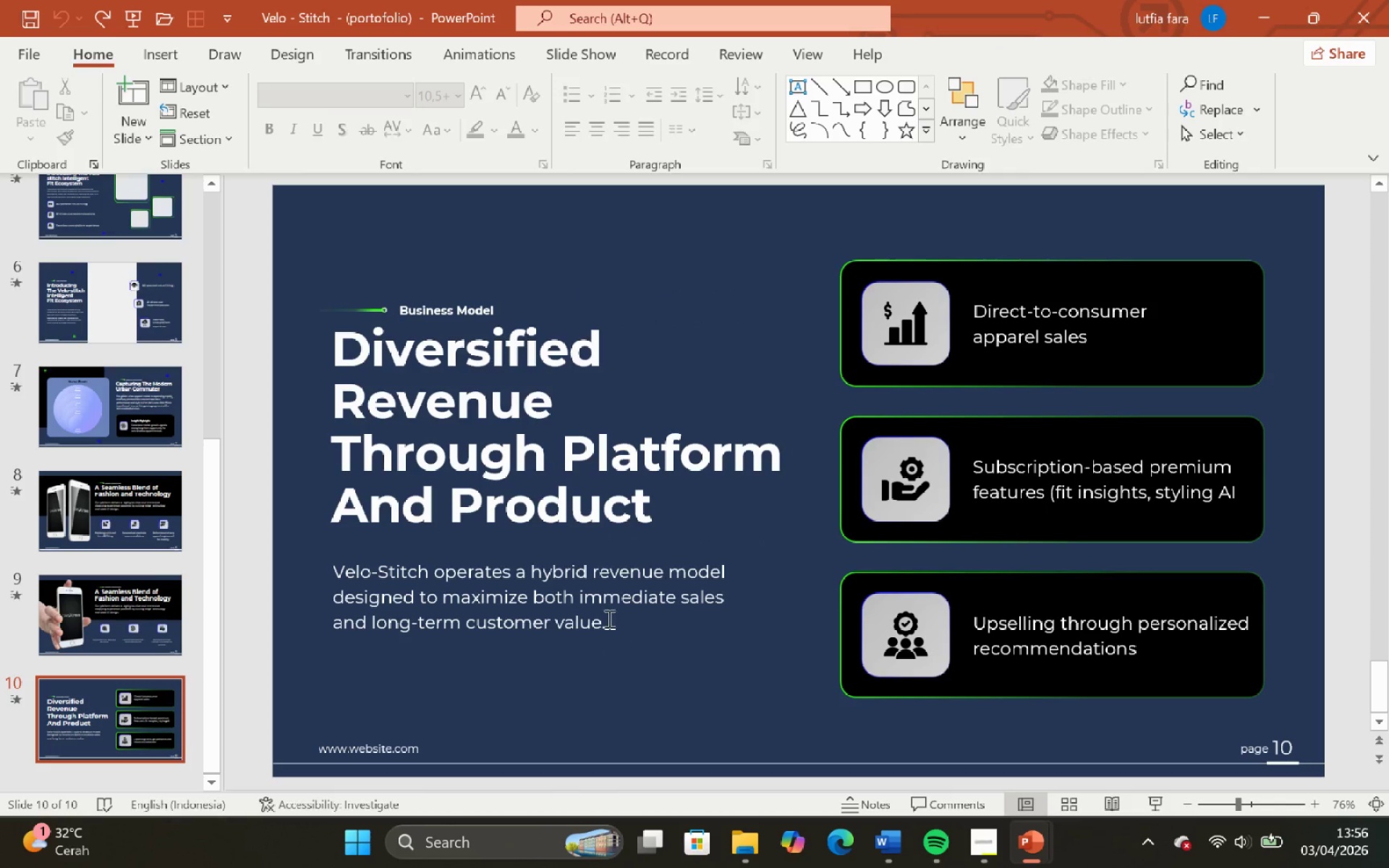 
hold_key(key=ControlLeft, duration=0.75)
hold_key(key=ShiftLeft, duration=0.52)
scroll: coordinate [603, 601], scroll_direction: down, amount: 2.0
 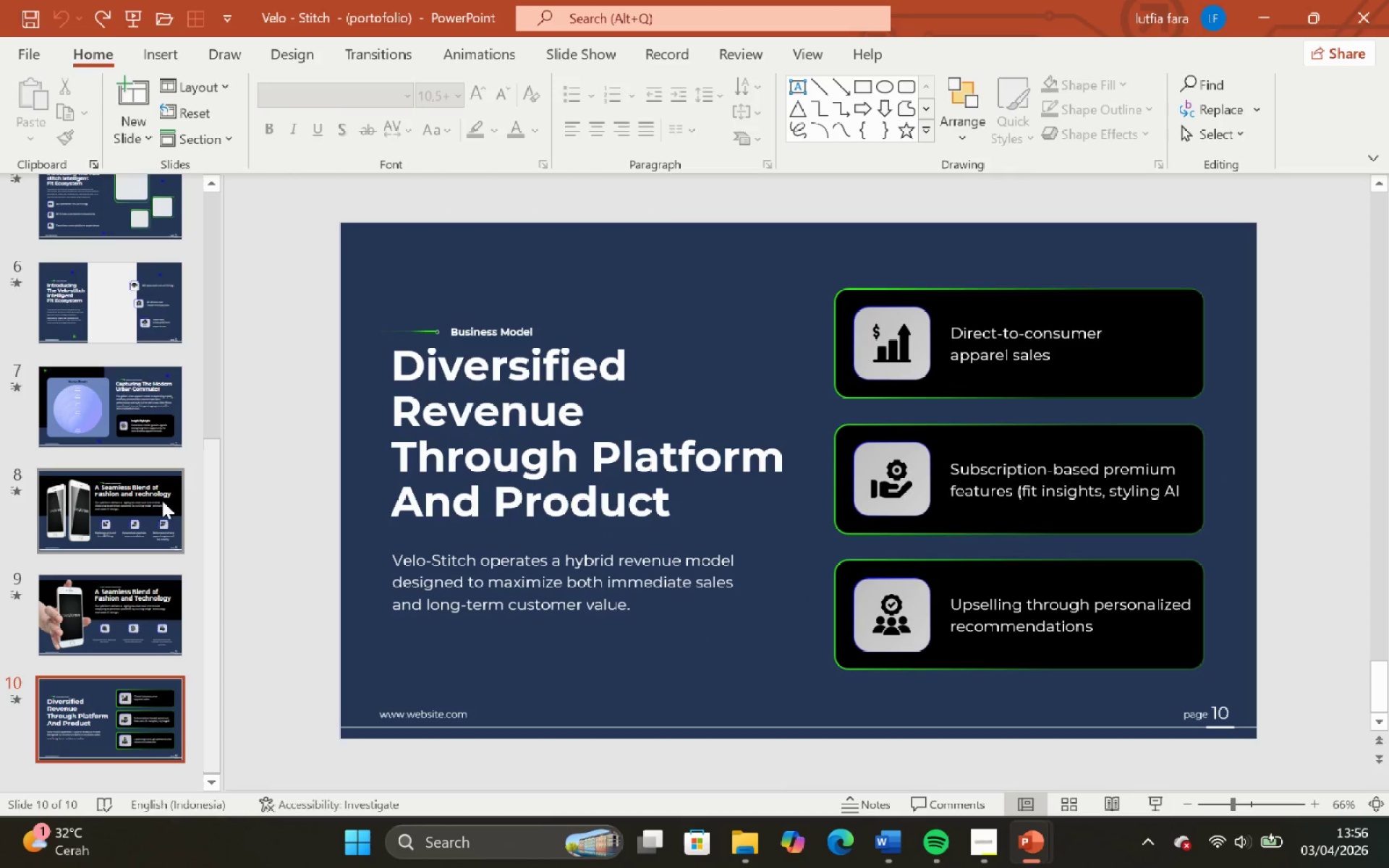 
scroll: coordinate [145, 498], scroll_direction: up, amount: 6.0
 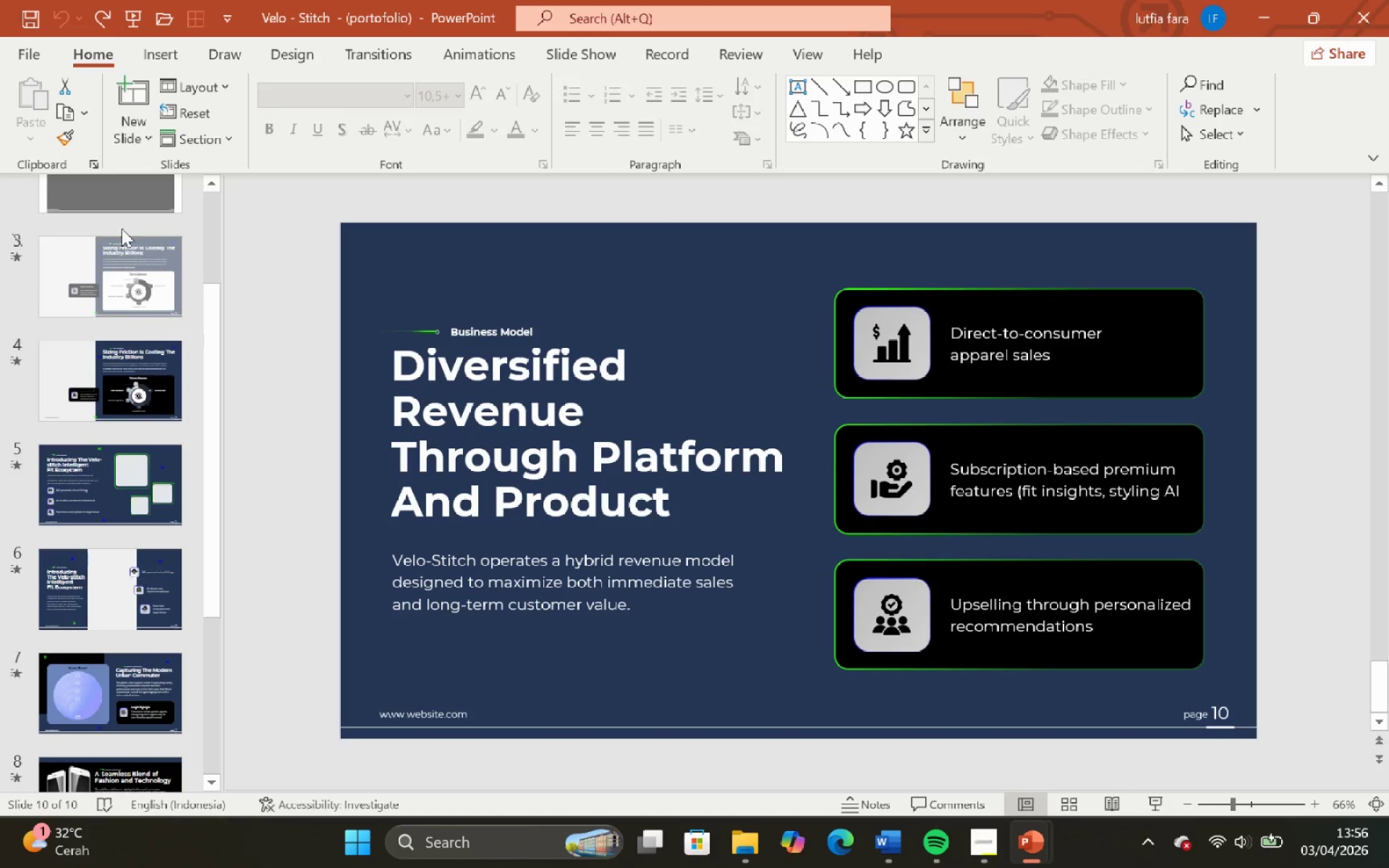 
left_click([122, 205])
 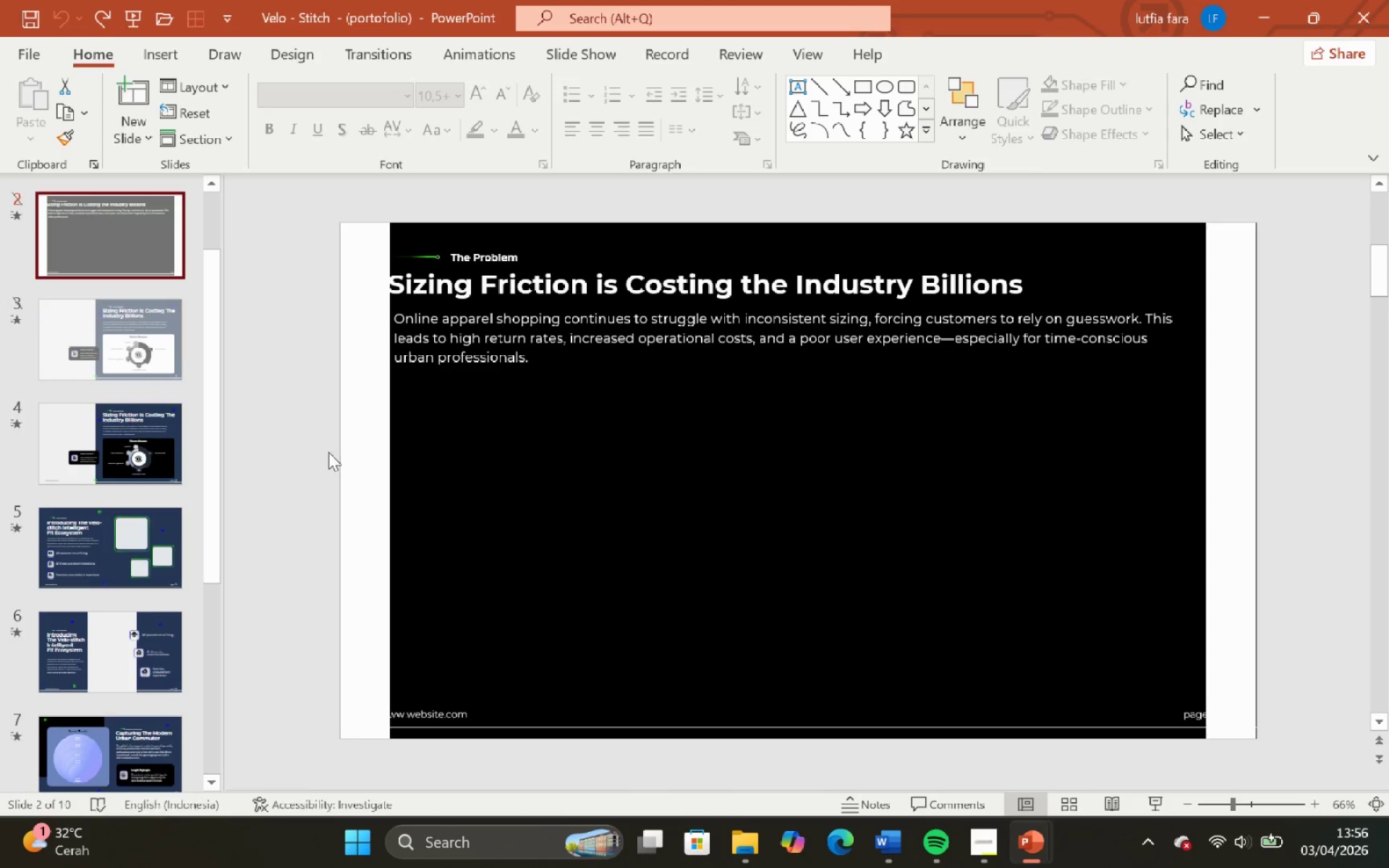 
left_click([339, 448])
 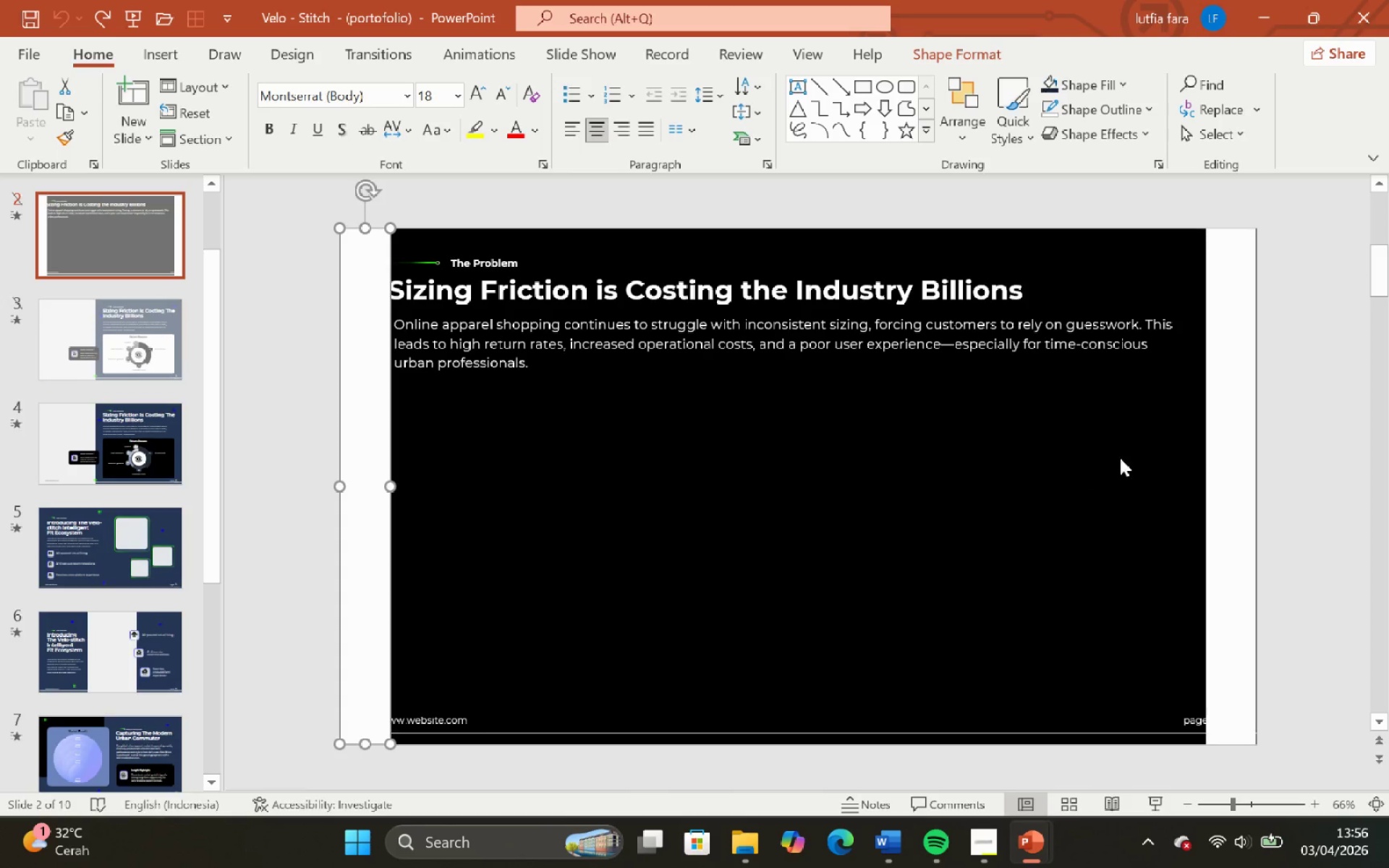 
hold_key(key=ShiftLeft, duration=0.78)
left_click([1240, 426])
 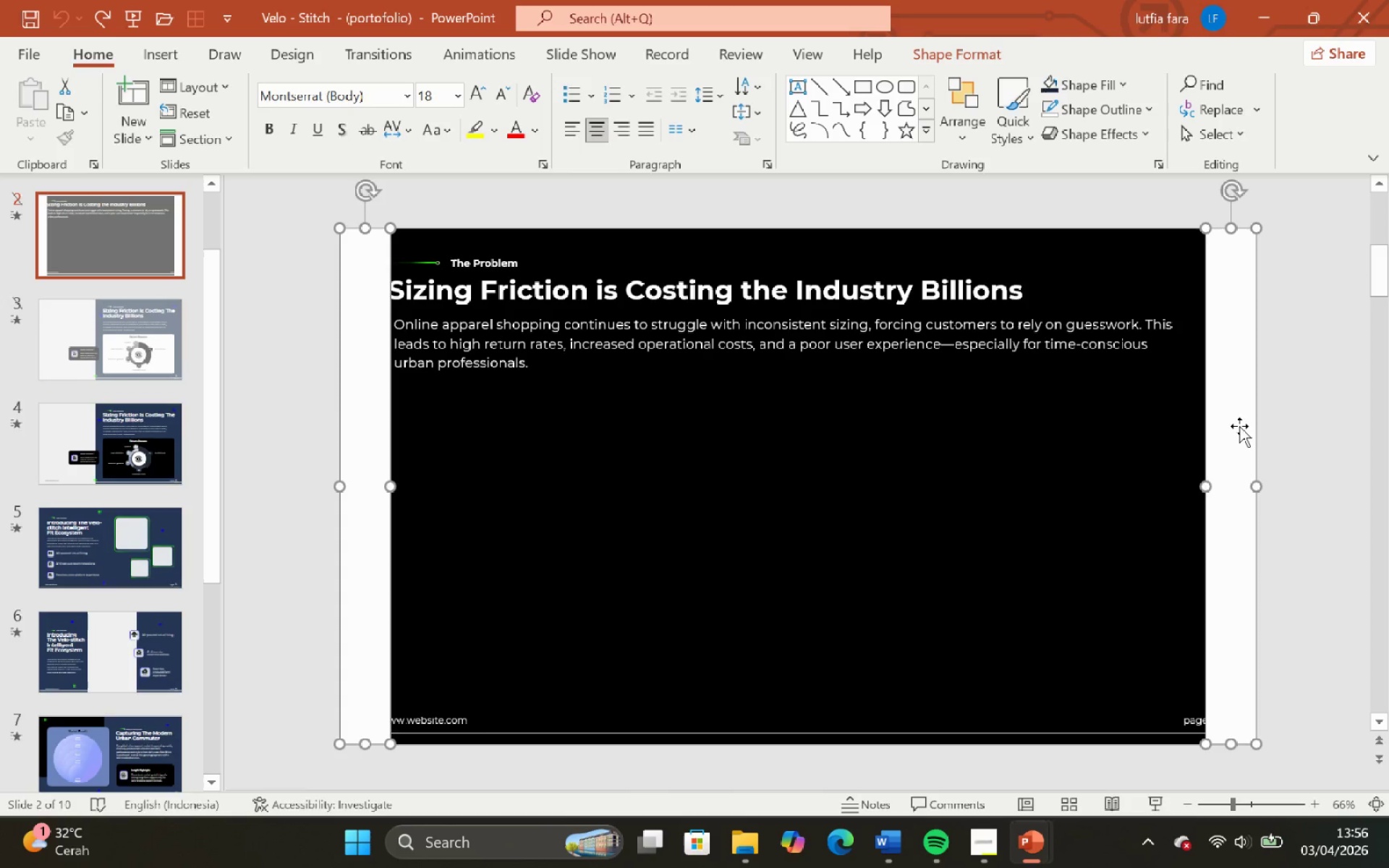 
key(Control+C)
 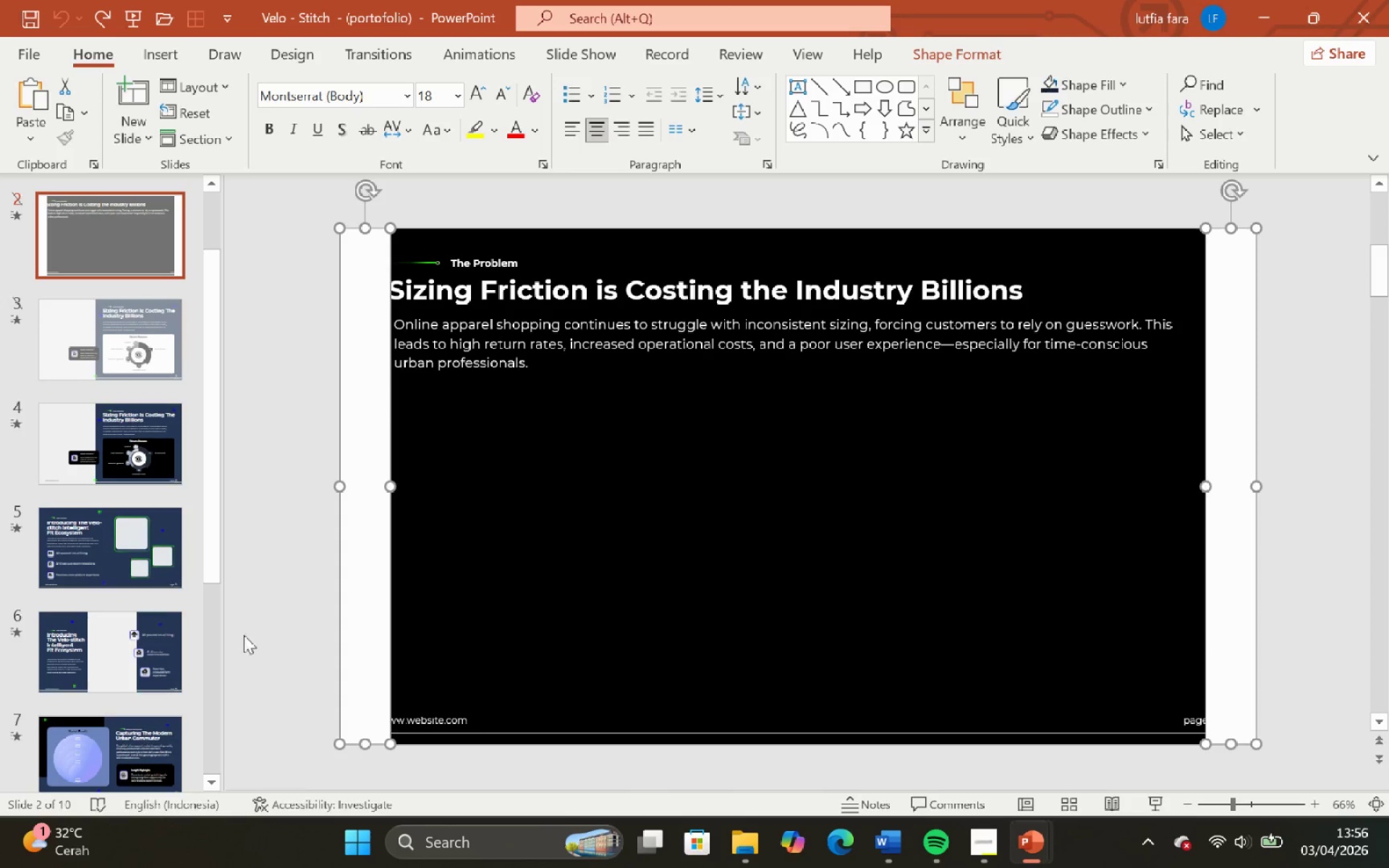 
scroll: coordinate [115, 655], scroll_direction: down, amount: 5.0
 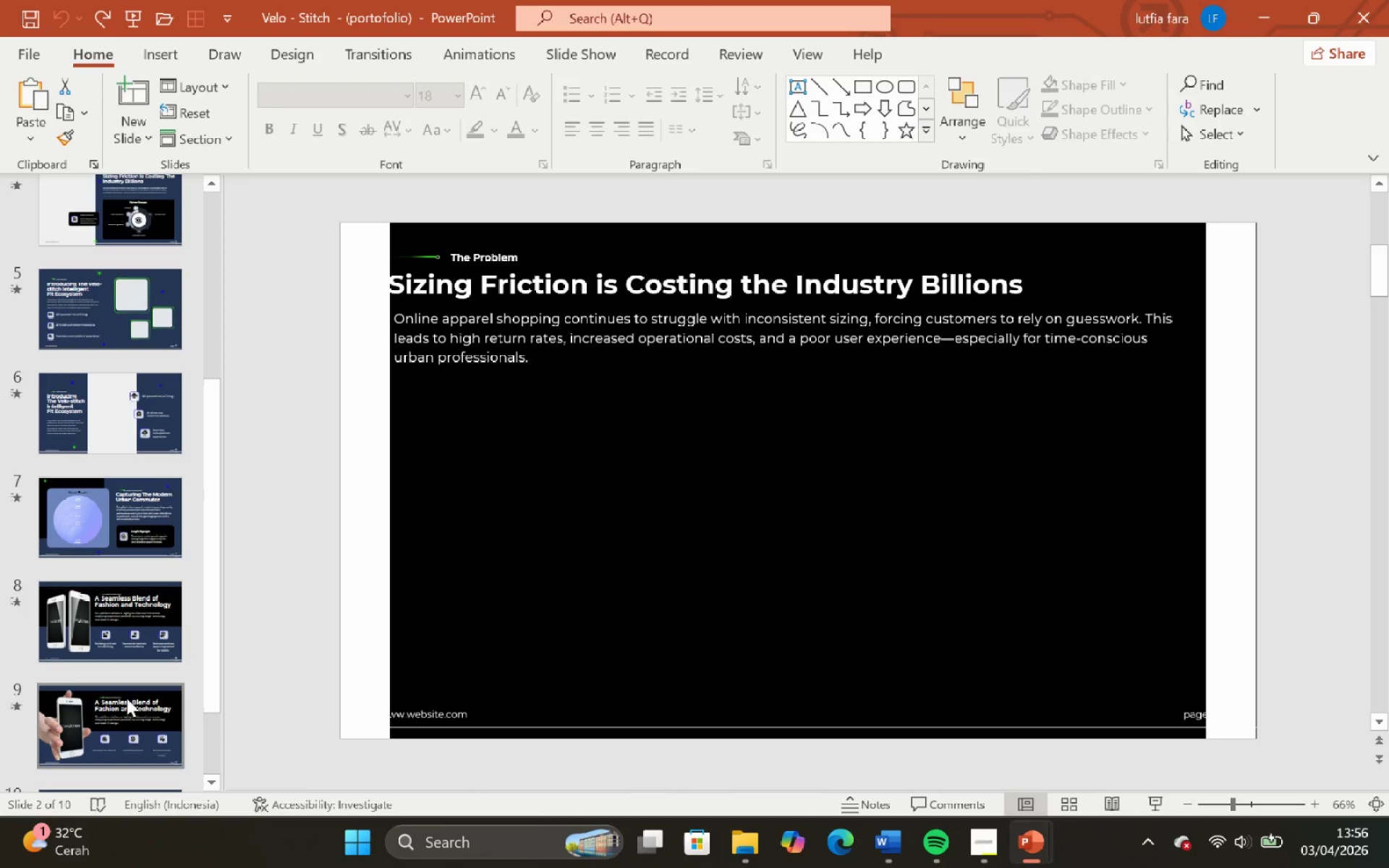 
left_click([127, 705])
 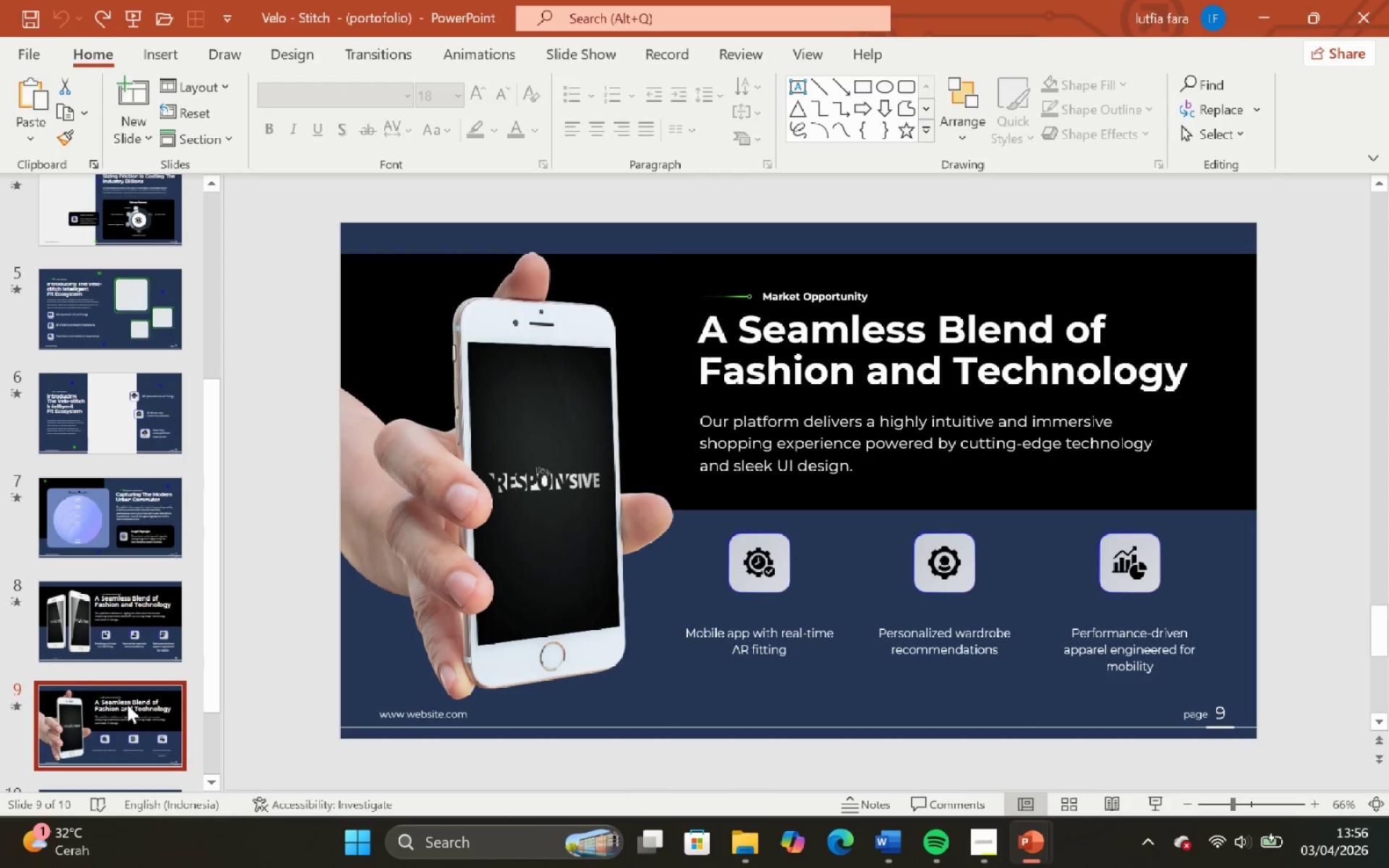 
left_click([127, 703])
 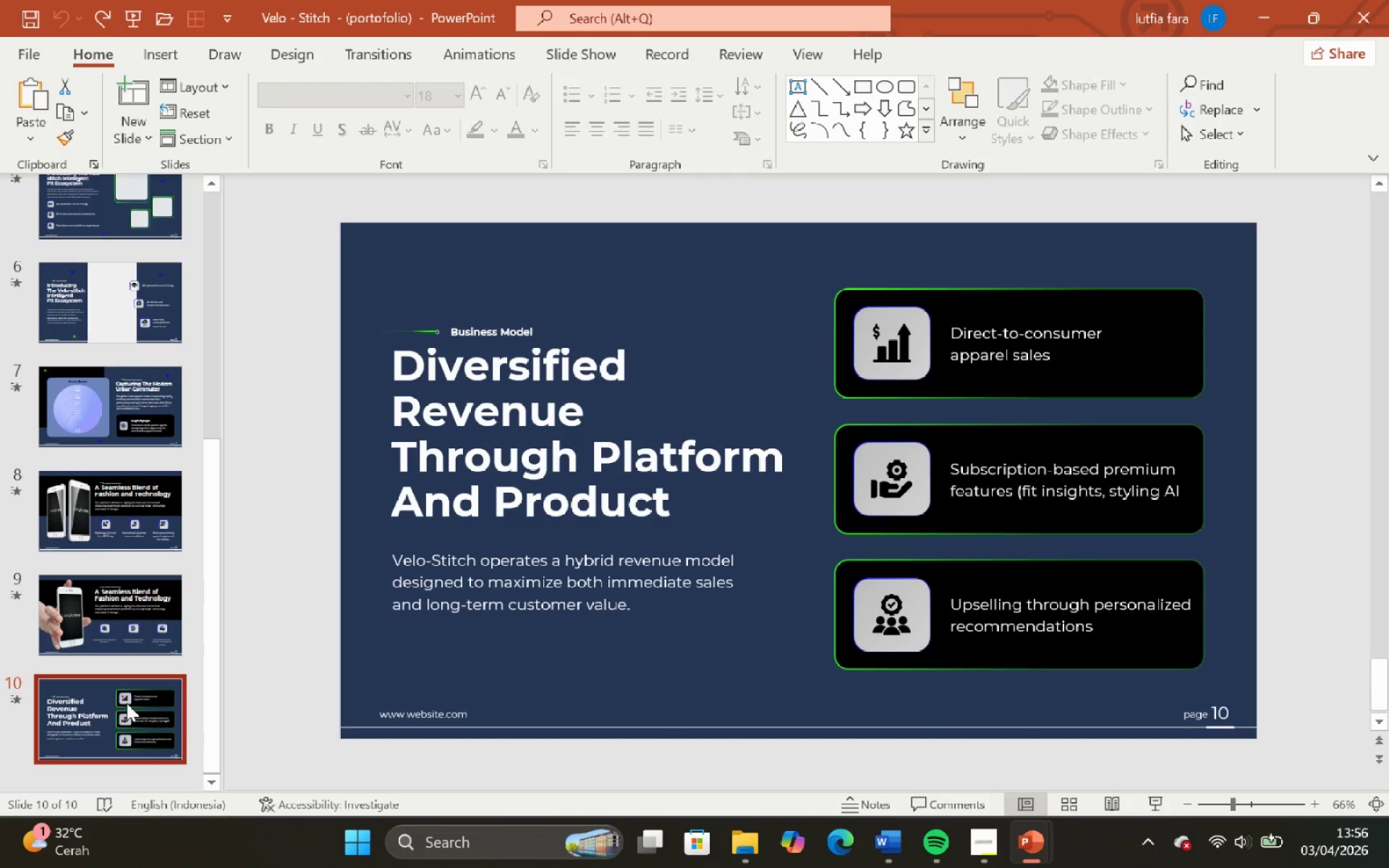 
scroll: coordinate [127, 702], scroll_direction: down, amount: 5.0
 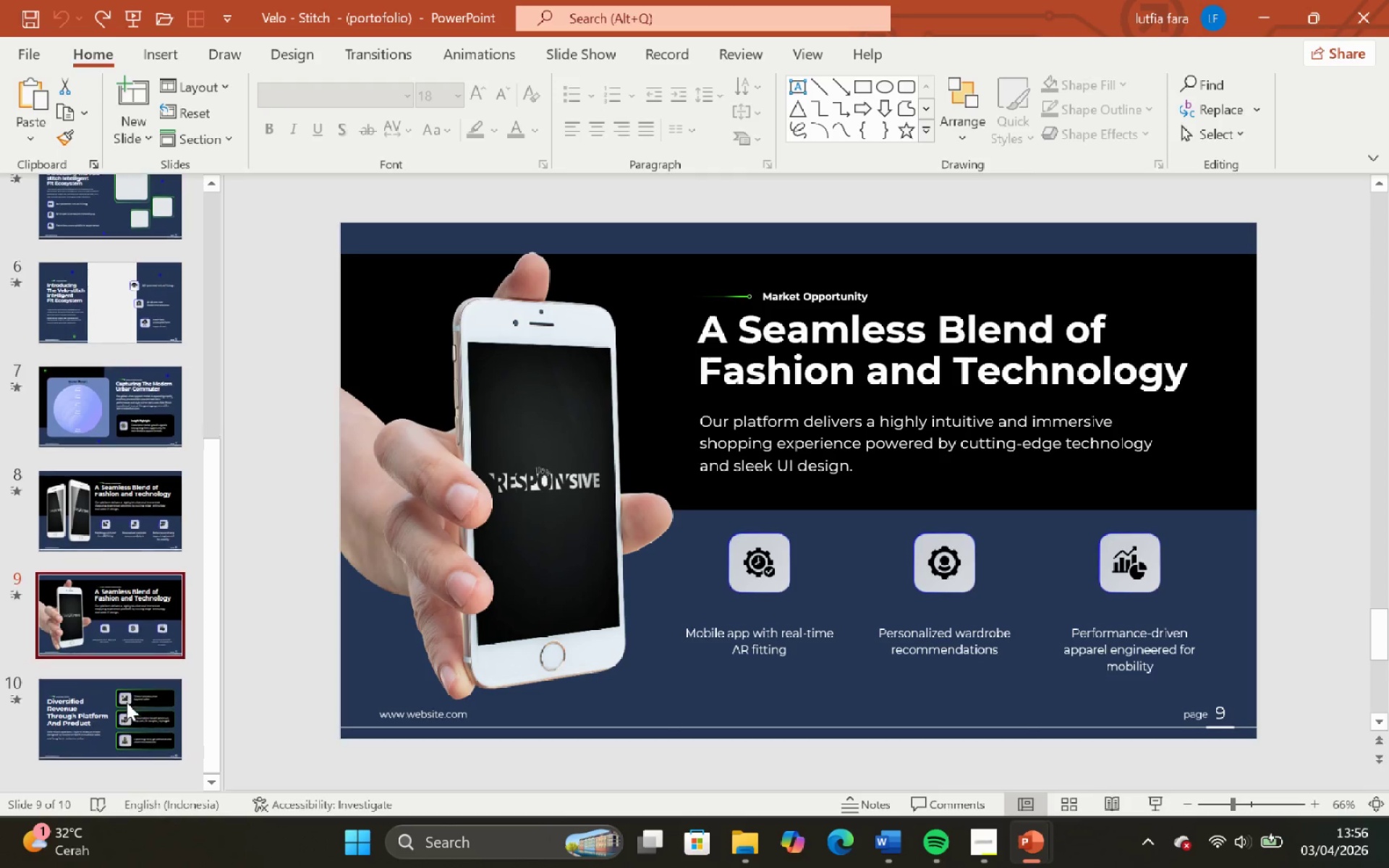 
key(Control+V)
 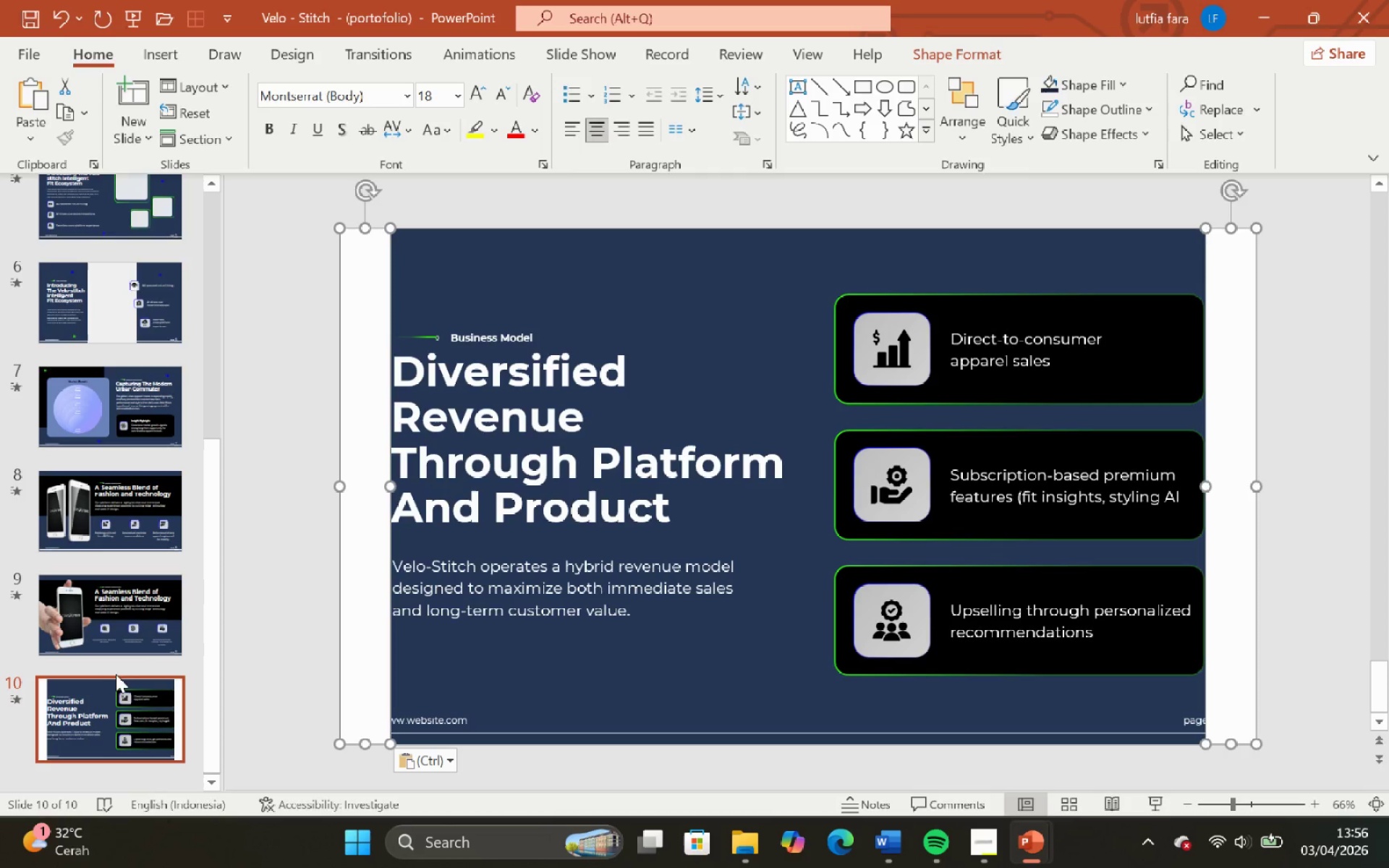 
scroll: coordinate [114, 673], scroll_direction: down, amount: 1.0
 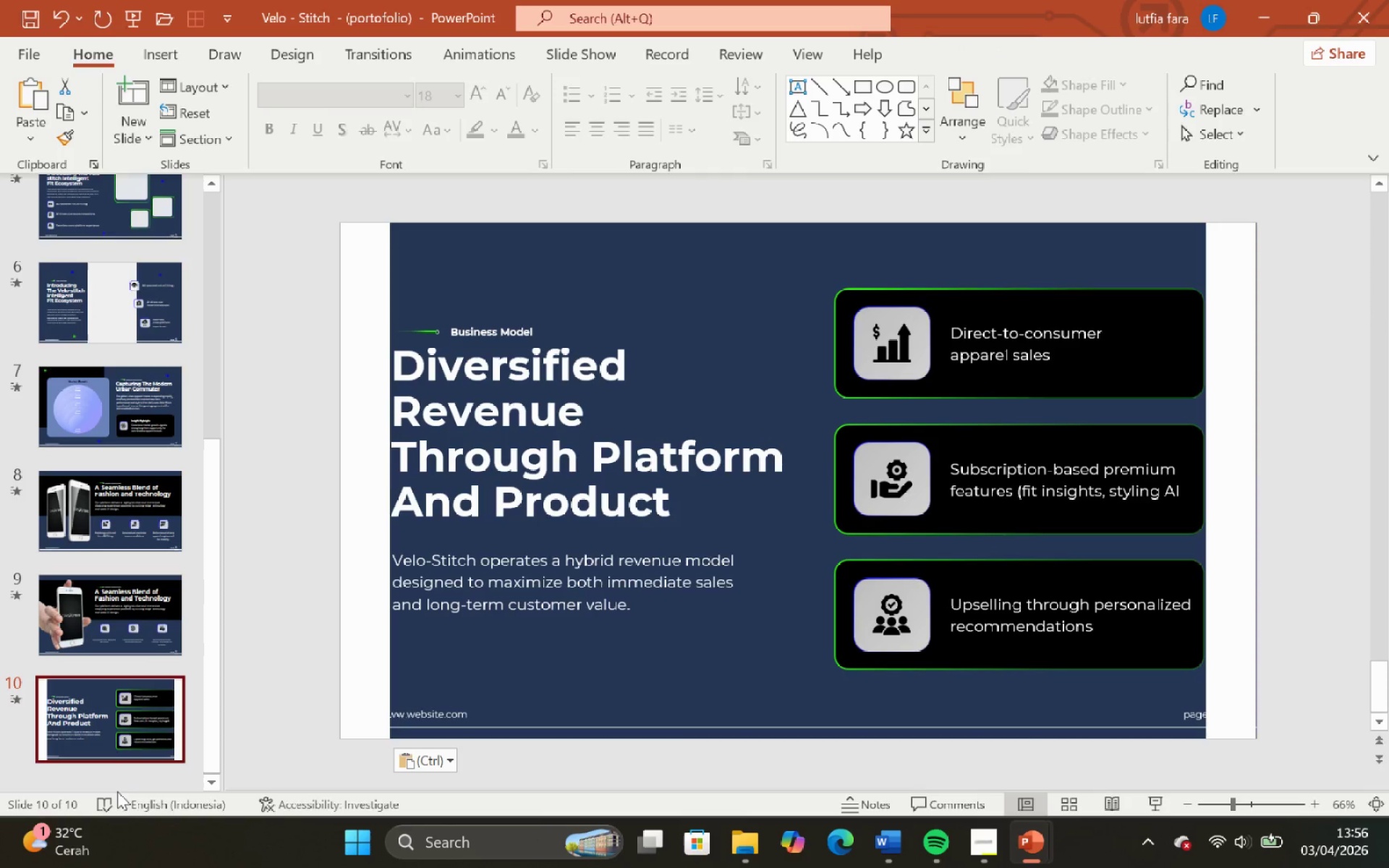 
mouse_move([146, 851])
 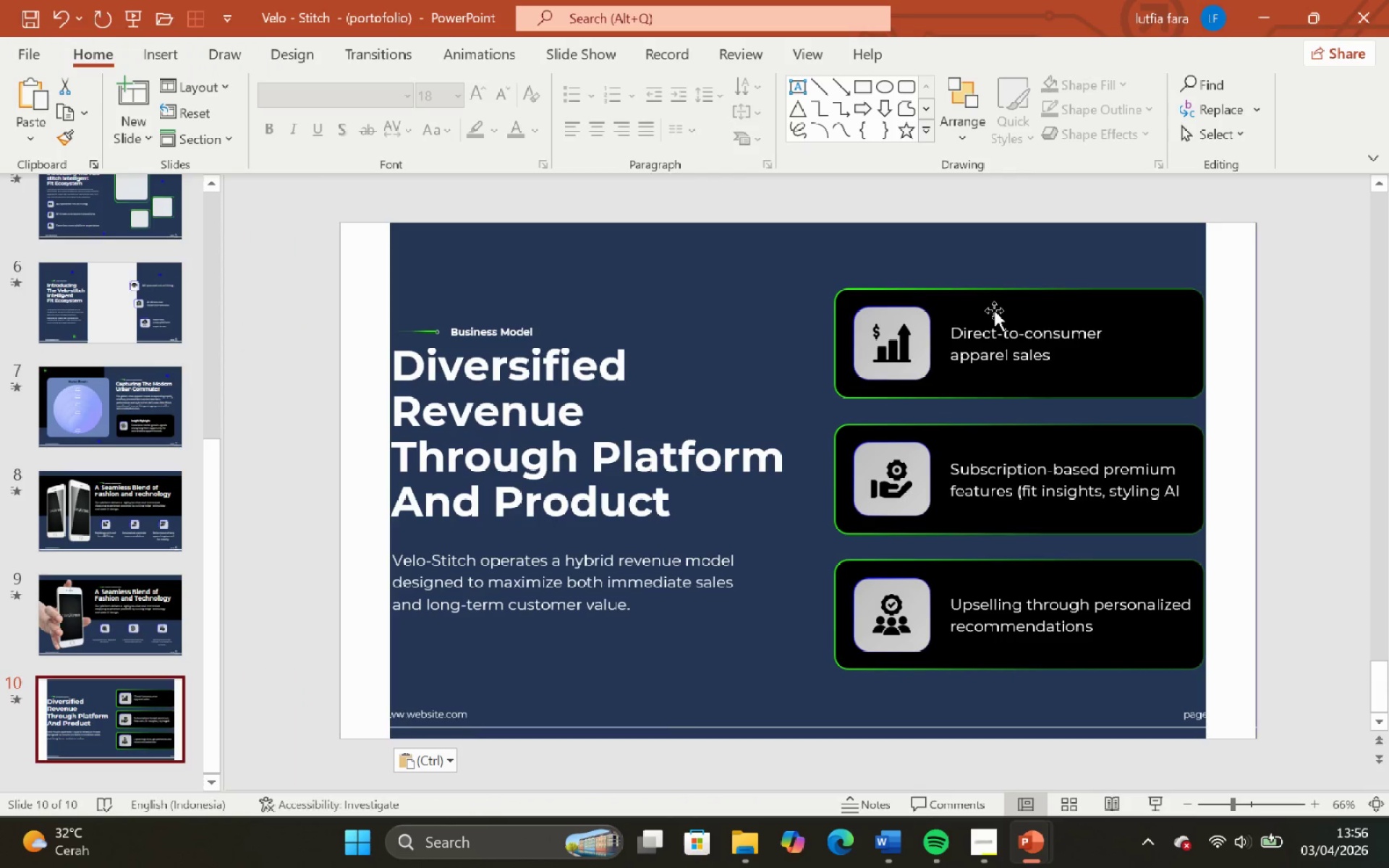 
left_click([986, 260])
 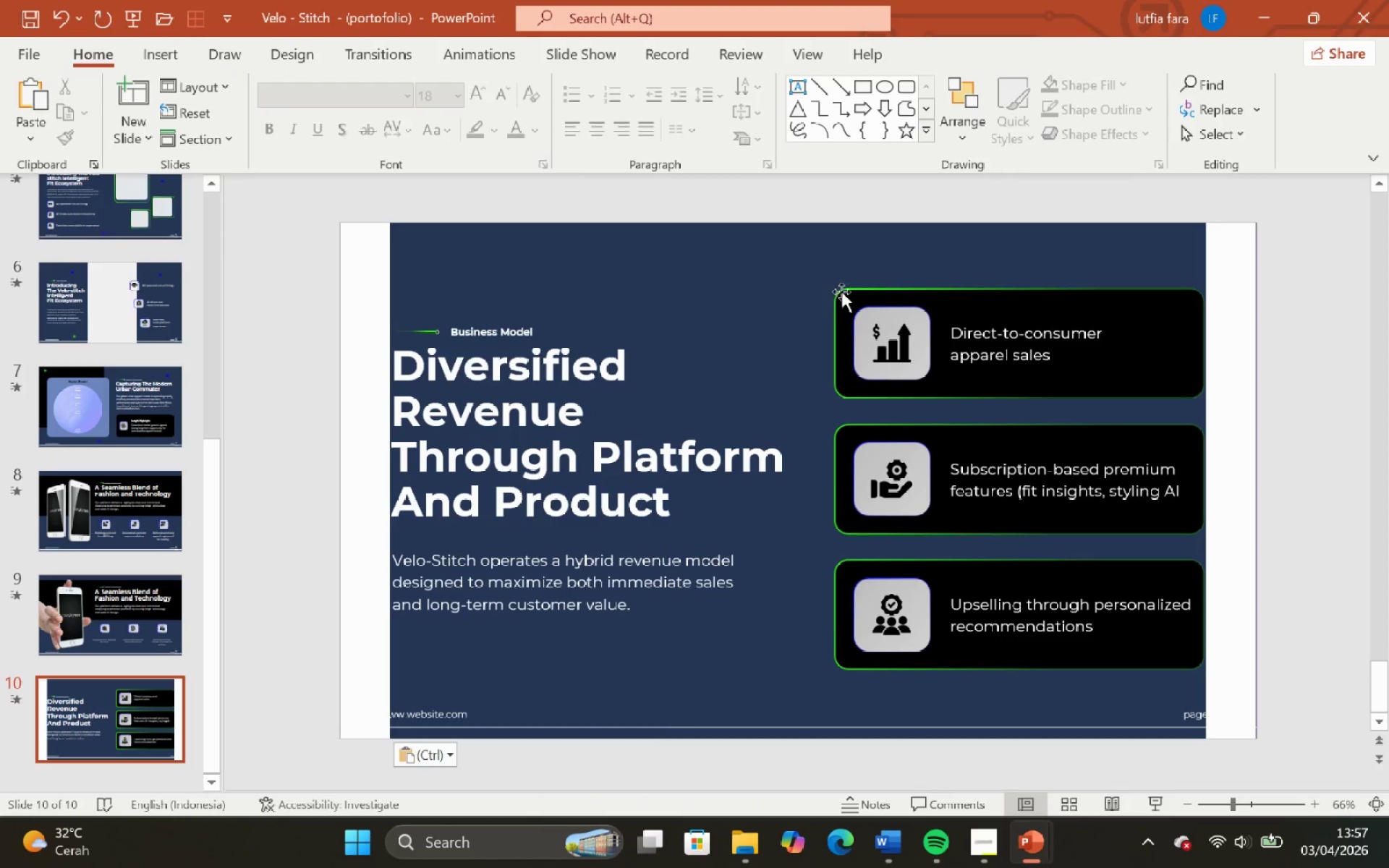 
left_click([844, 292])
 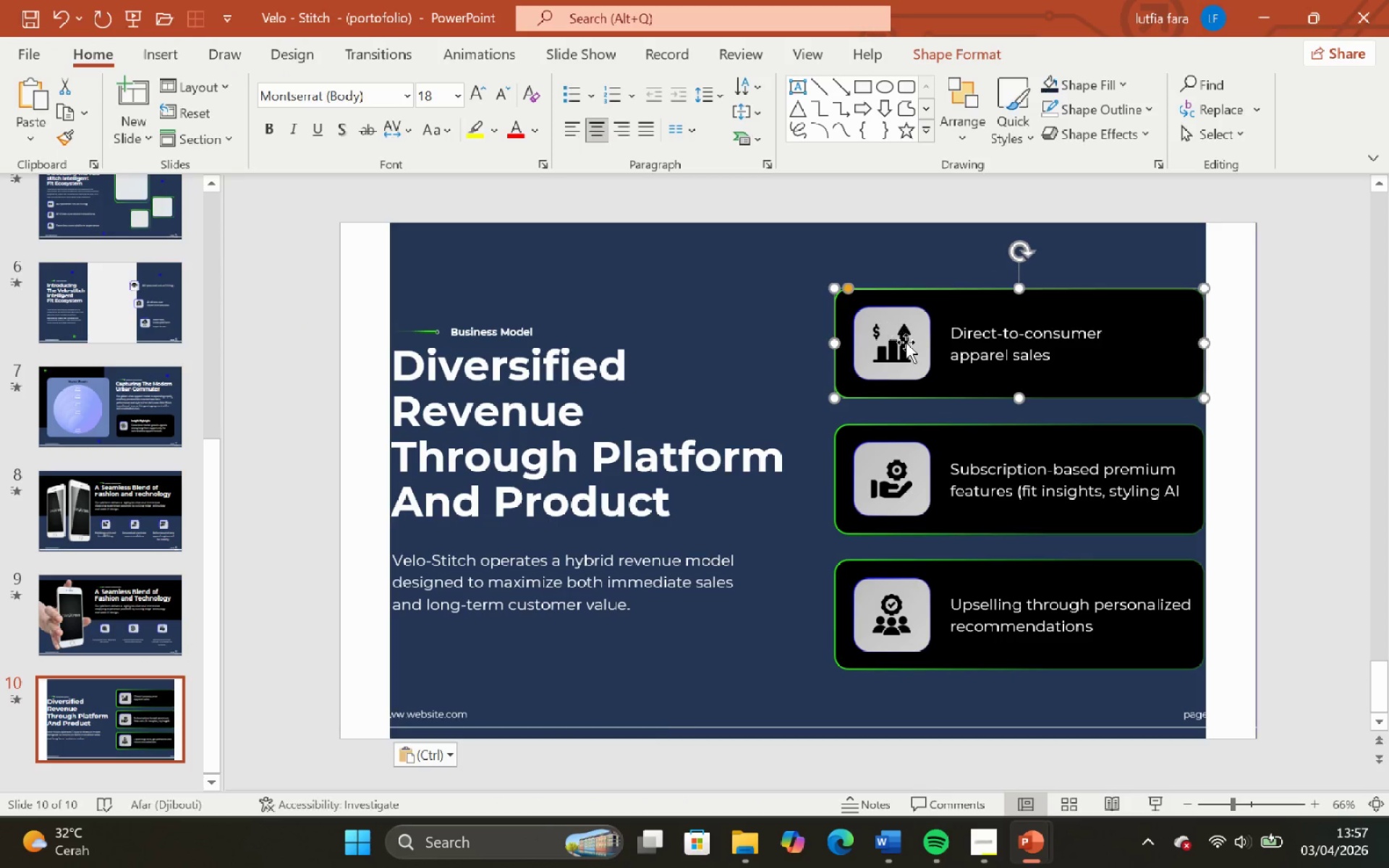 
key(Shift+ShiftLeft)
 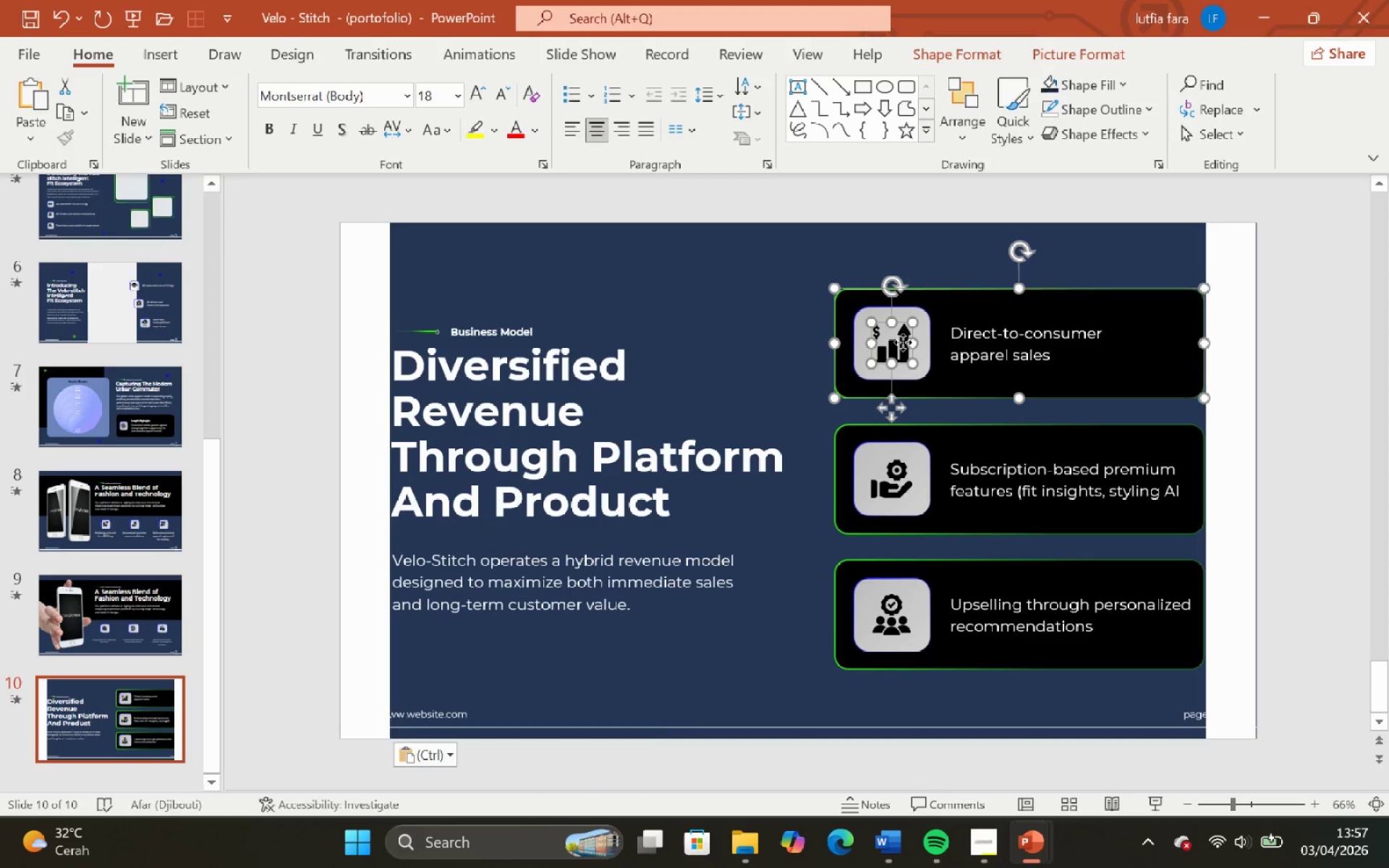 
left_click([903, 342])
 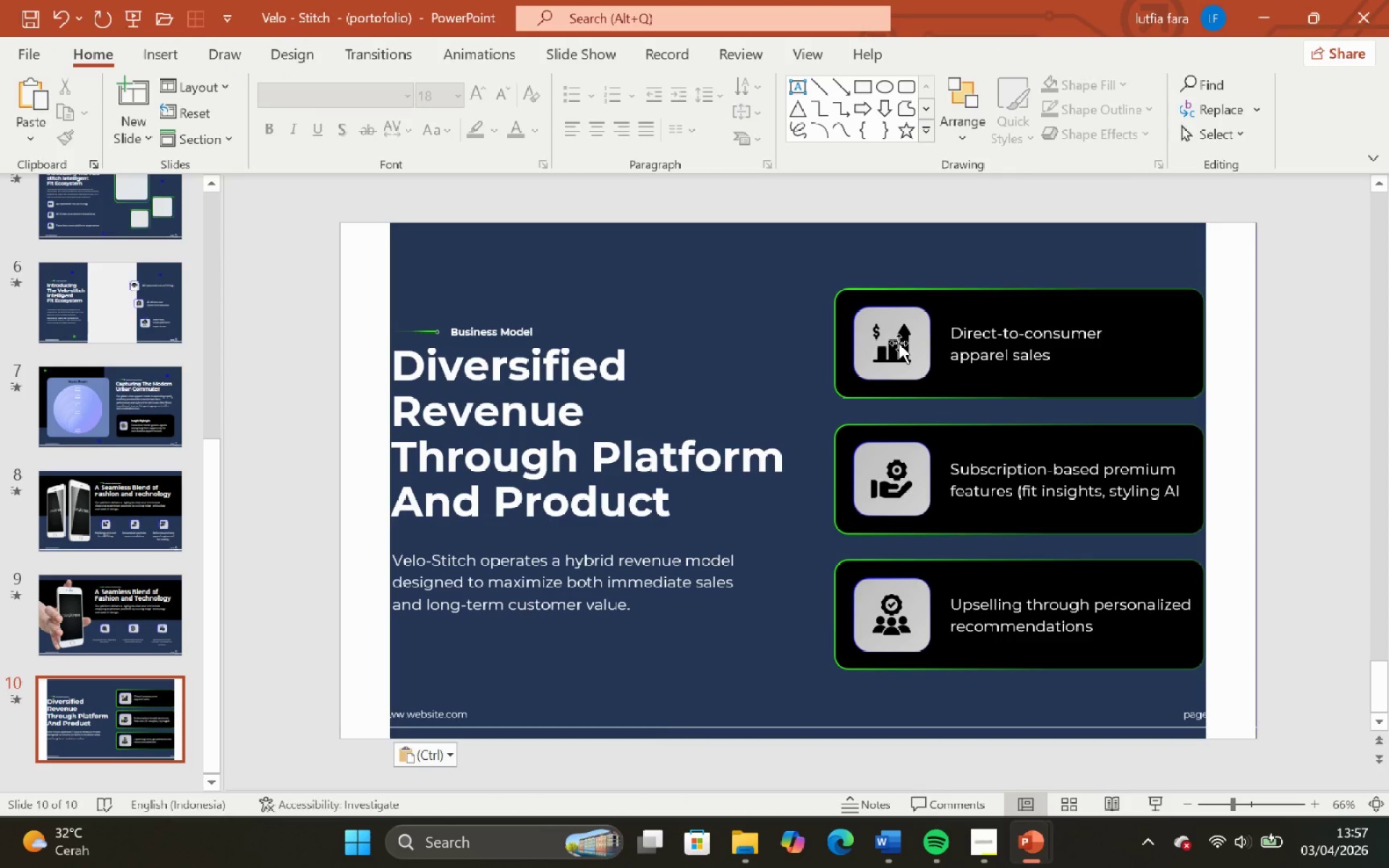 
left_click([895, 335])
 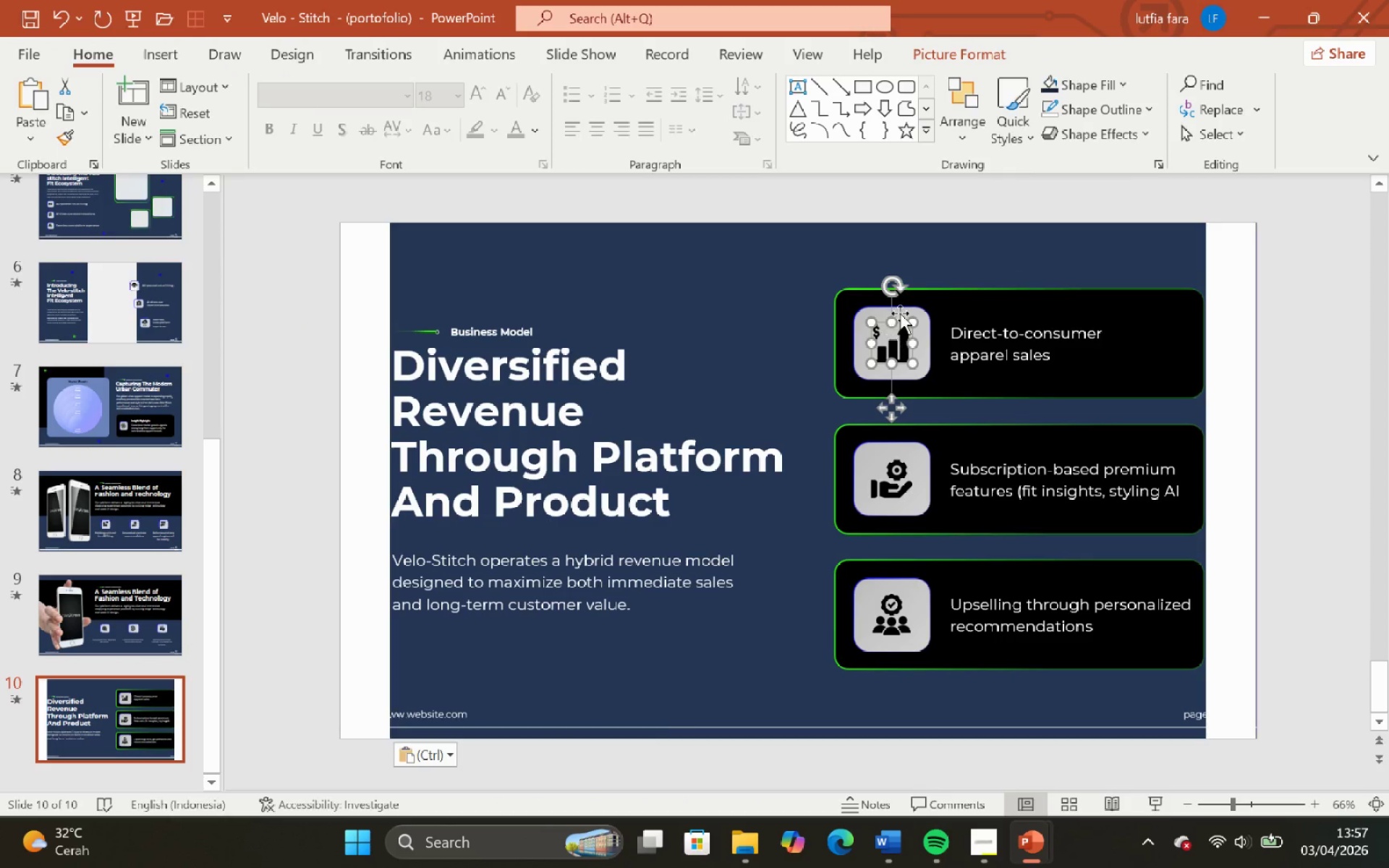 
hold_key(key=ShiftLeft, duration=0.48)
left_click([900, 313])
 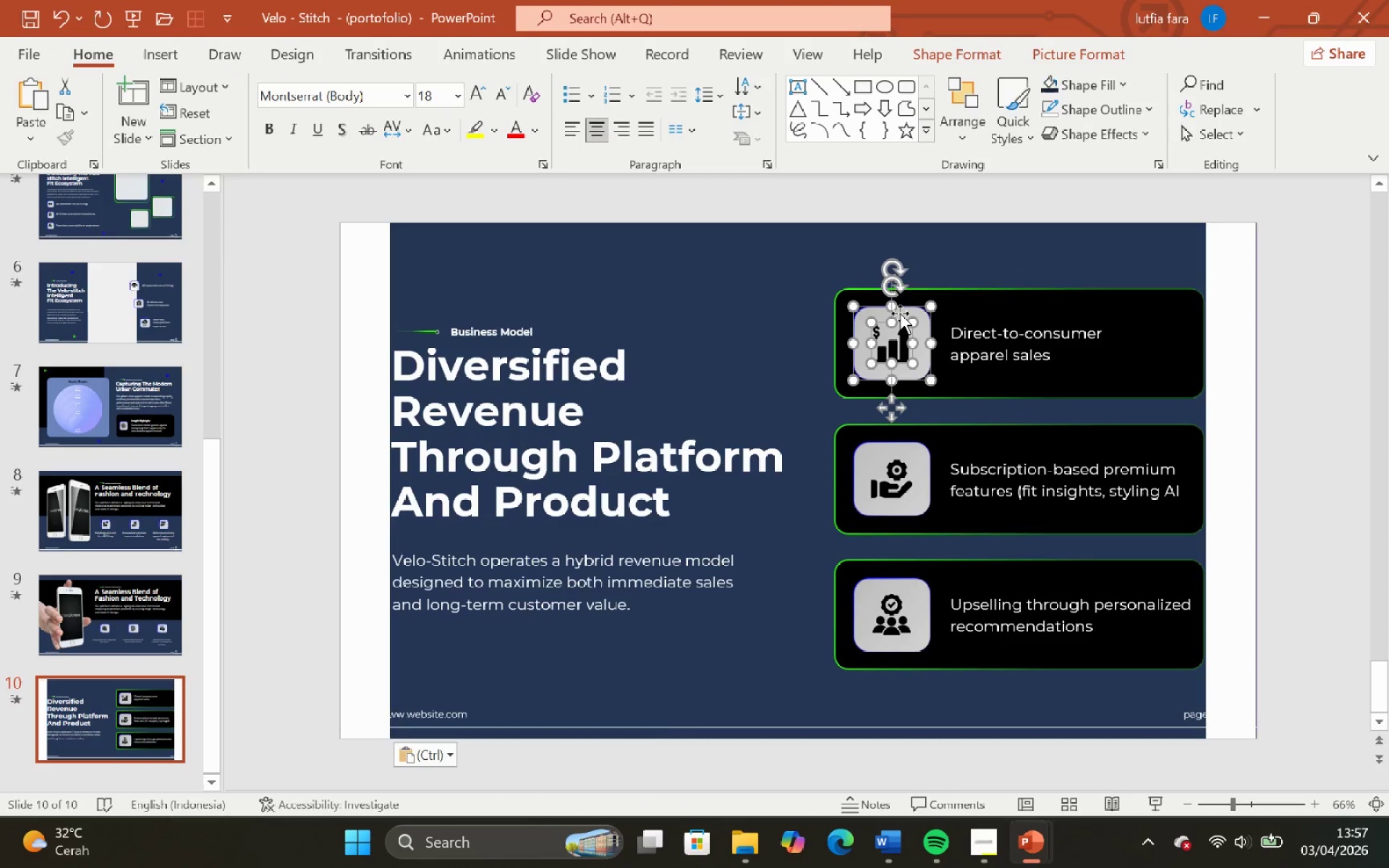 
hold_key(key=ControlLeft, duration=0.55)
 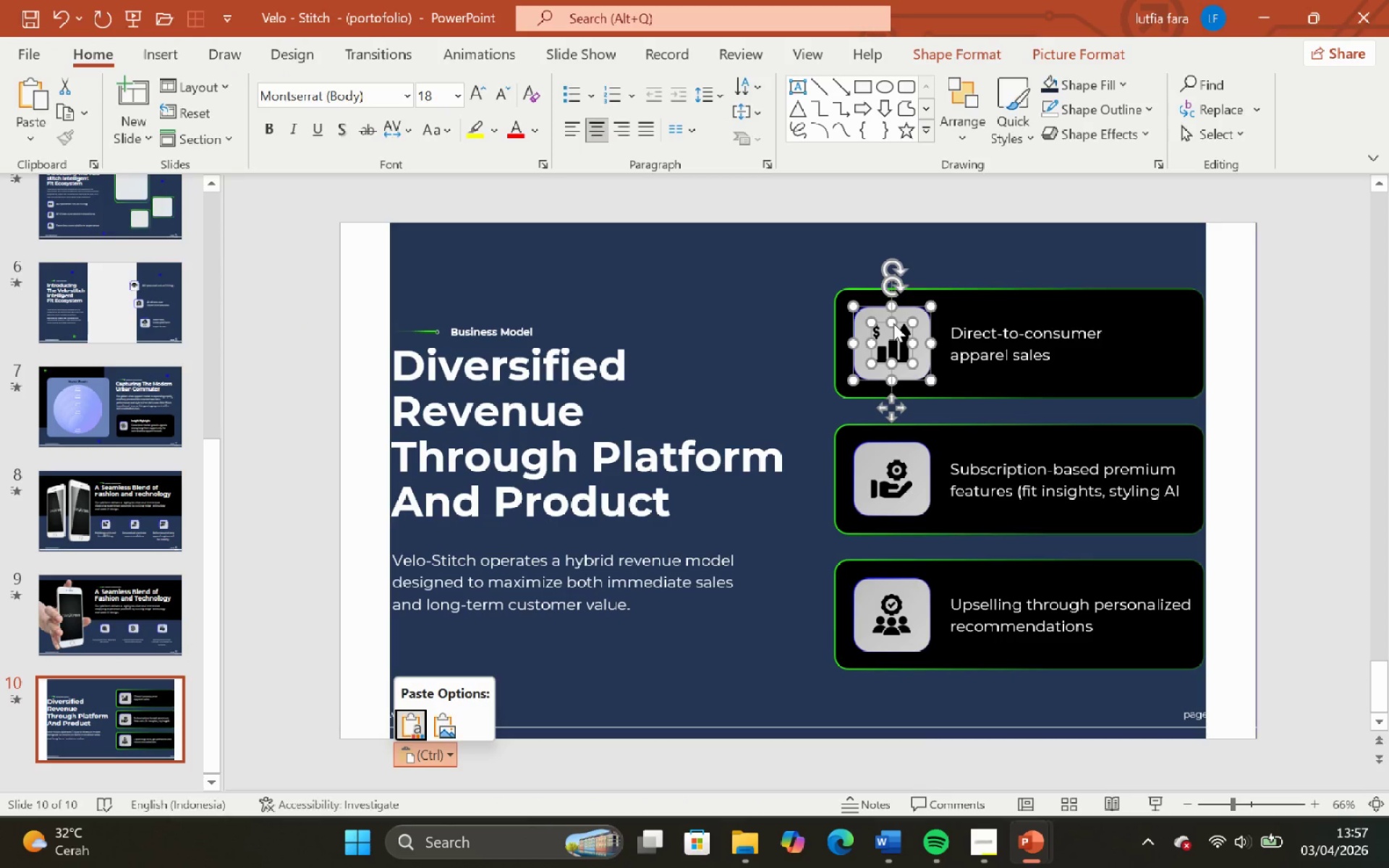 
key(Control+G)
 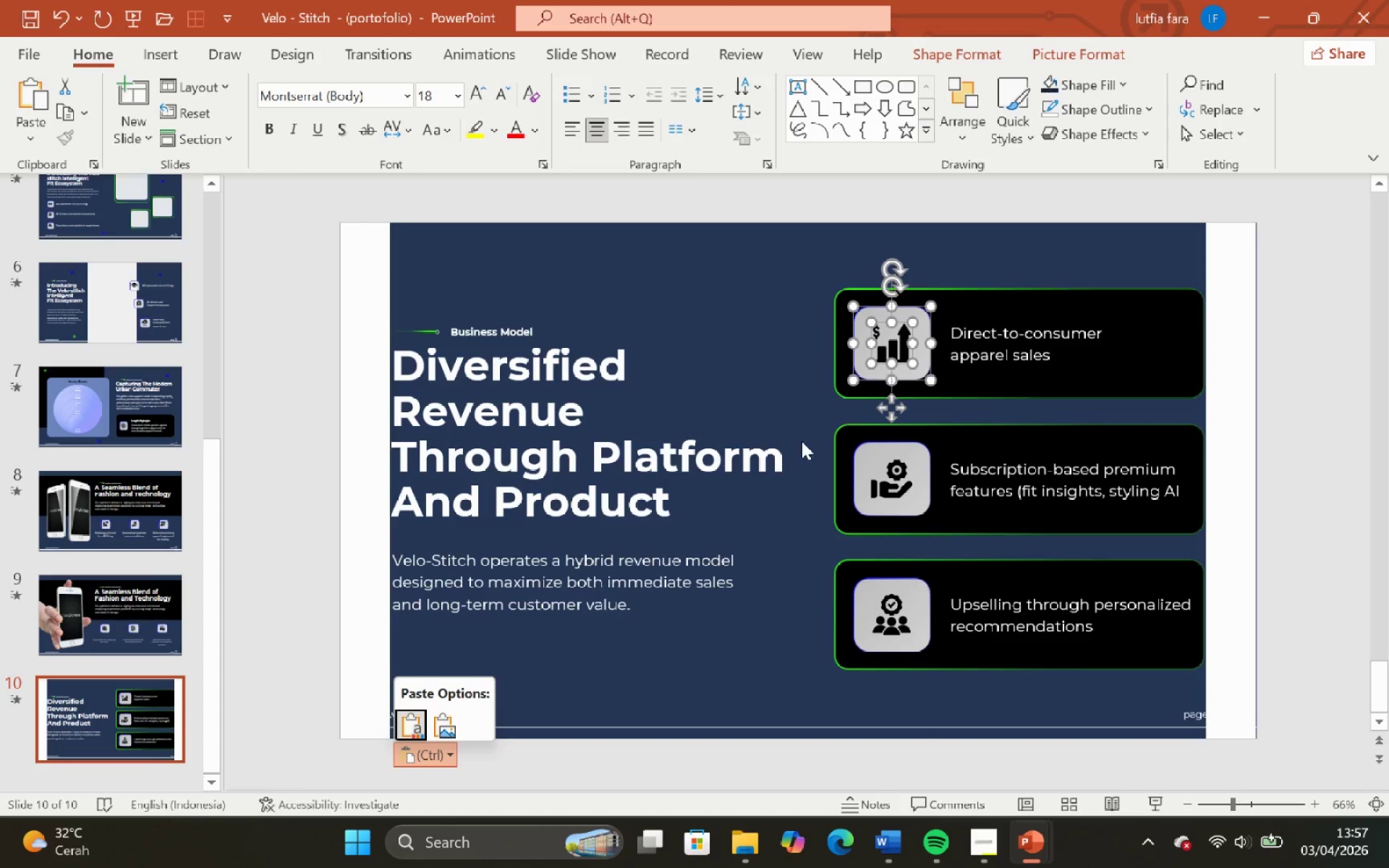 
left_click_drag(start_coordinate=[768, 246], to_coordinate=[768, 251])
 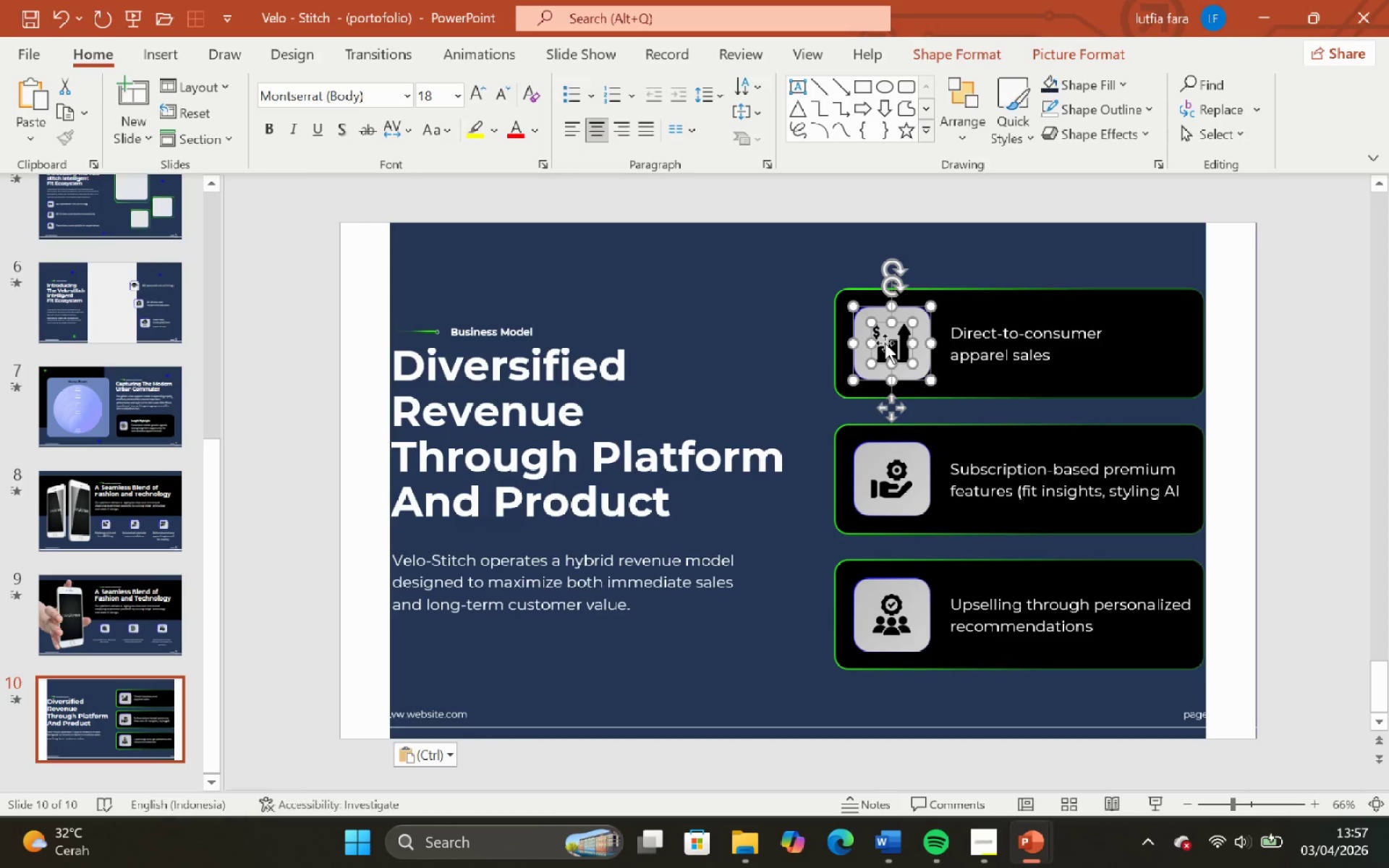 
key(Control+G)
 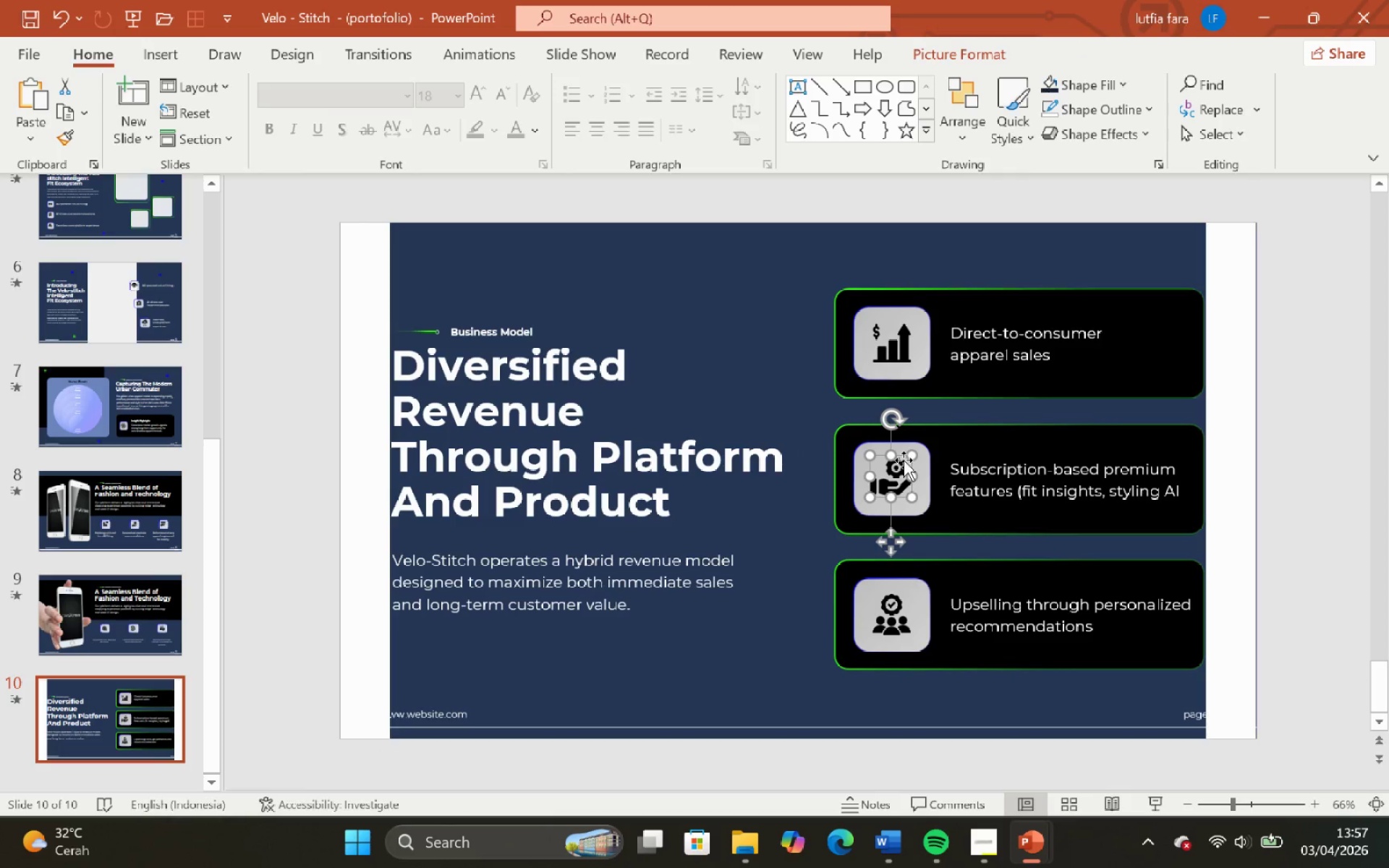 
key(Control+Z)
 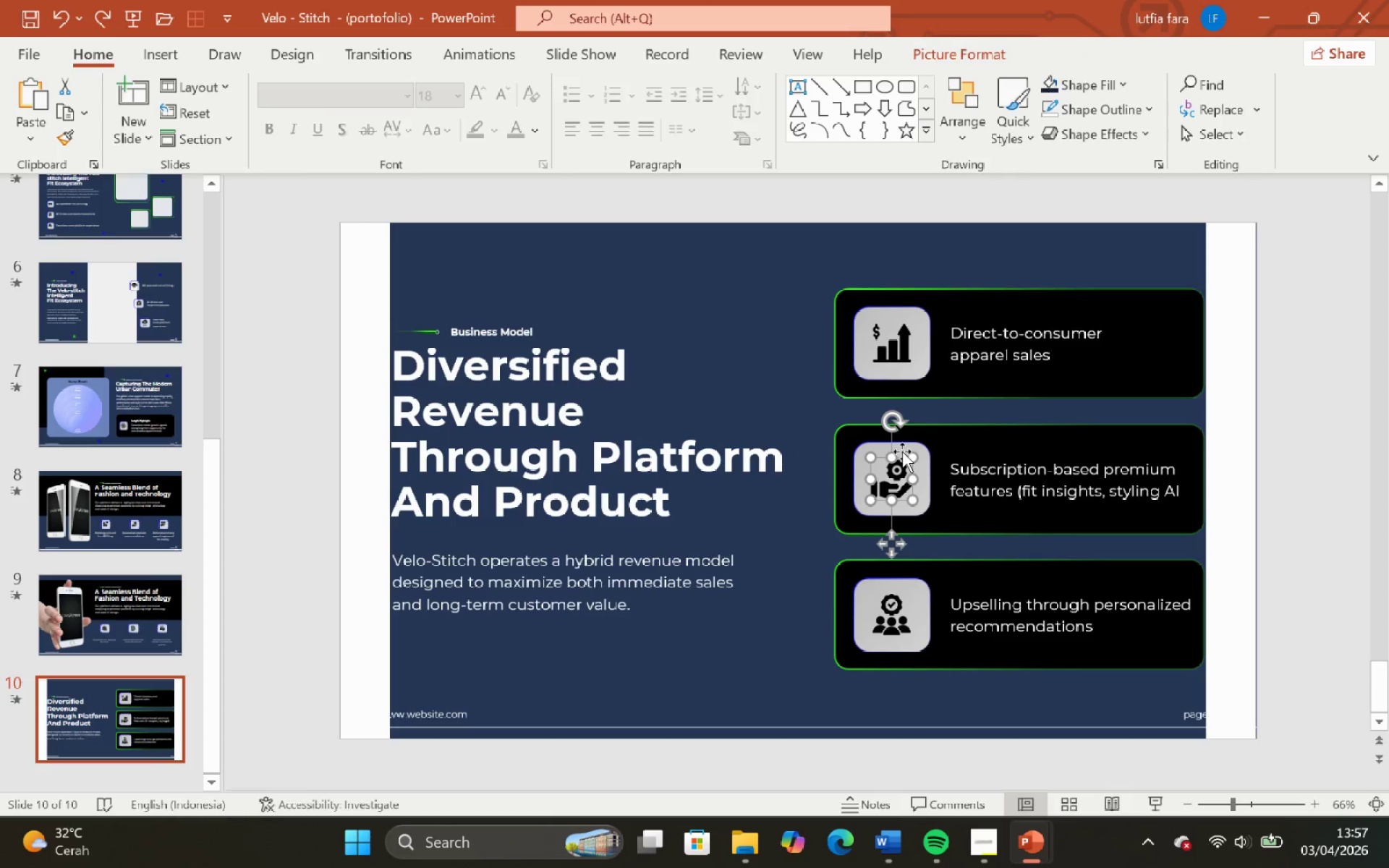 
hold_key(key=ShiftLeft, duration=0.72)
left_click([901, 450])
 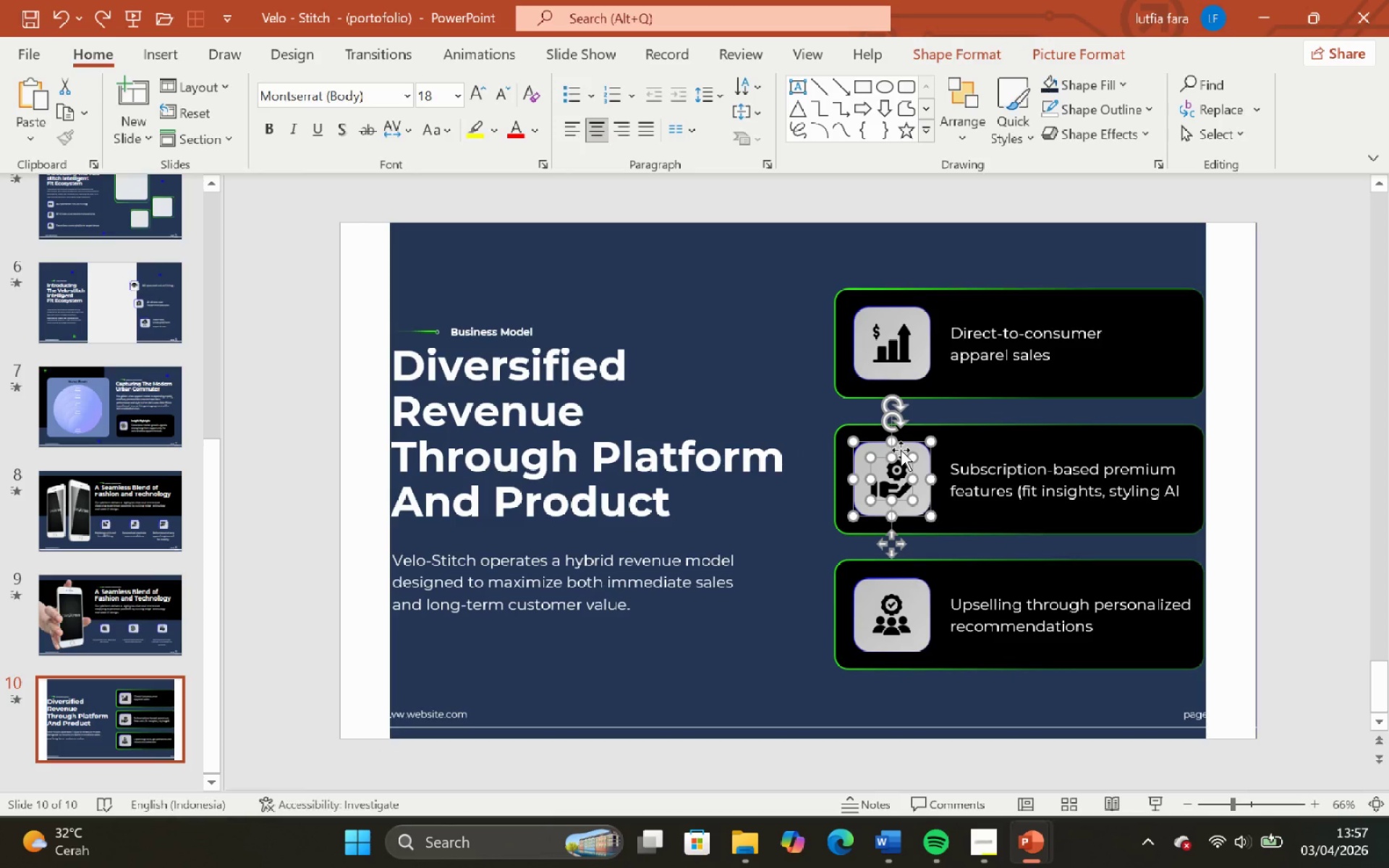 
key(Control+G)
 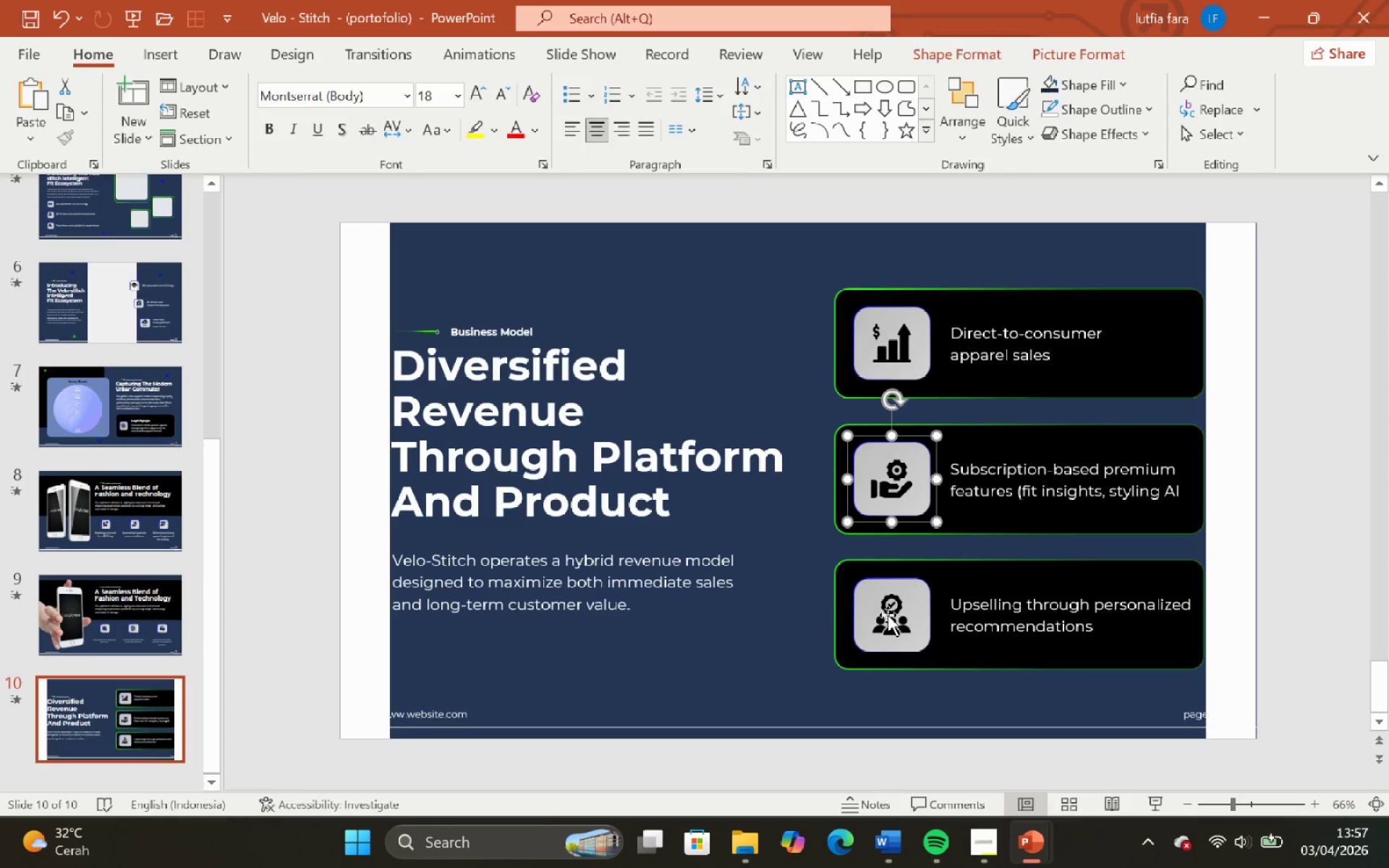 
left_click([883, 621])
 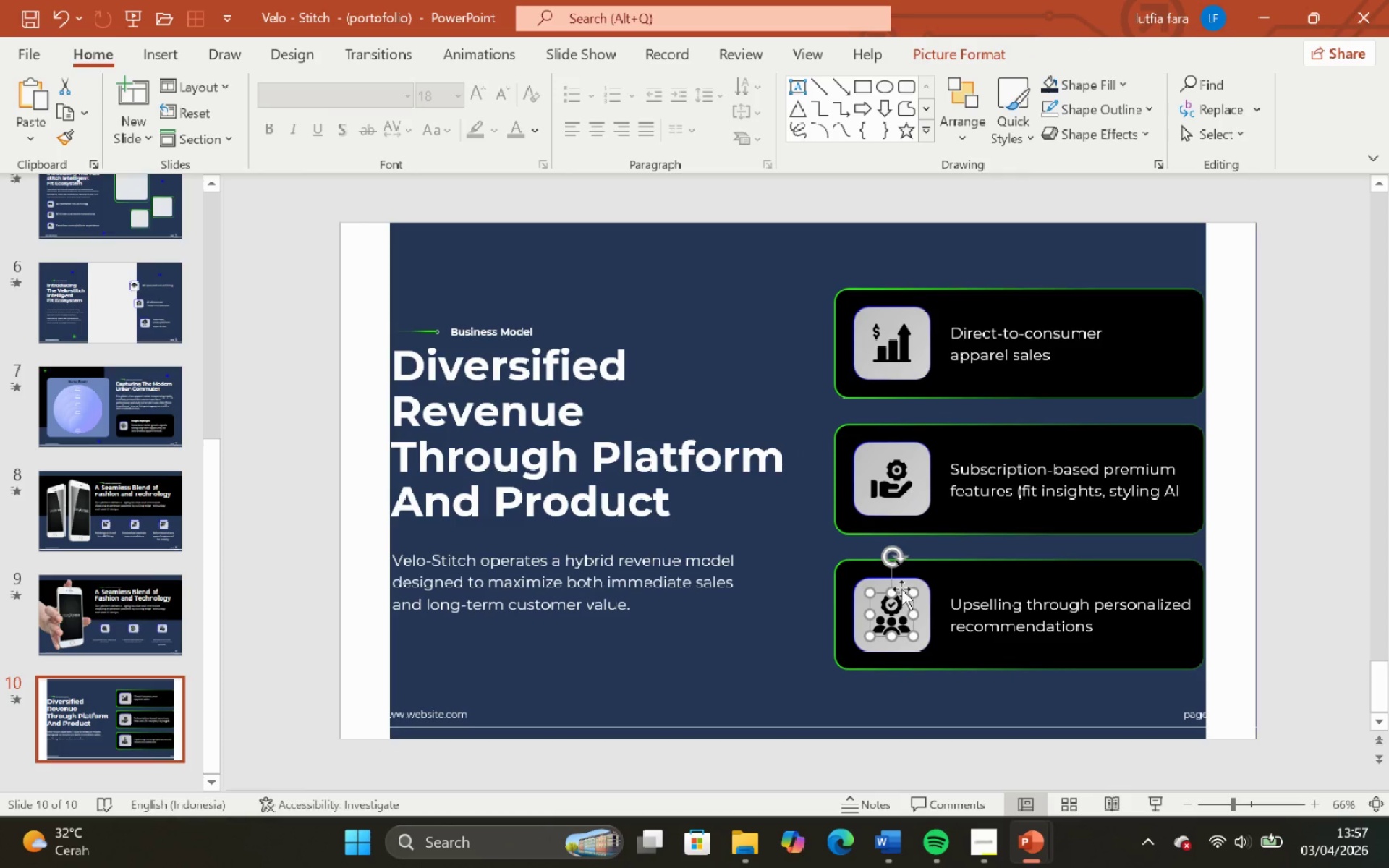 
hold_key(key=ShiftLeft, duration=0.67)
left_click([896, 582])
 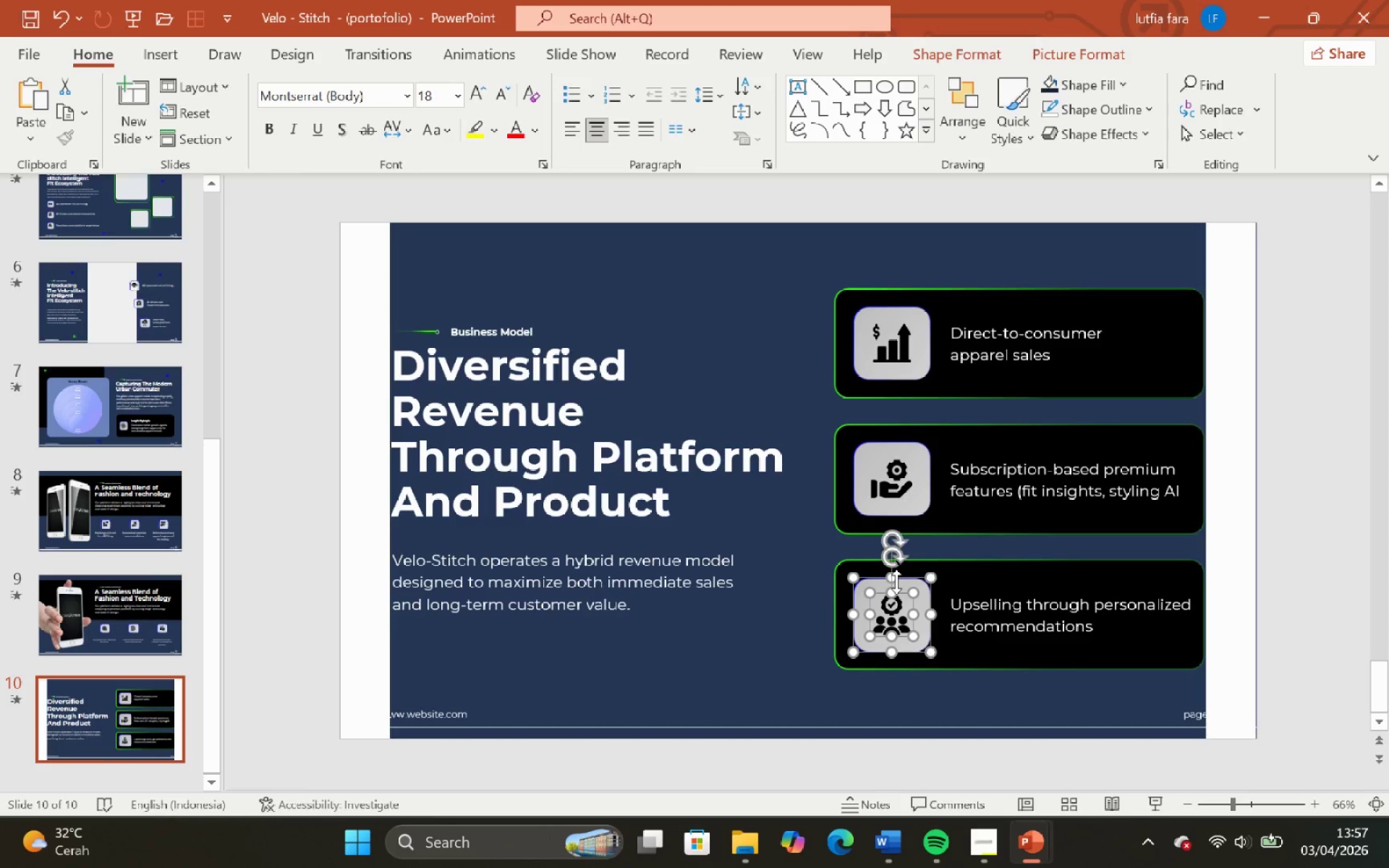 
key(Control+G)
 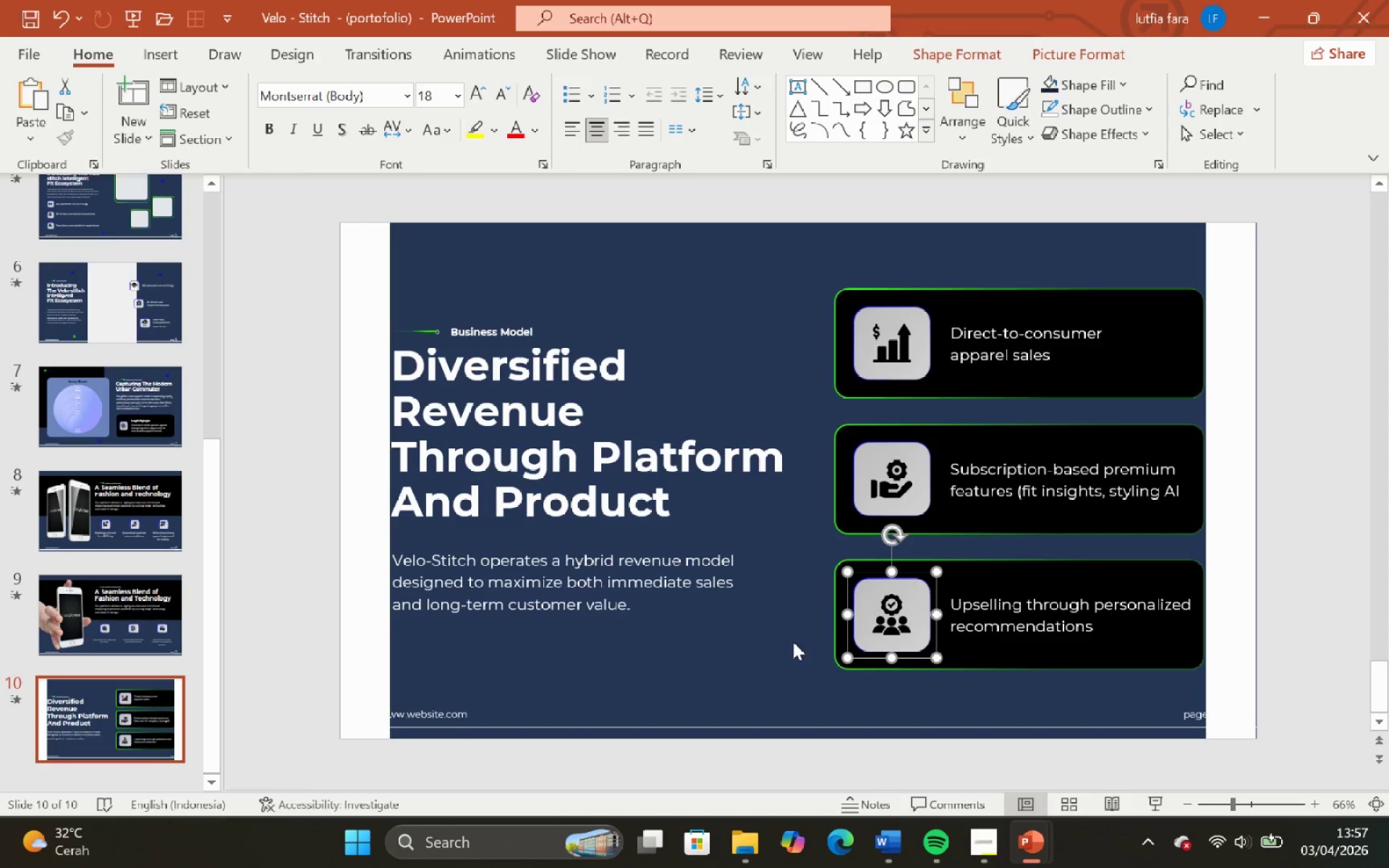 
hold_key(key=ShiftLeft, duration=0.91)
left_click([861, 563])
 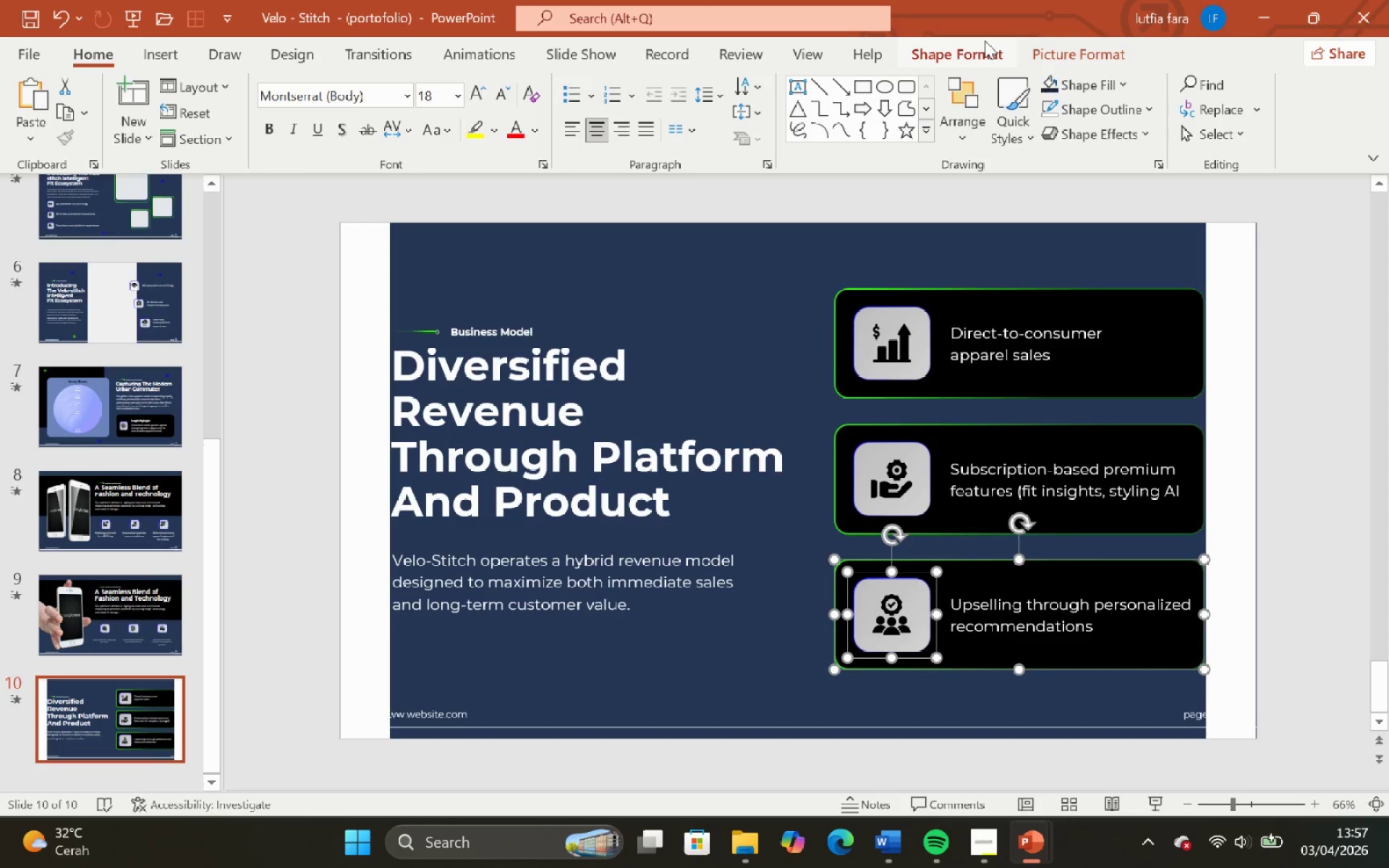 
left_click([985, 56])
 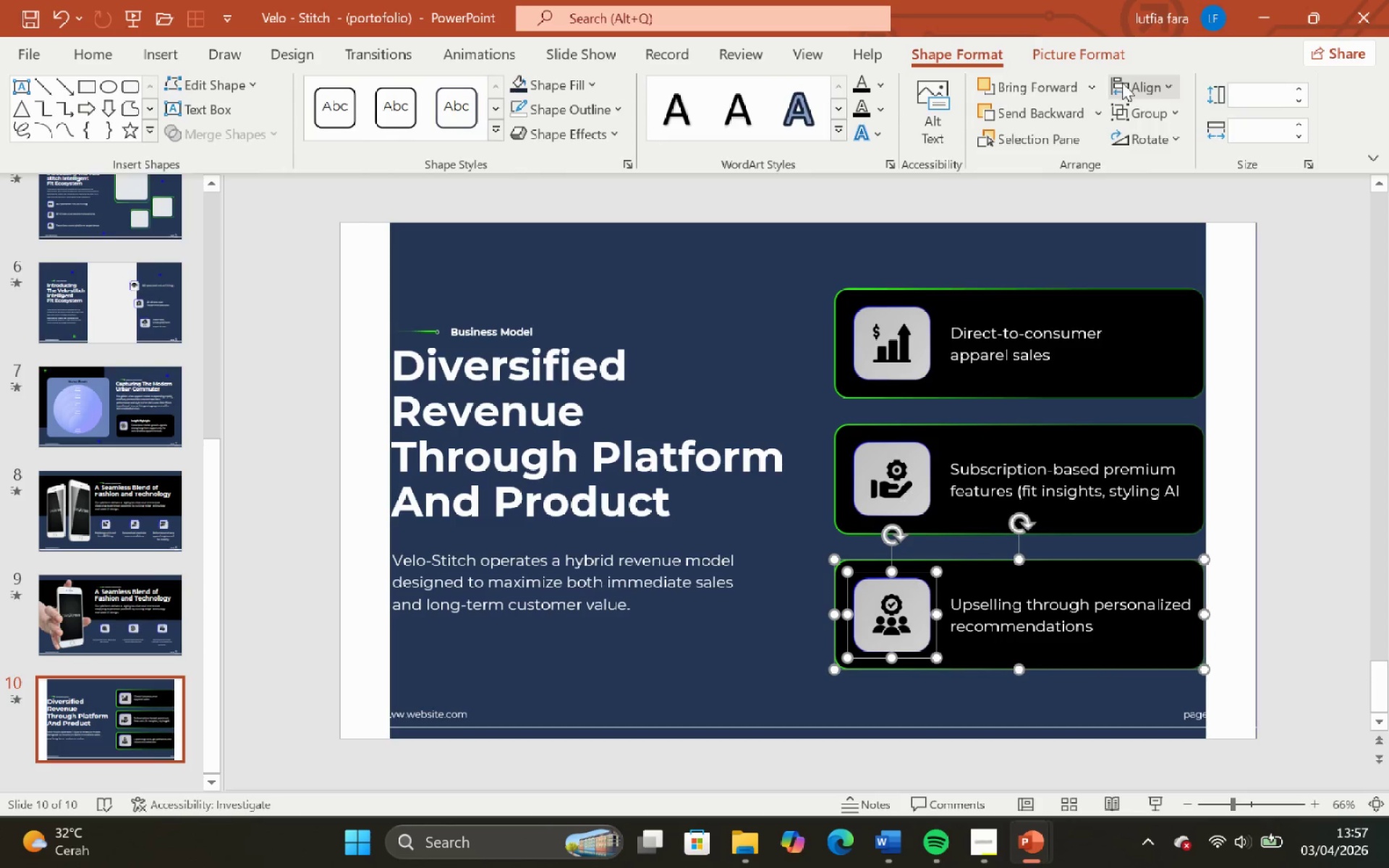 
left_click([1122, 83])
 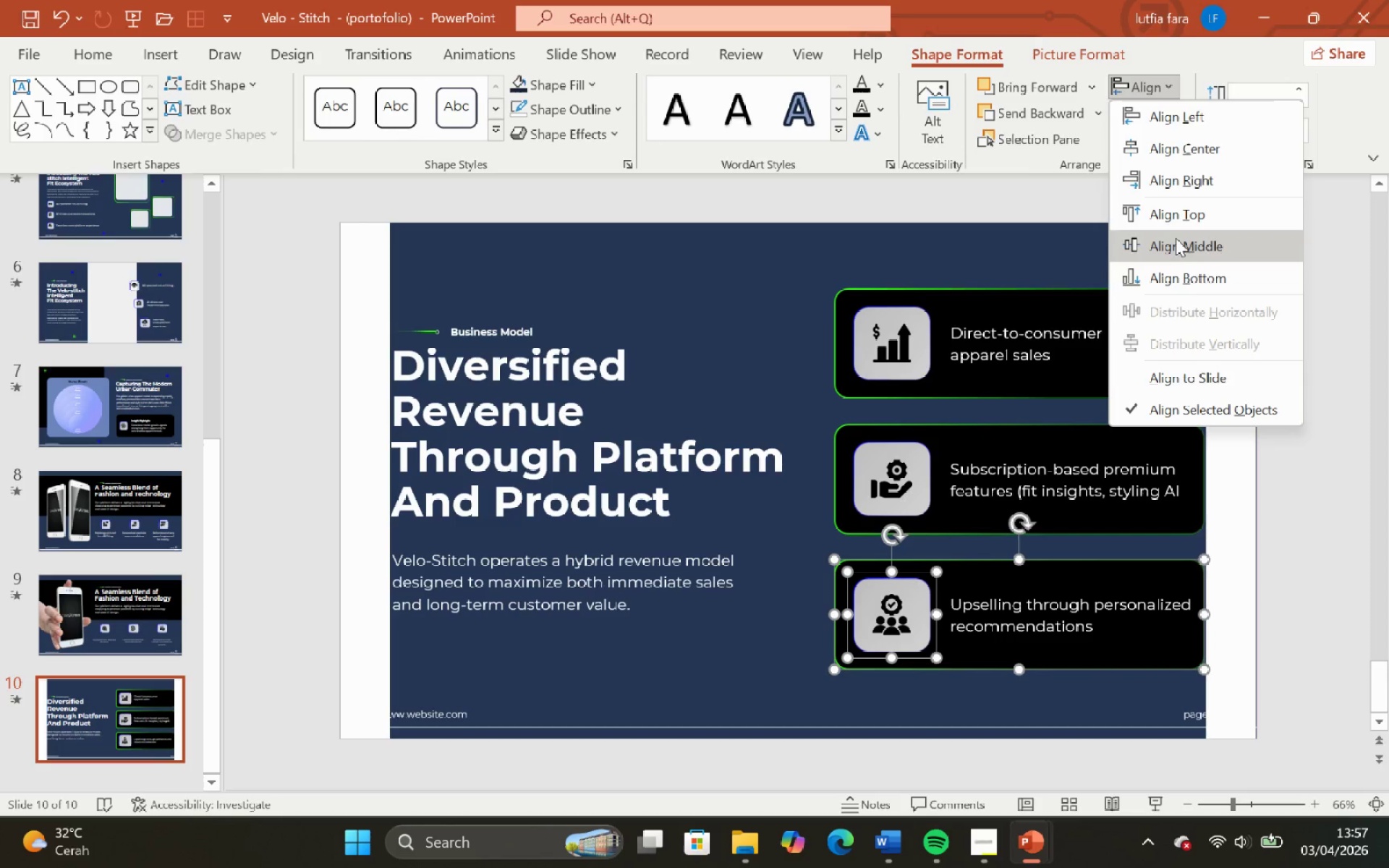 
left_click([1176, 240])
 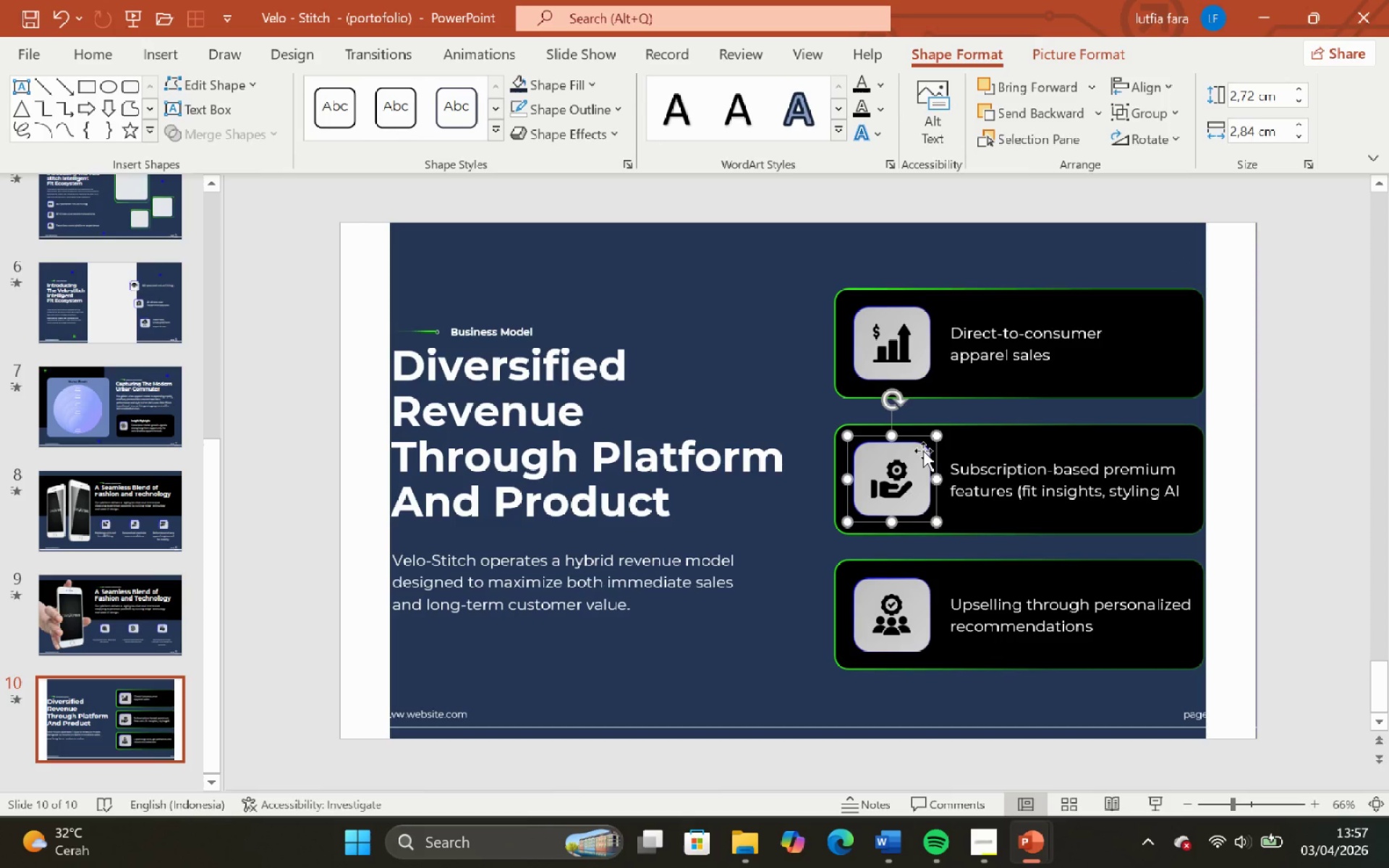 
hold_key(key=ShiftLeft, duration=0.52)
left_click([961, 433])
 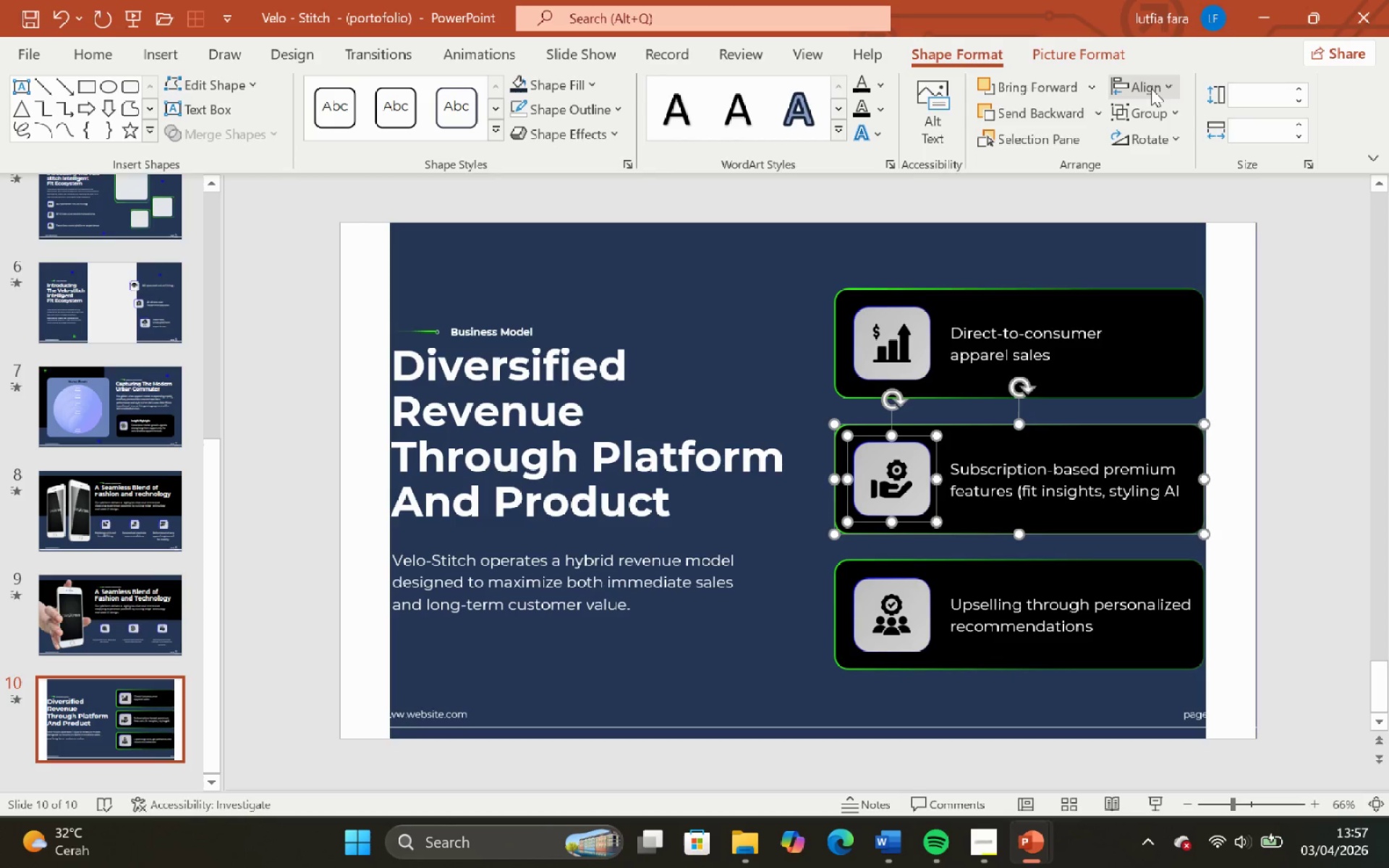 
left_click([1152, 88])
 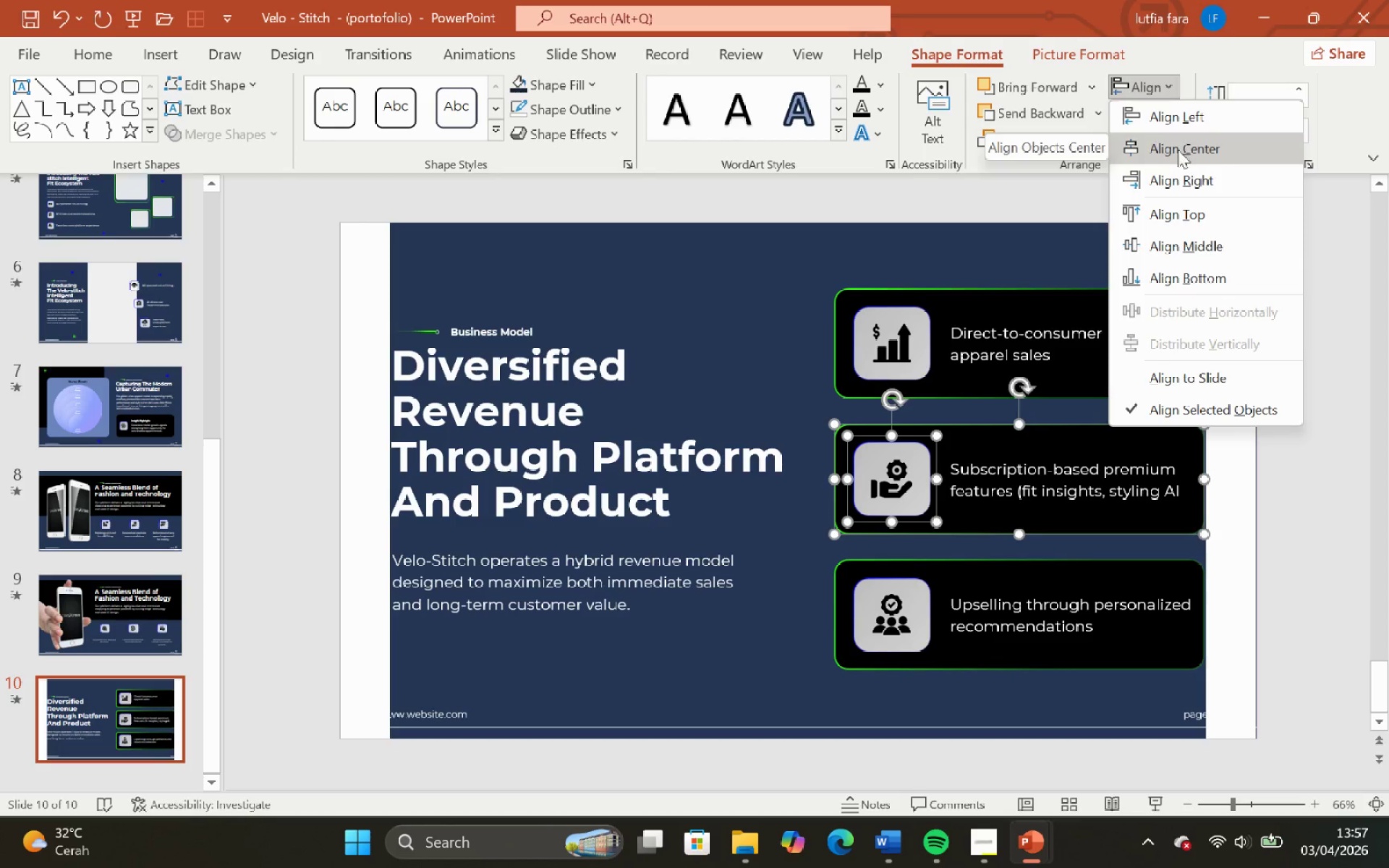 
left_click([1224, 246])
 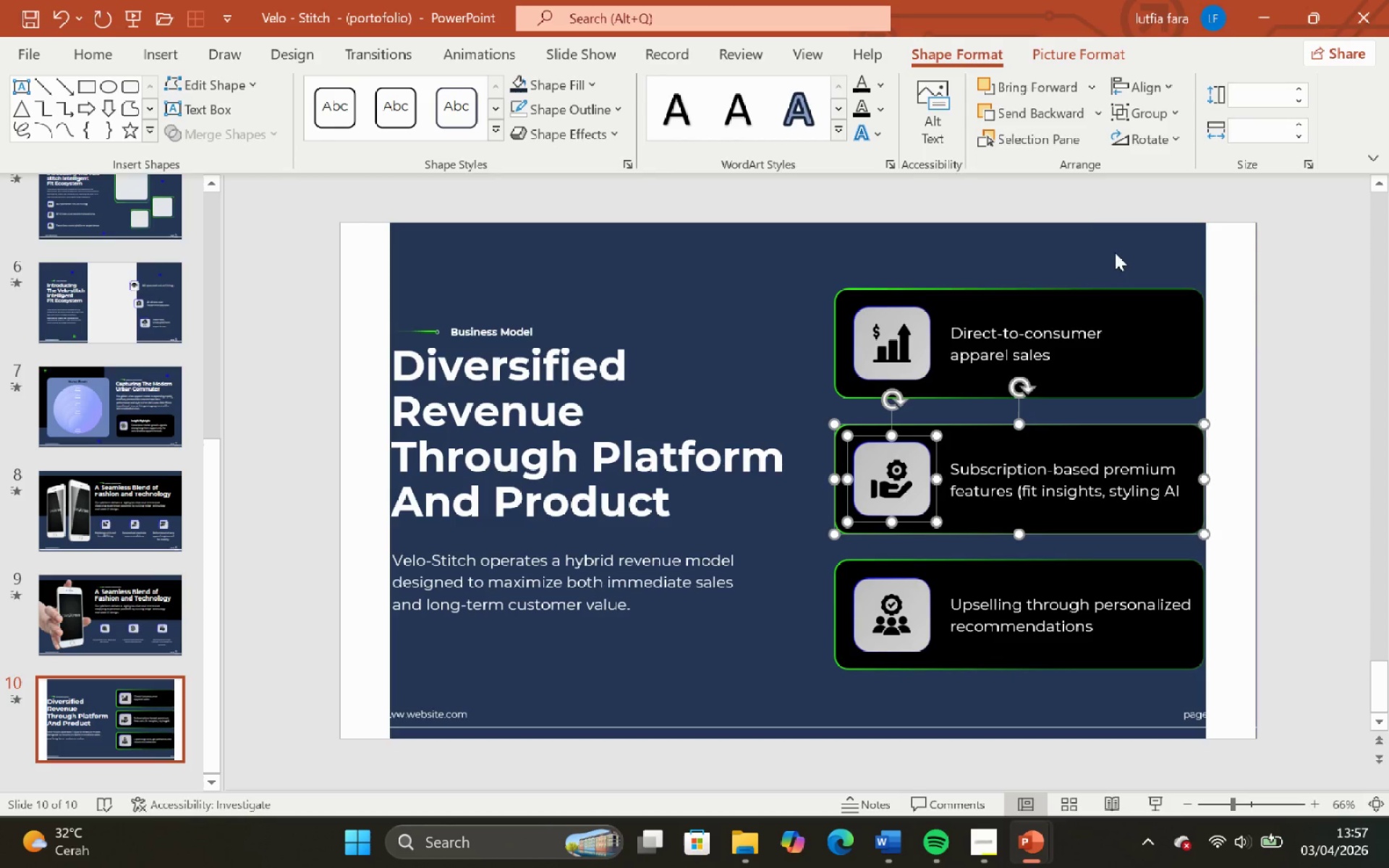 
left_click([1092, 228])
 